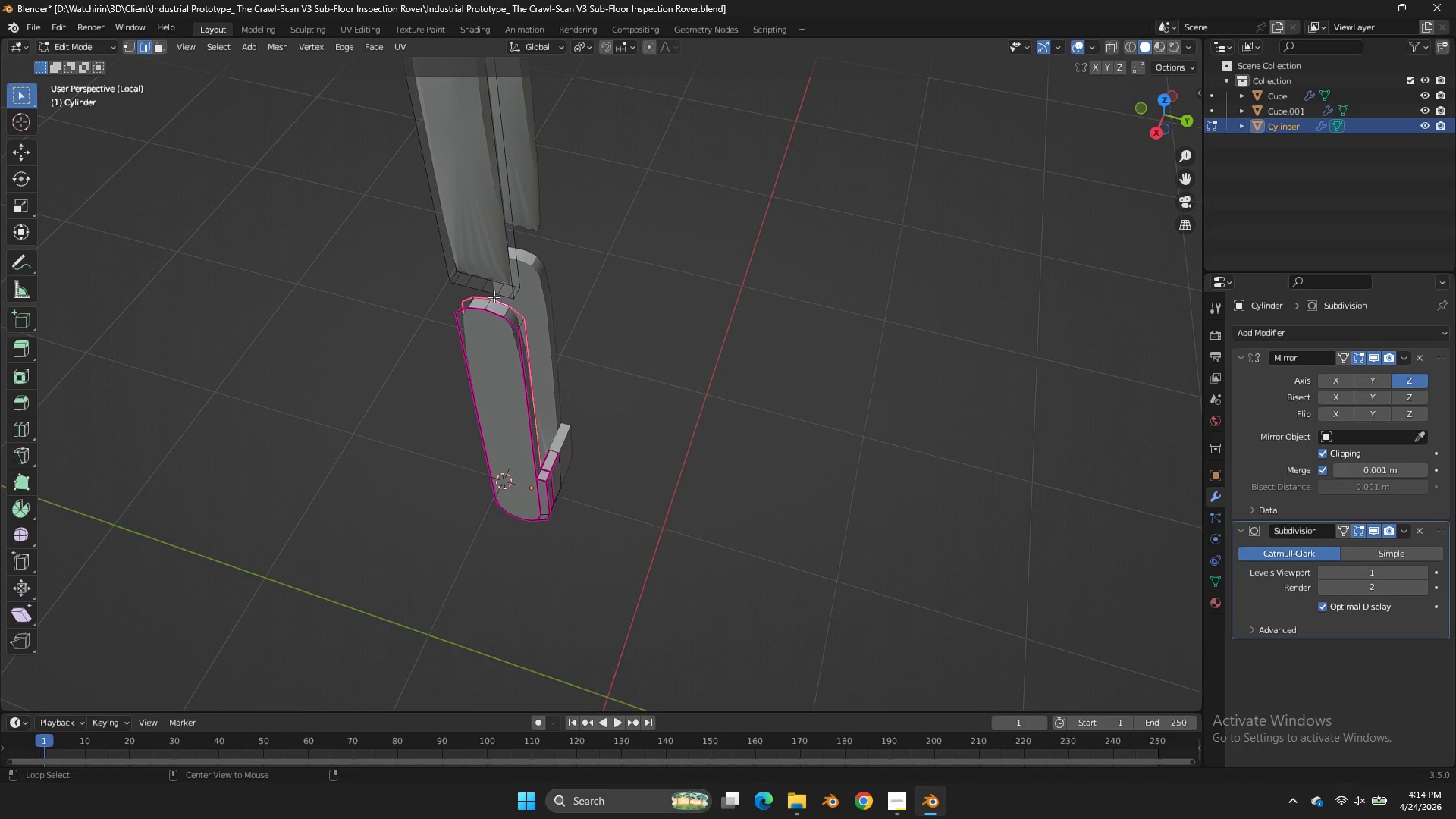 
left_click([494, 297])
 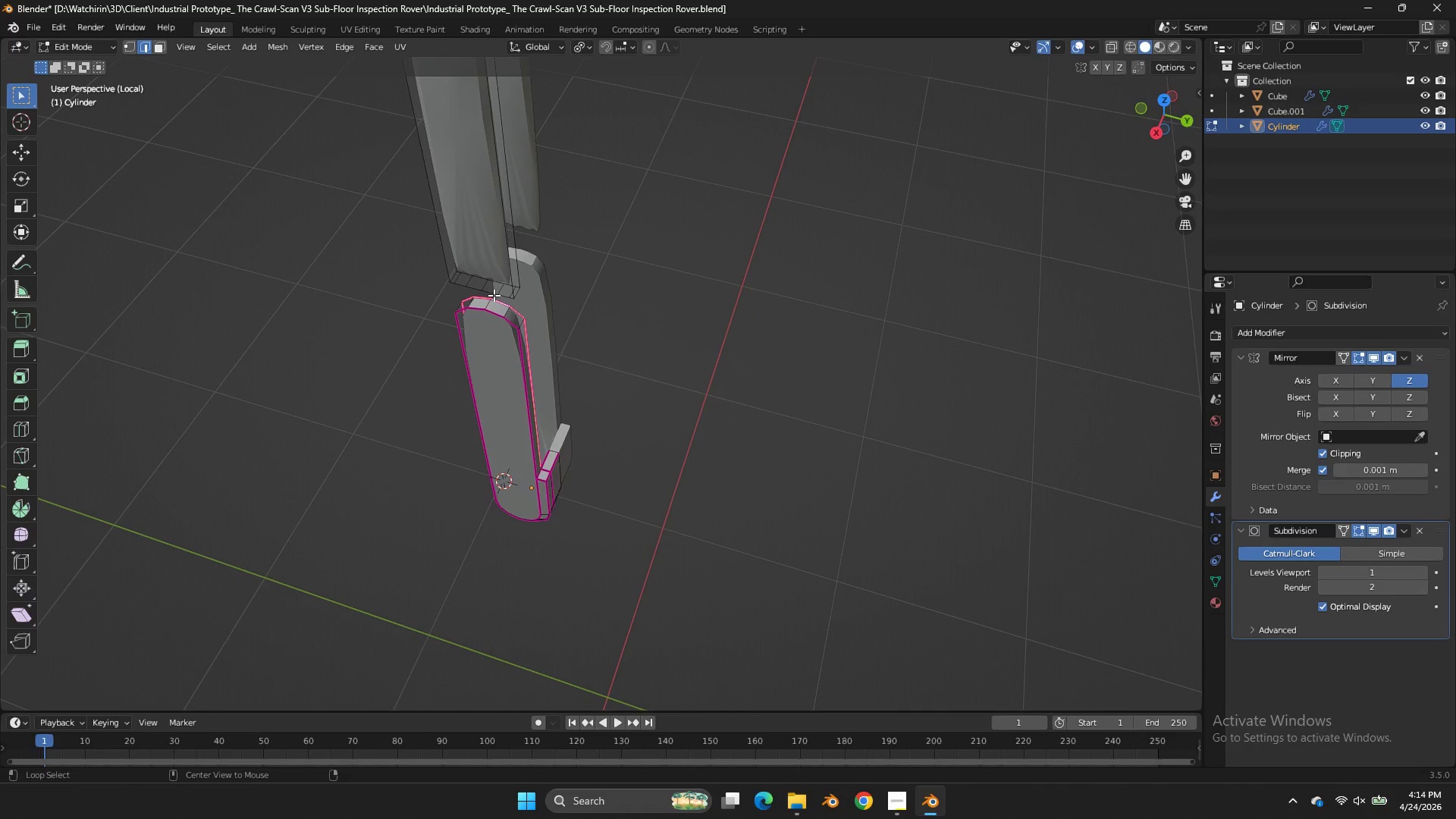 
left_click([494, 295])
 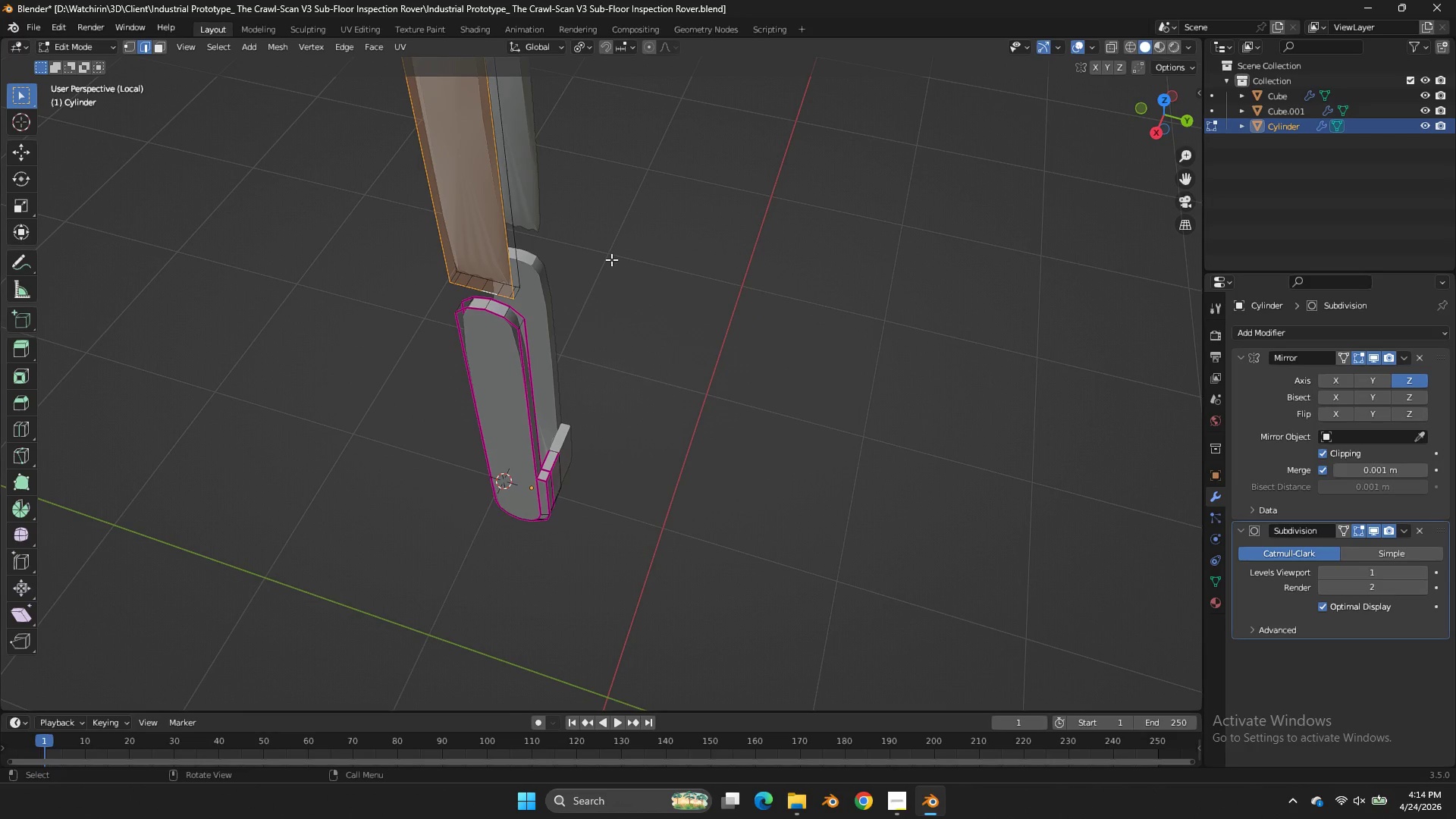 
key(Shift+E)
 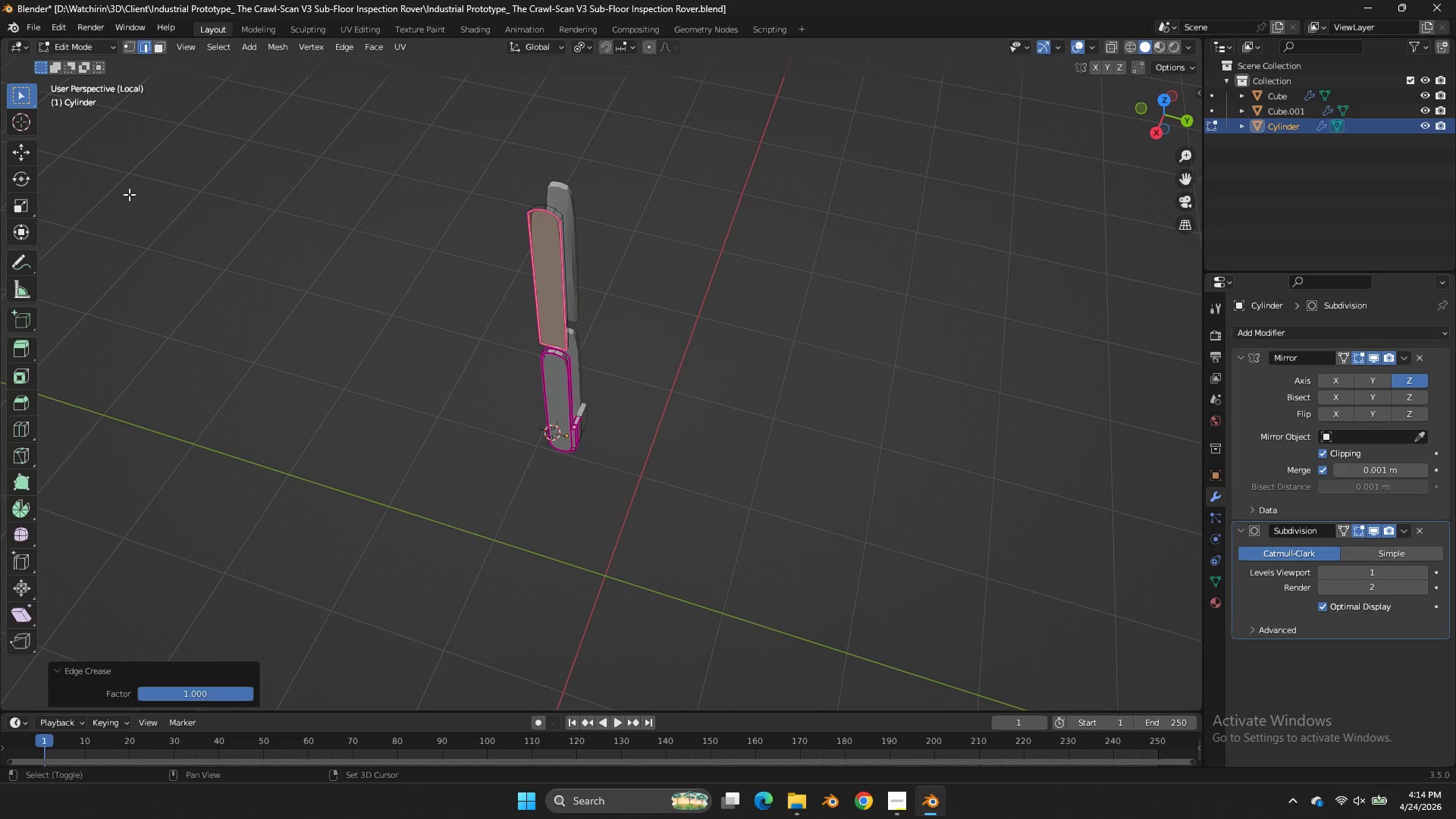 
scroll: coordinate [620, 244], scroll_direction: down, amount: 4.0
 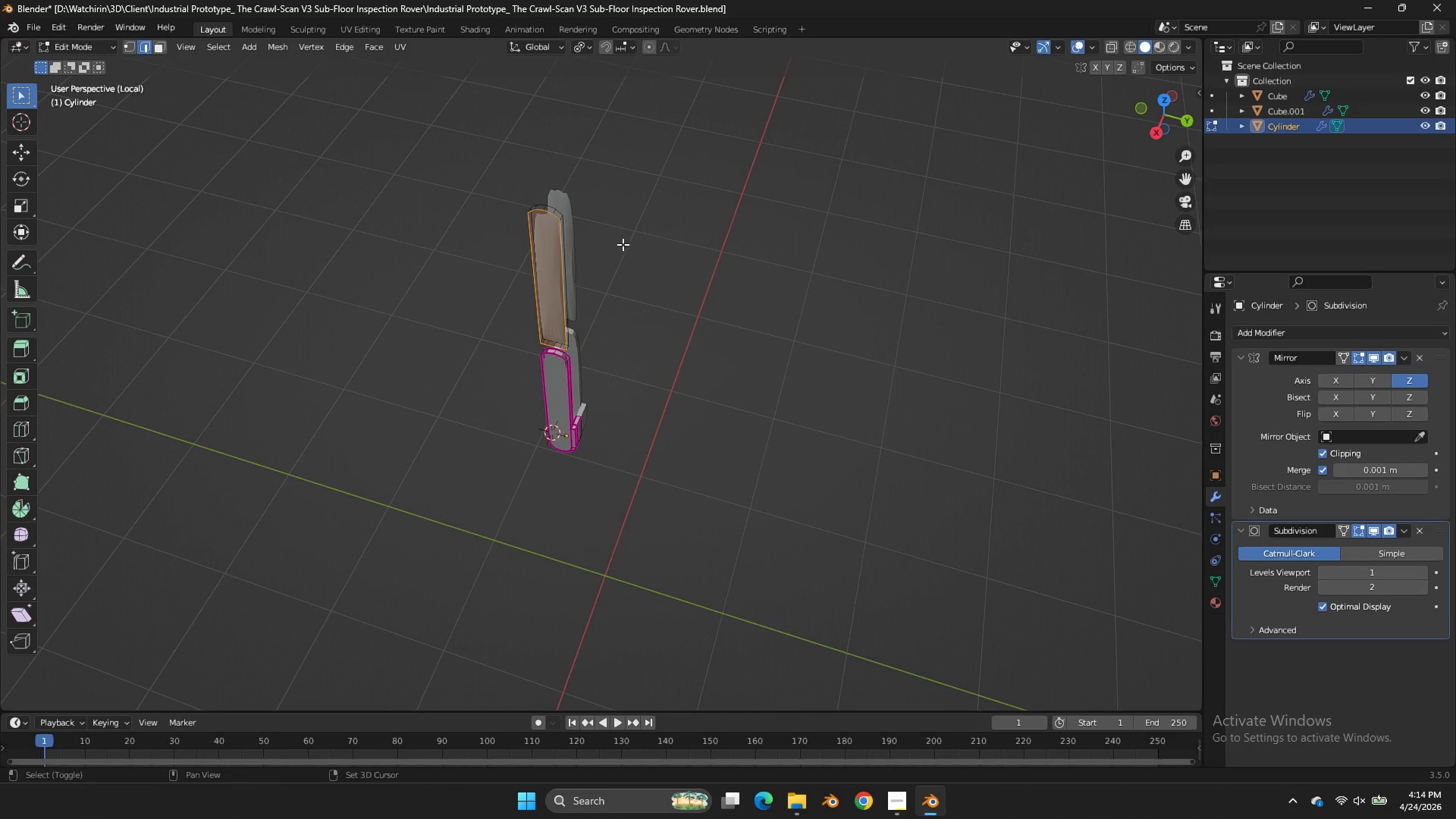 
left_click_drag(start_coordinate=[127, 195], to_coordinate=[196, 187])
 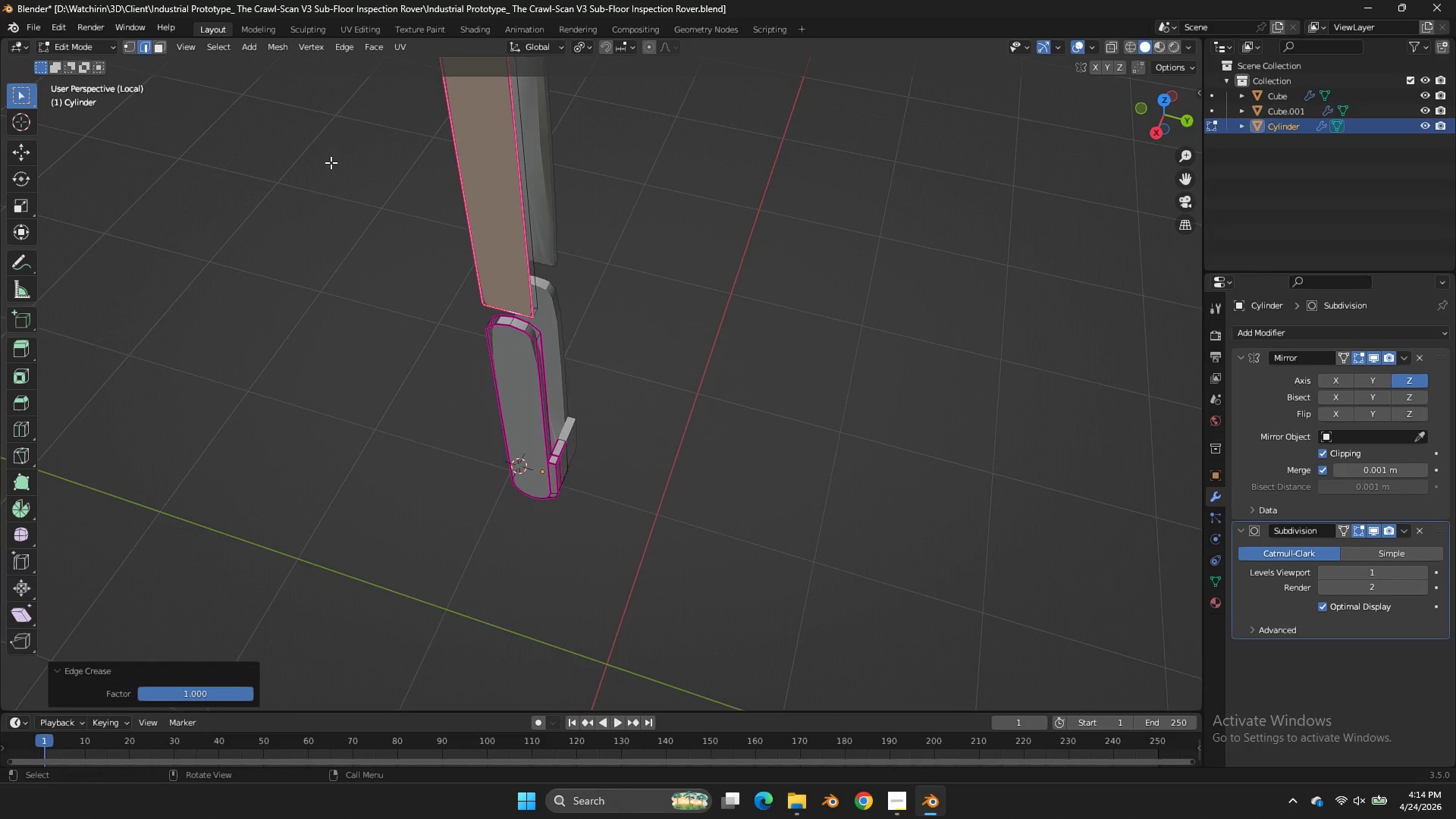 
scroll: coordinate [331, 162], scroll_direction: up, amount: 3.0
 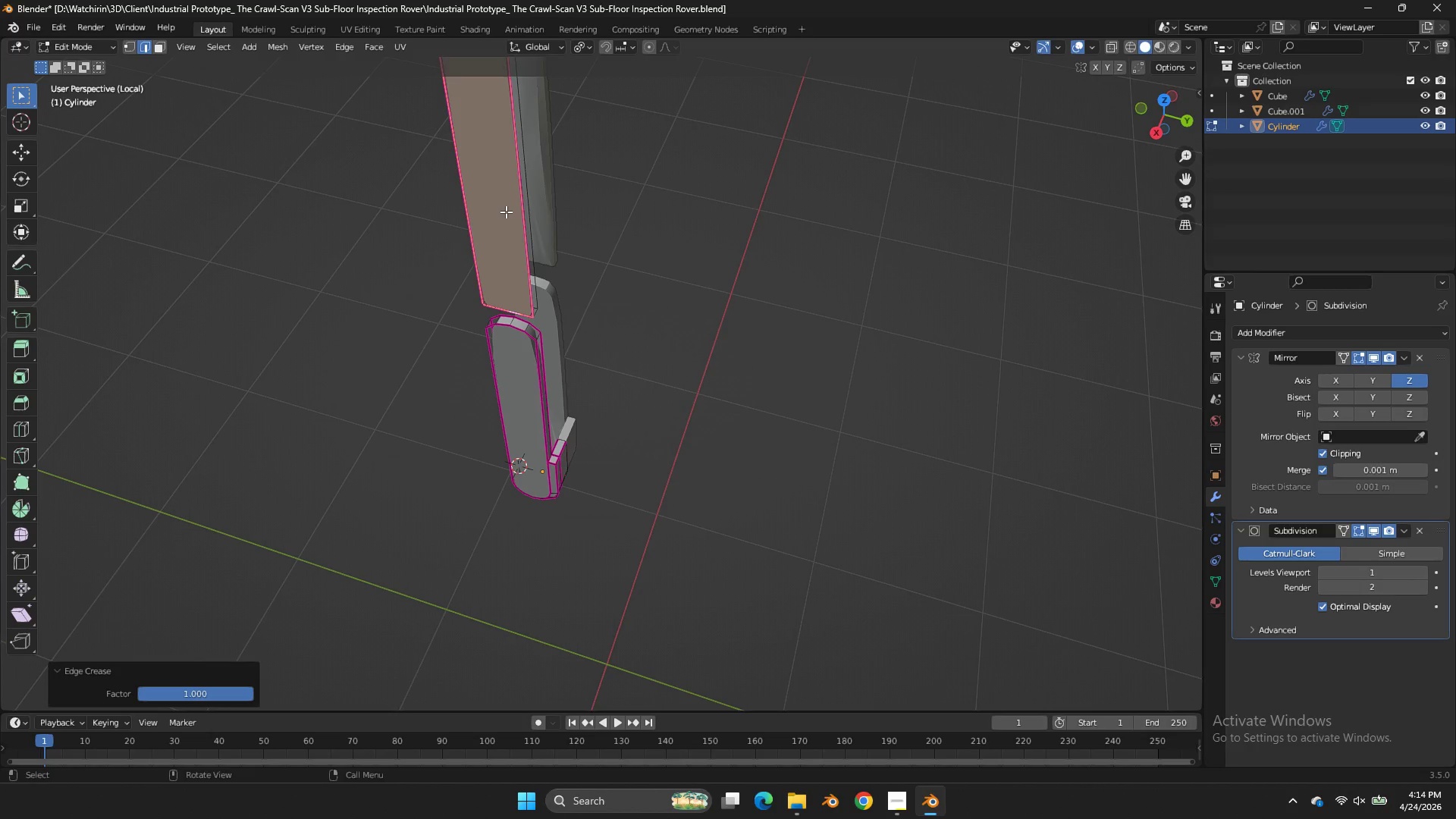 
key(Z)
 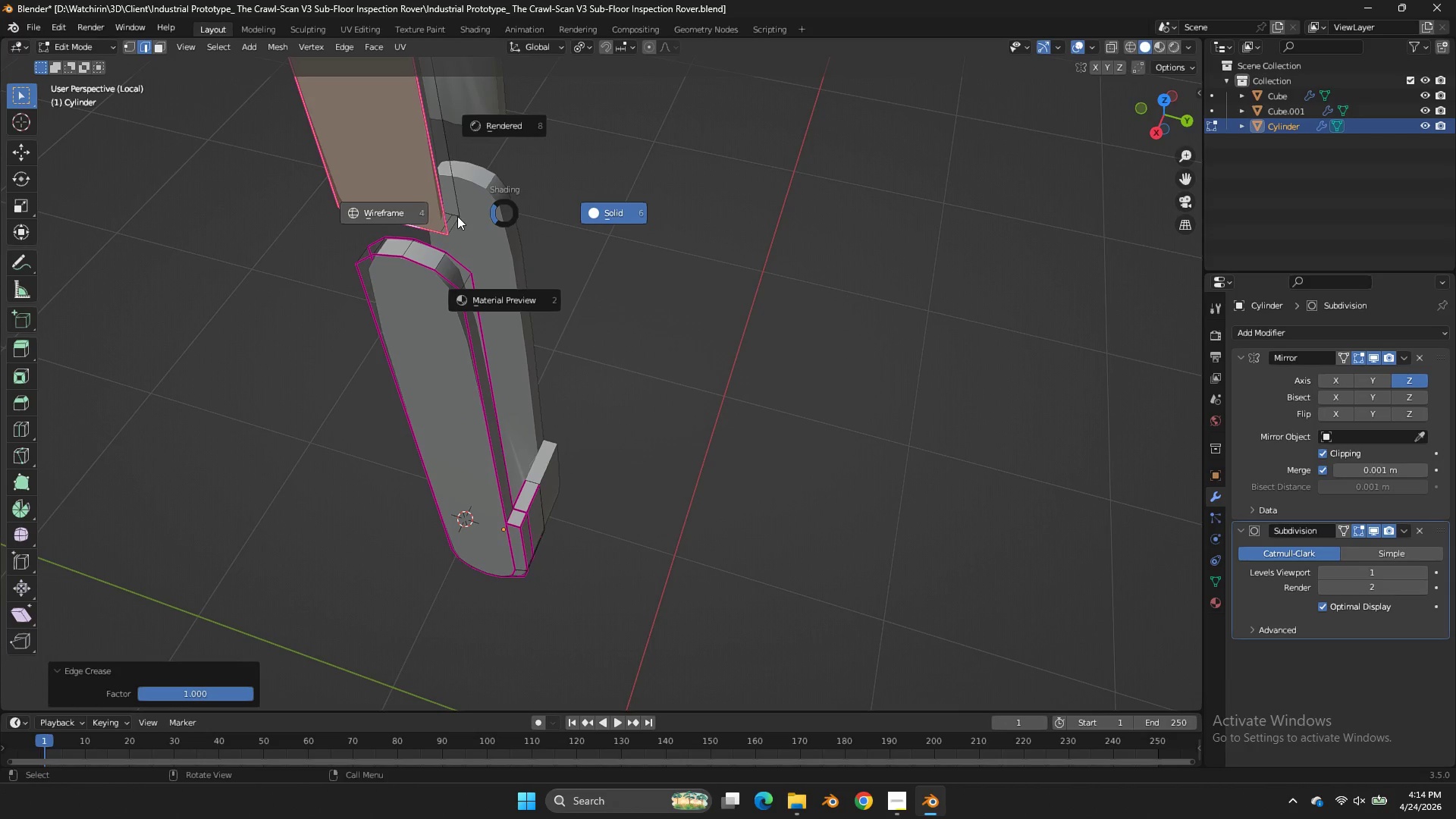 
scroll: coordinate [504, 212], scroll_direction: up, amount: 3.0
 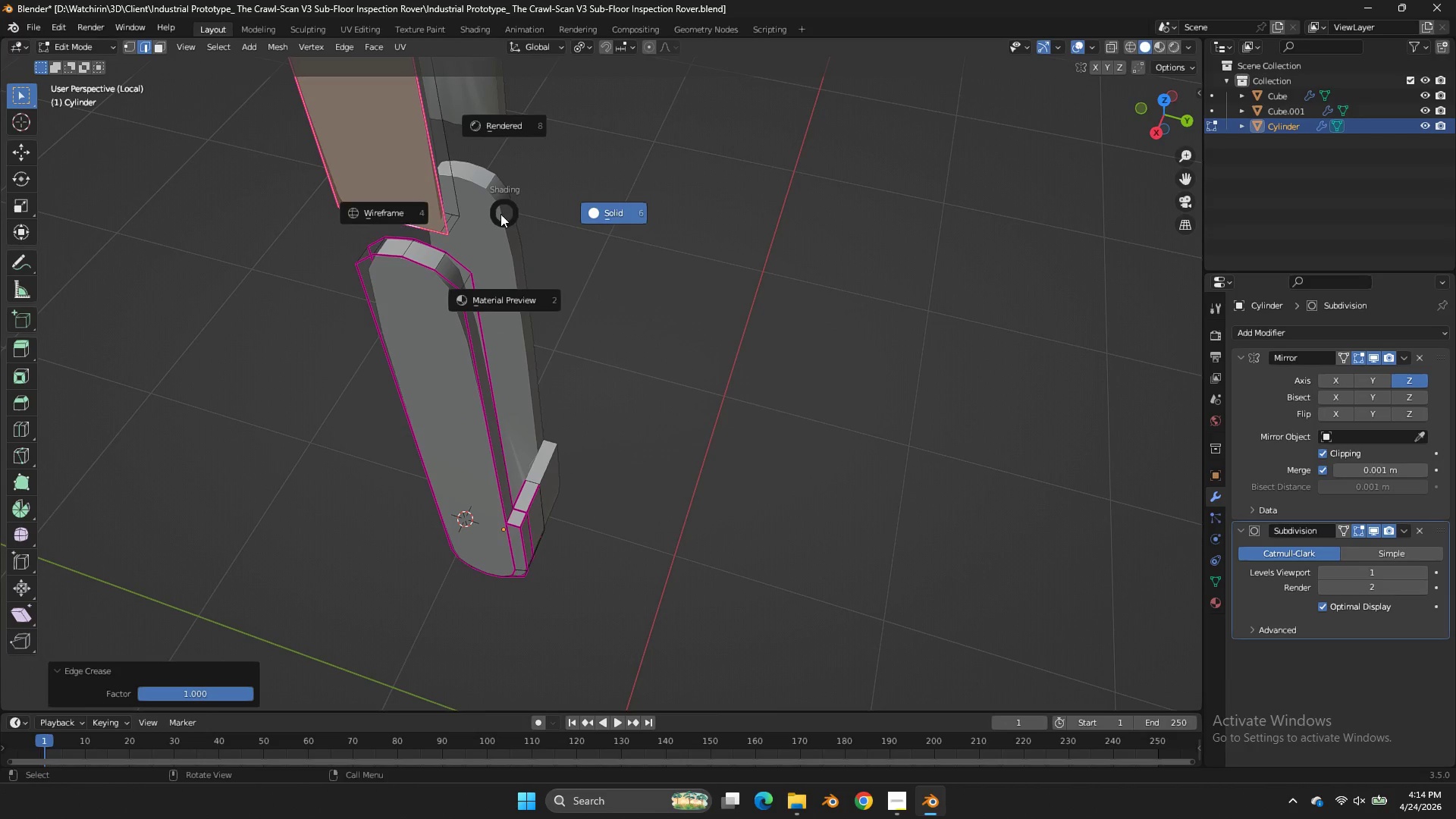 
key(Z)
 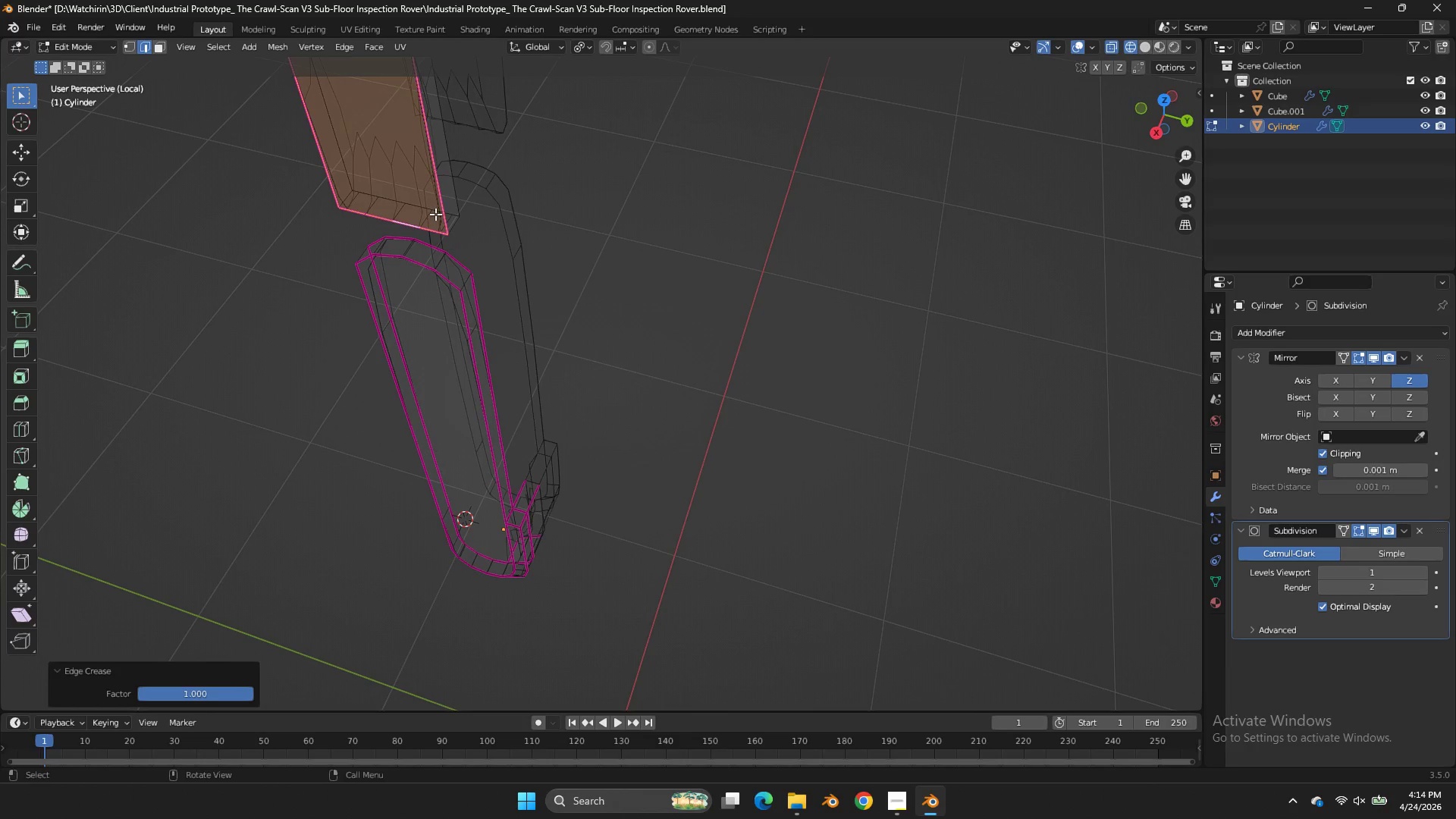 
left_click([436, 215])
 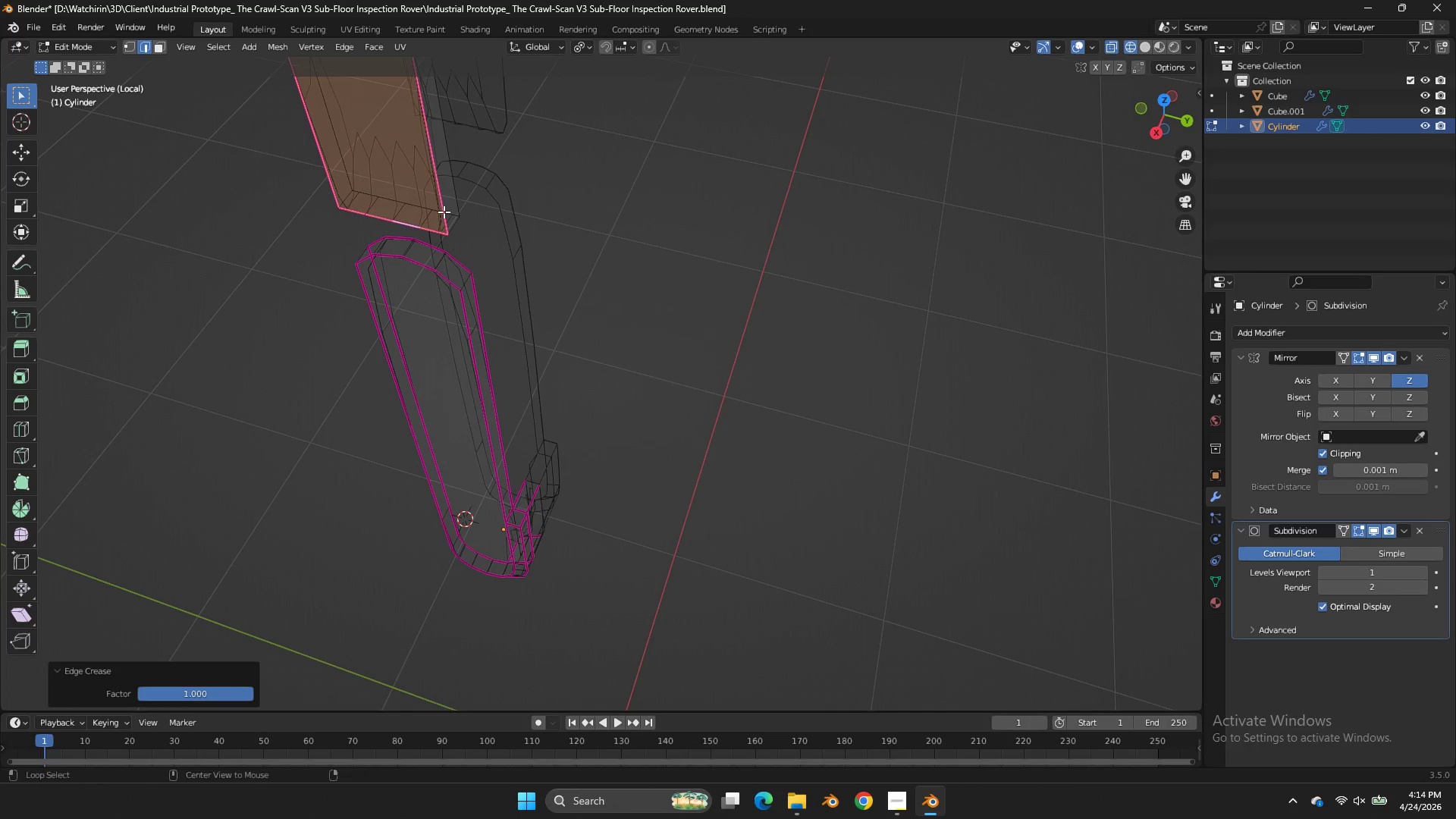 
hold_key(key=AltLeft, duration=0.81)
double_click([444, 212])
 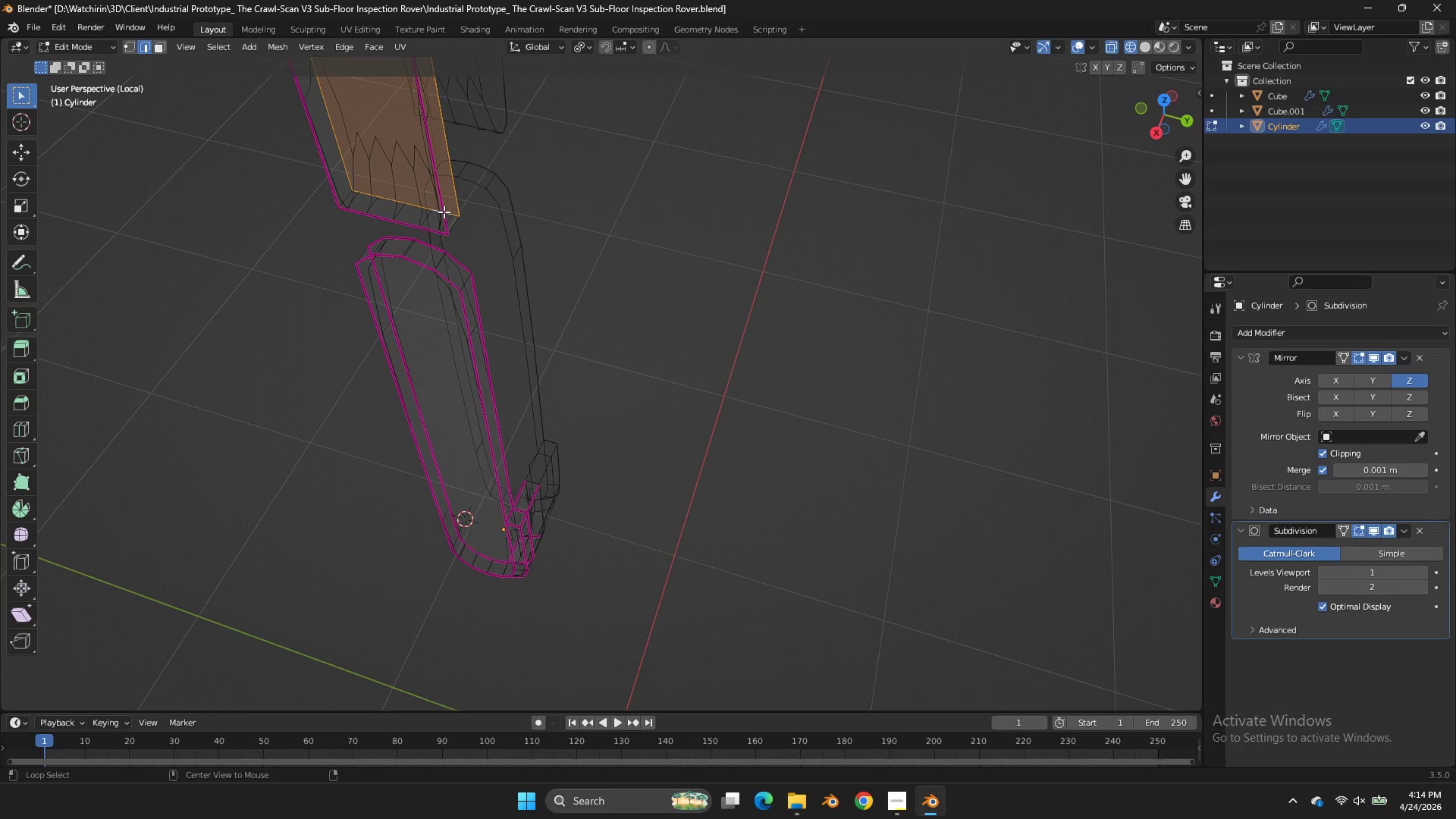 
key(Shift+E)
 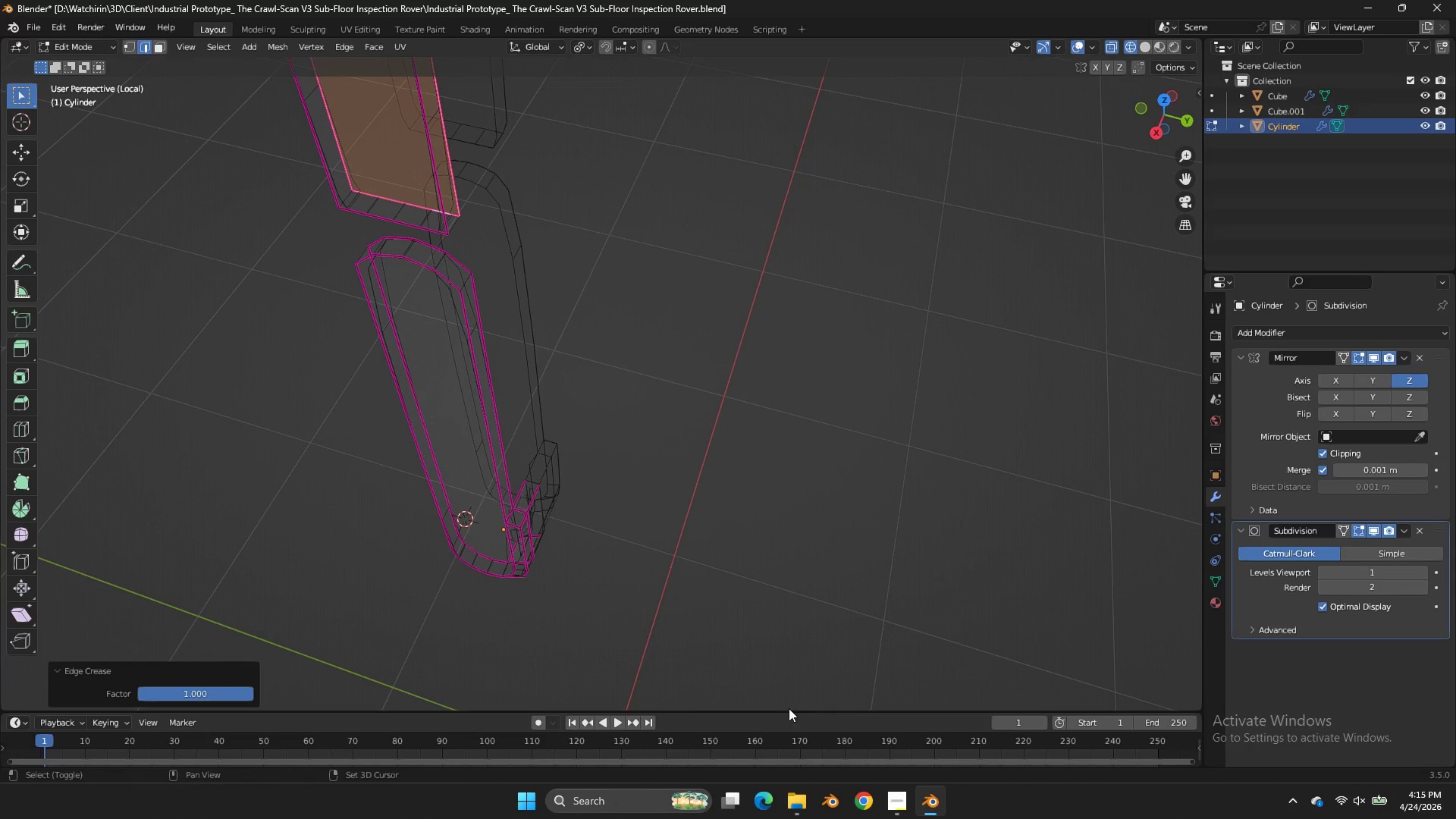 
left_click_drag(start_coordinate=[788, 708], to_coordinate=[795, 708])
 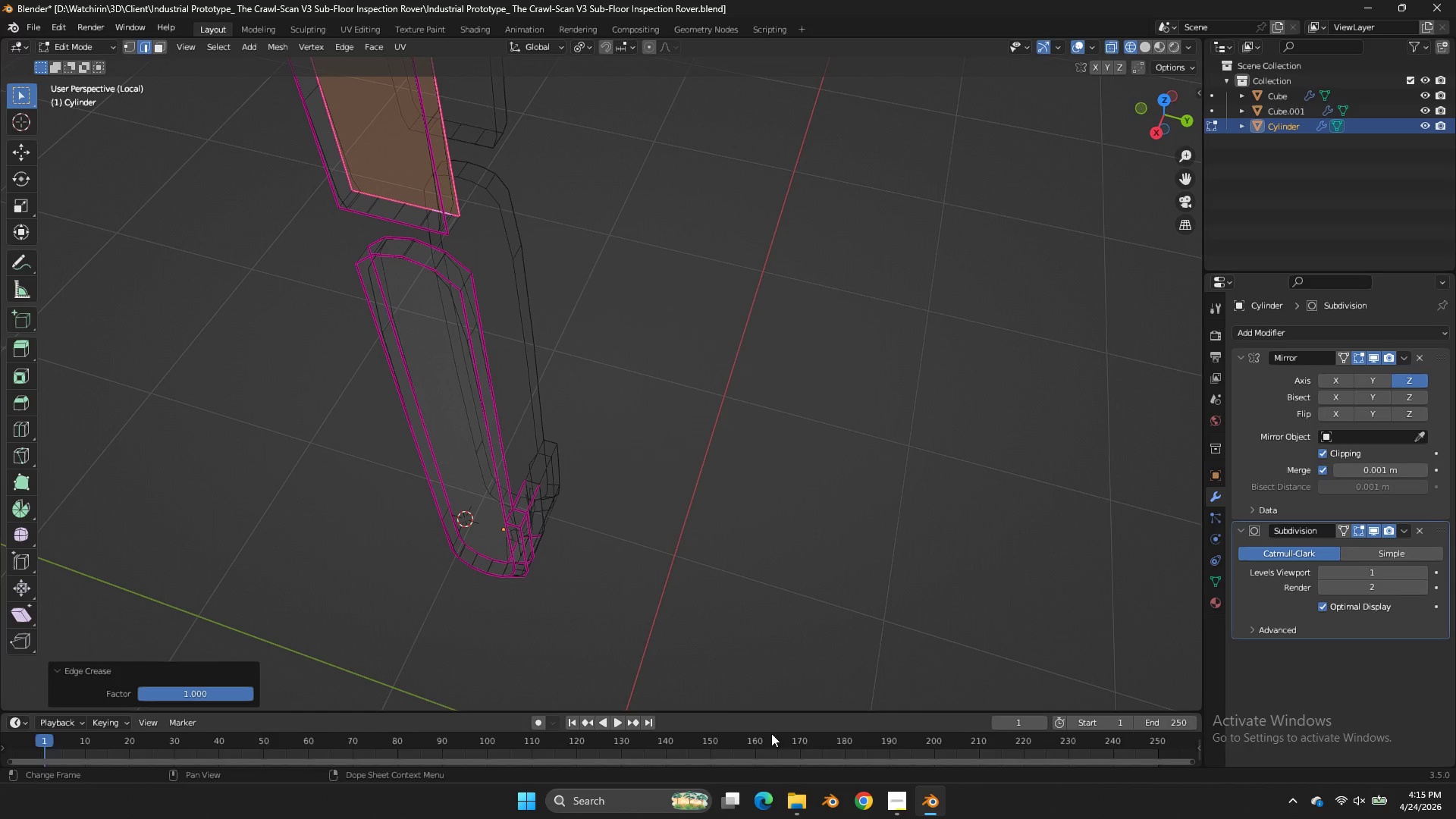 
scroll: coordinate [771, 733], scroll_direction: down, amount: 3.0
 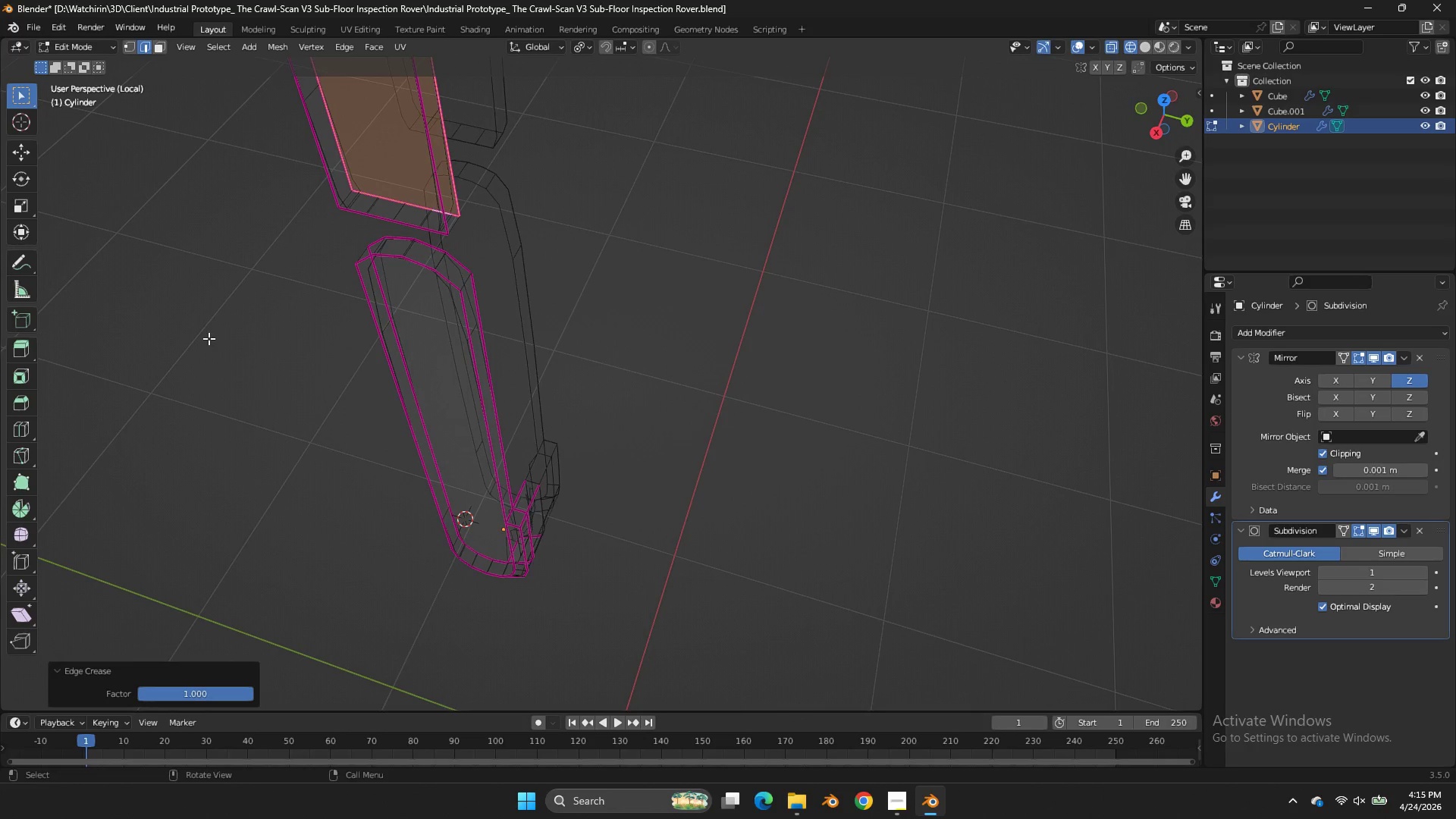 
key(Z)
 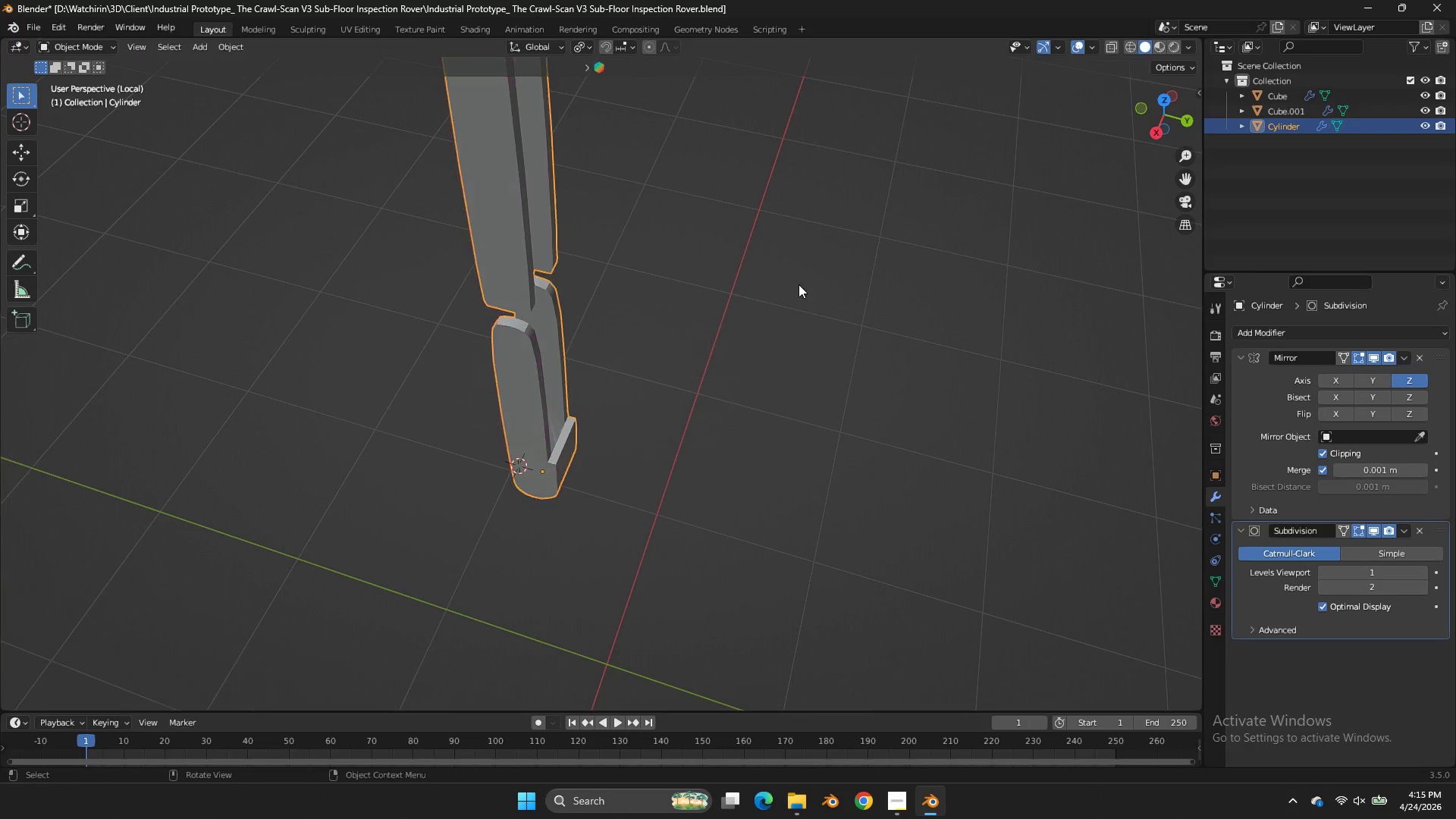 
scroll: coordinate [209, 338], scroll_direction: down, amount: 3.0
 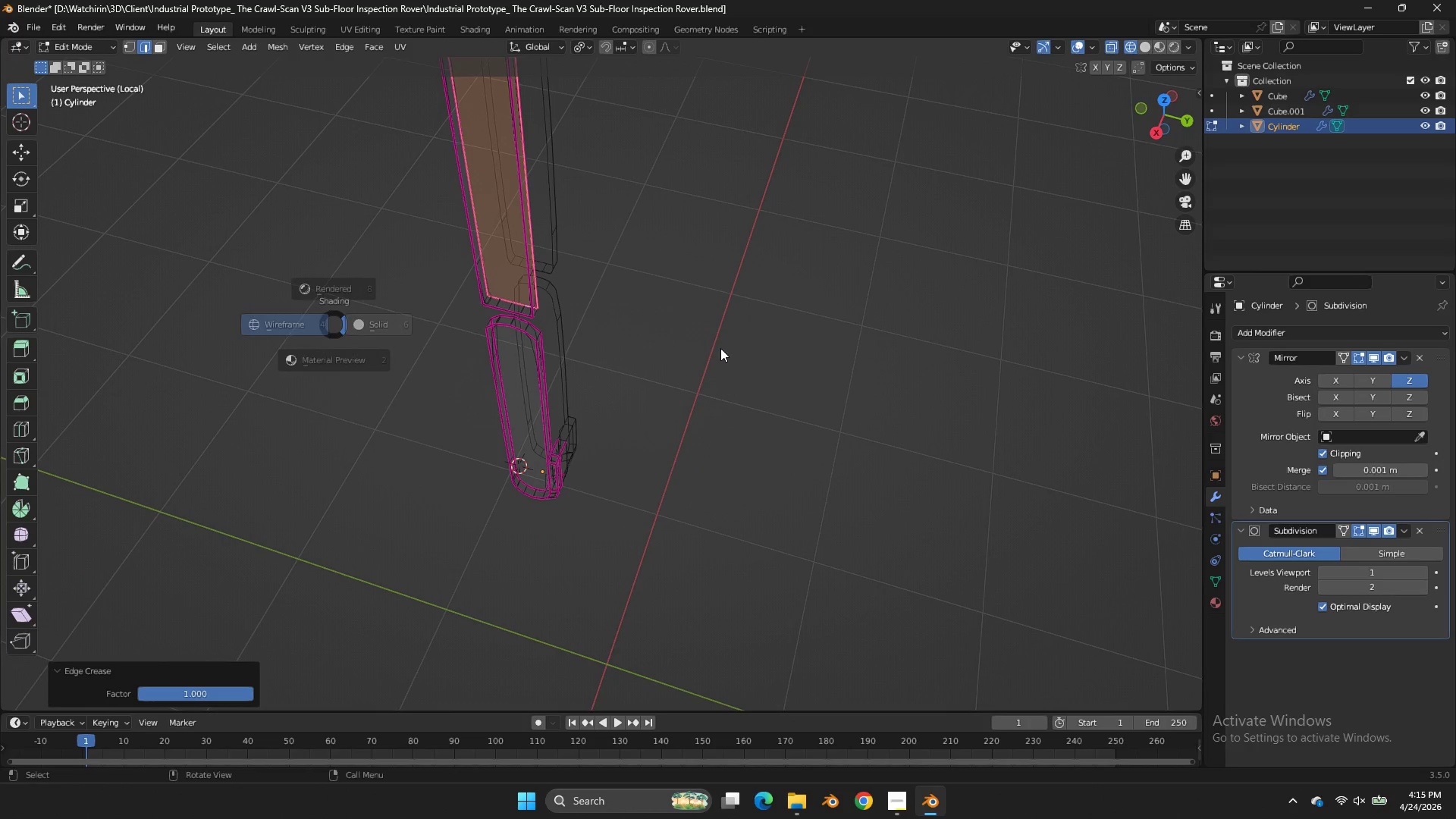 
key(Tab)
 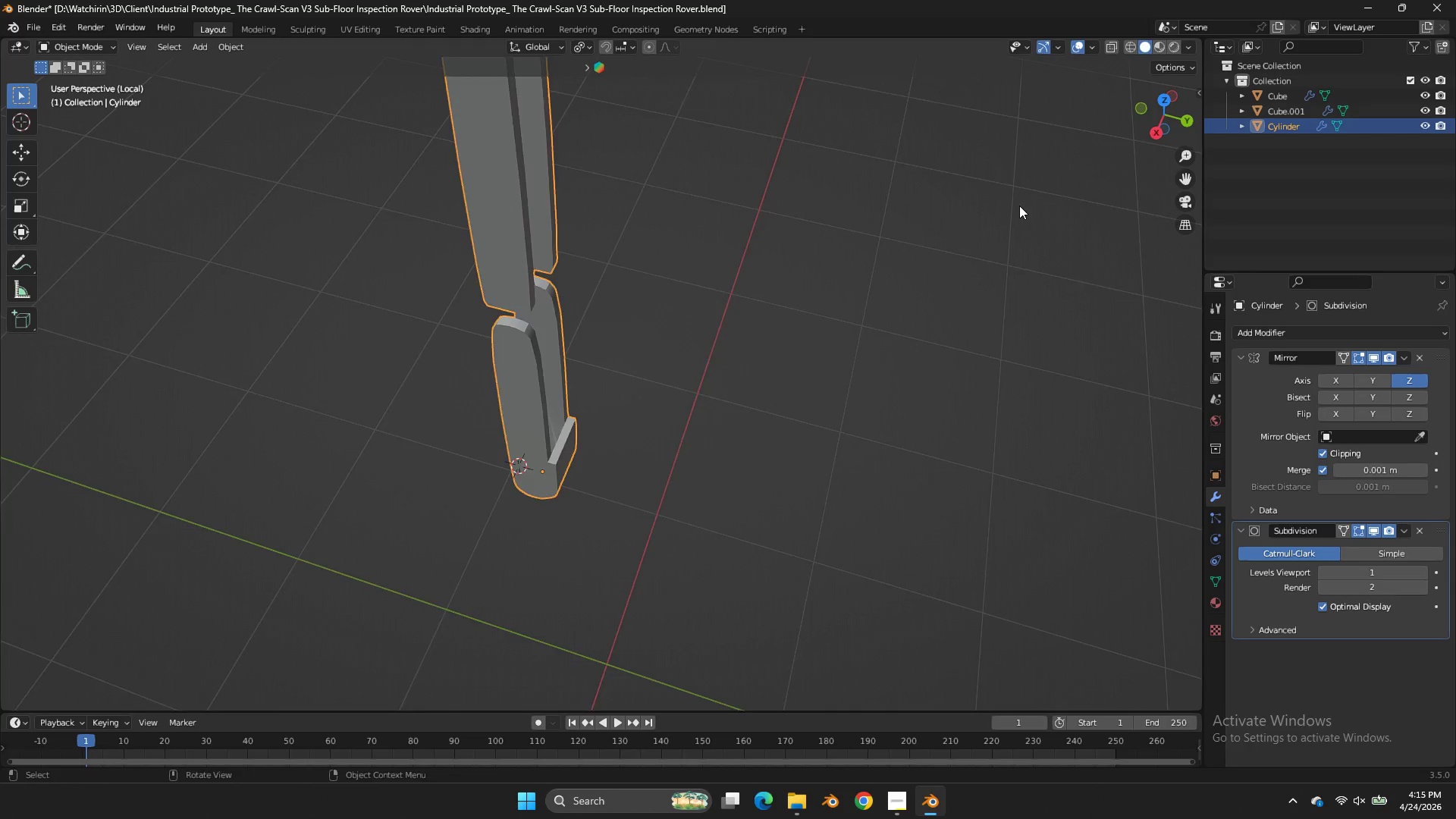 
scroll: coordinate [1020, 206], scroll_direction: down, amount: 4.0
 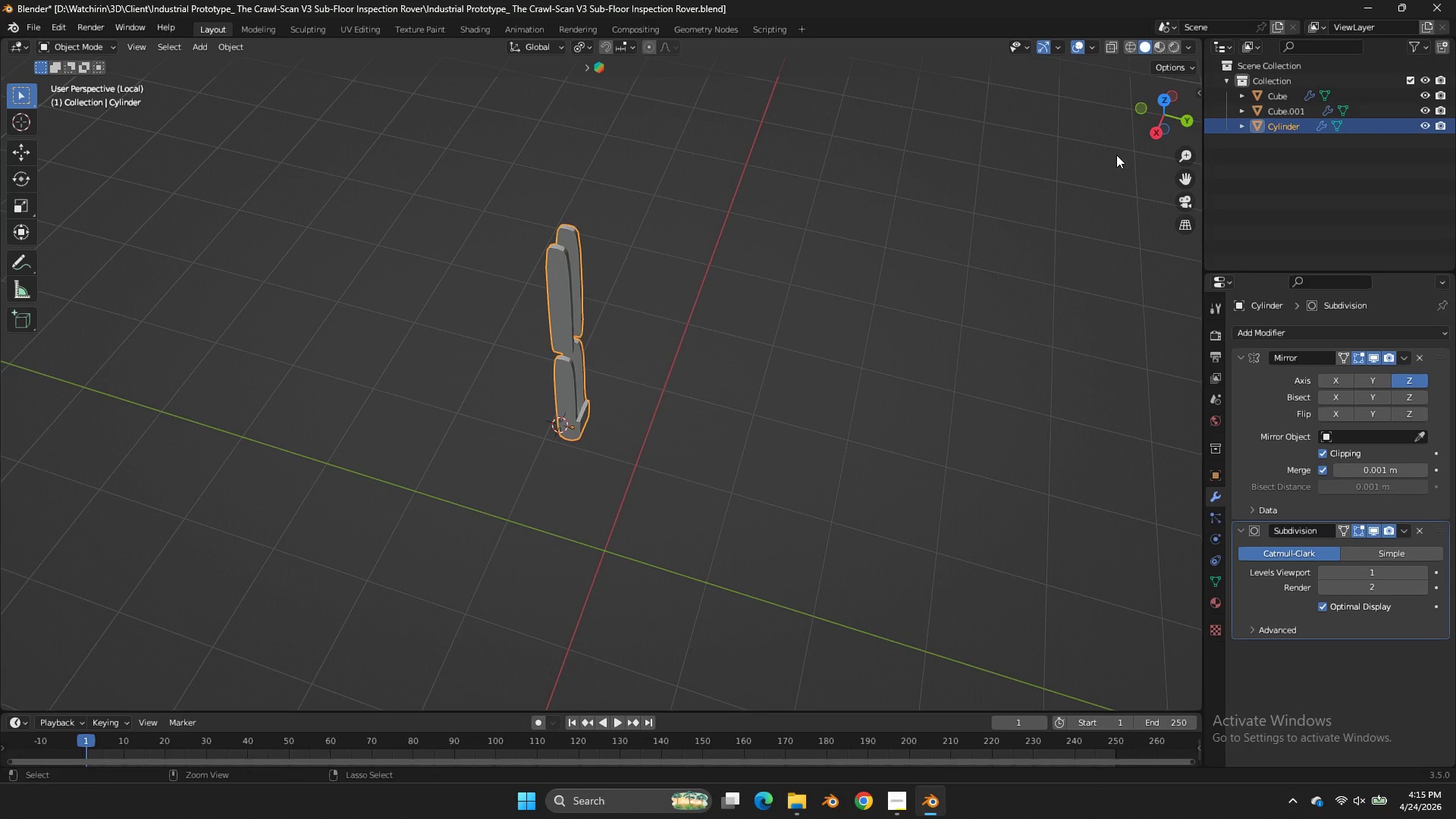 
key(Control+ControlLeft)
 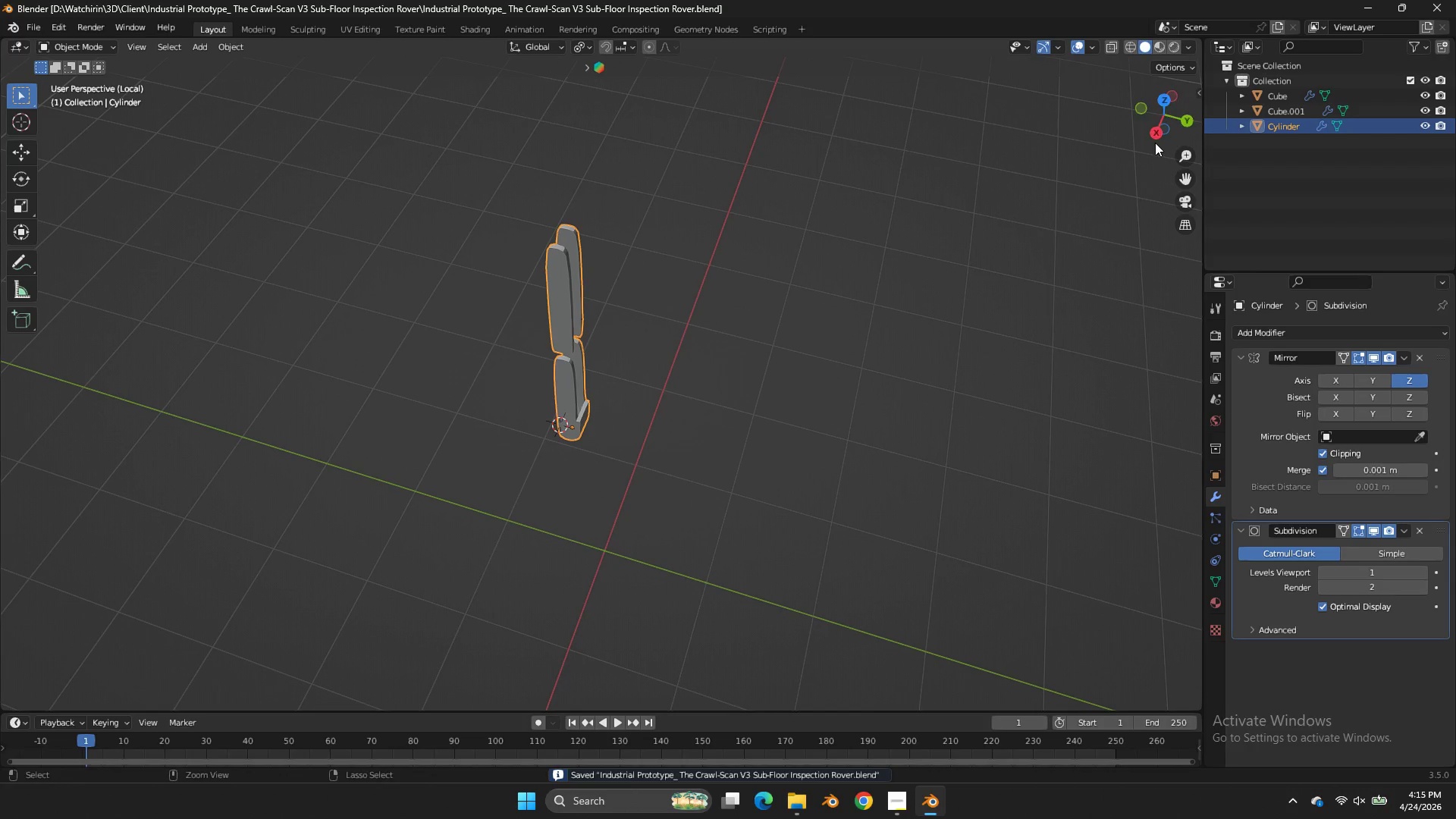 
key(Control+S)
 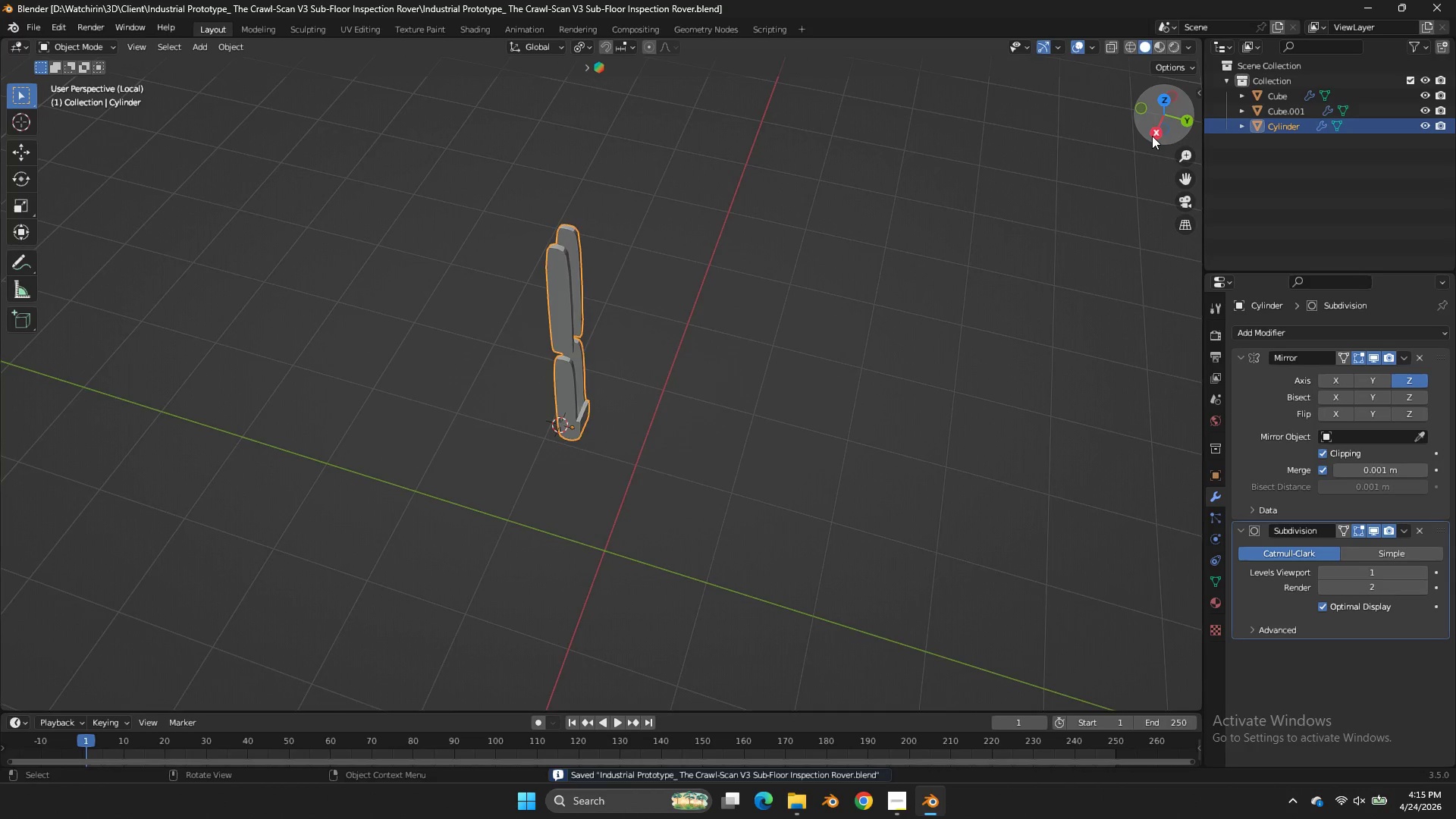 
left_click([1152, 136])
 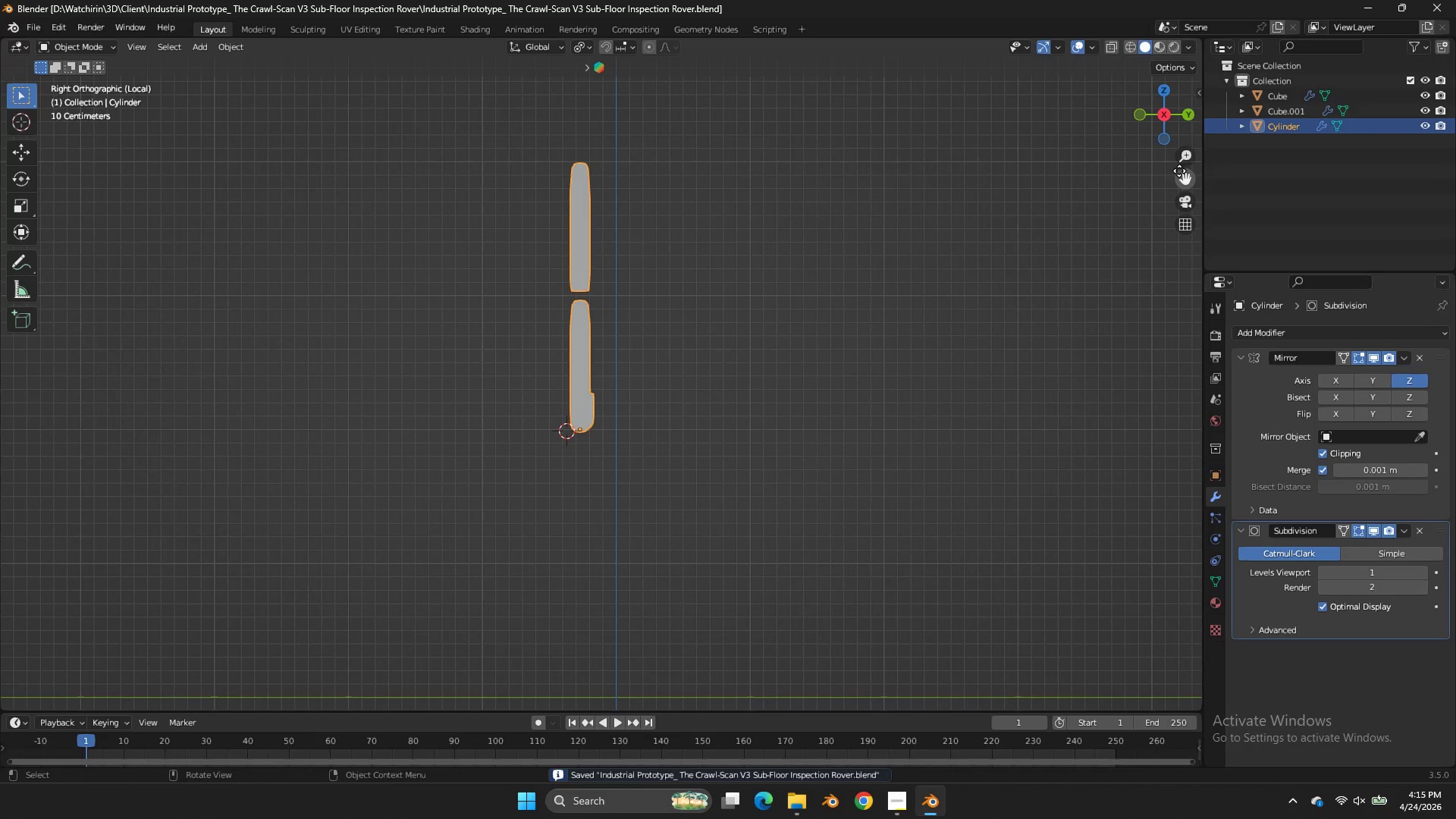 
left_click_drag(start_coordinate=[1185, 177], to_coordinate=[1153, 457])
 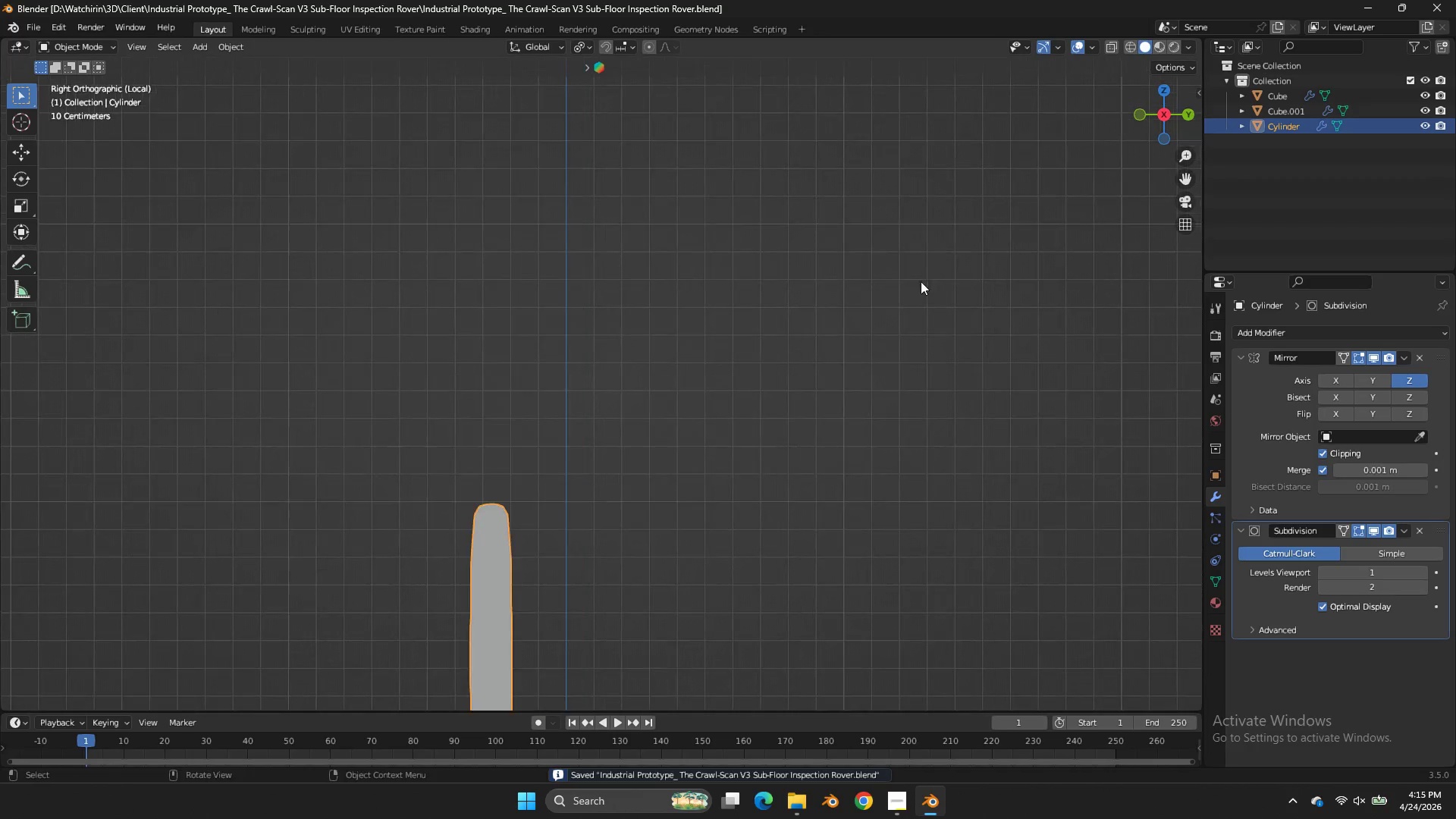 
scroll: coordinate [741, 316], scroll_direction: up, amount: 5.0
 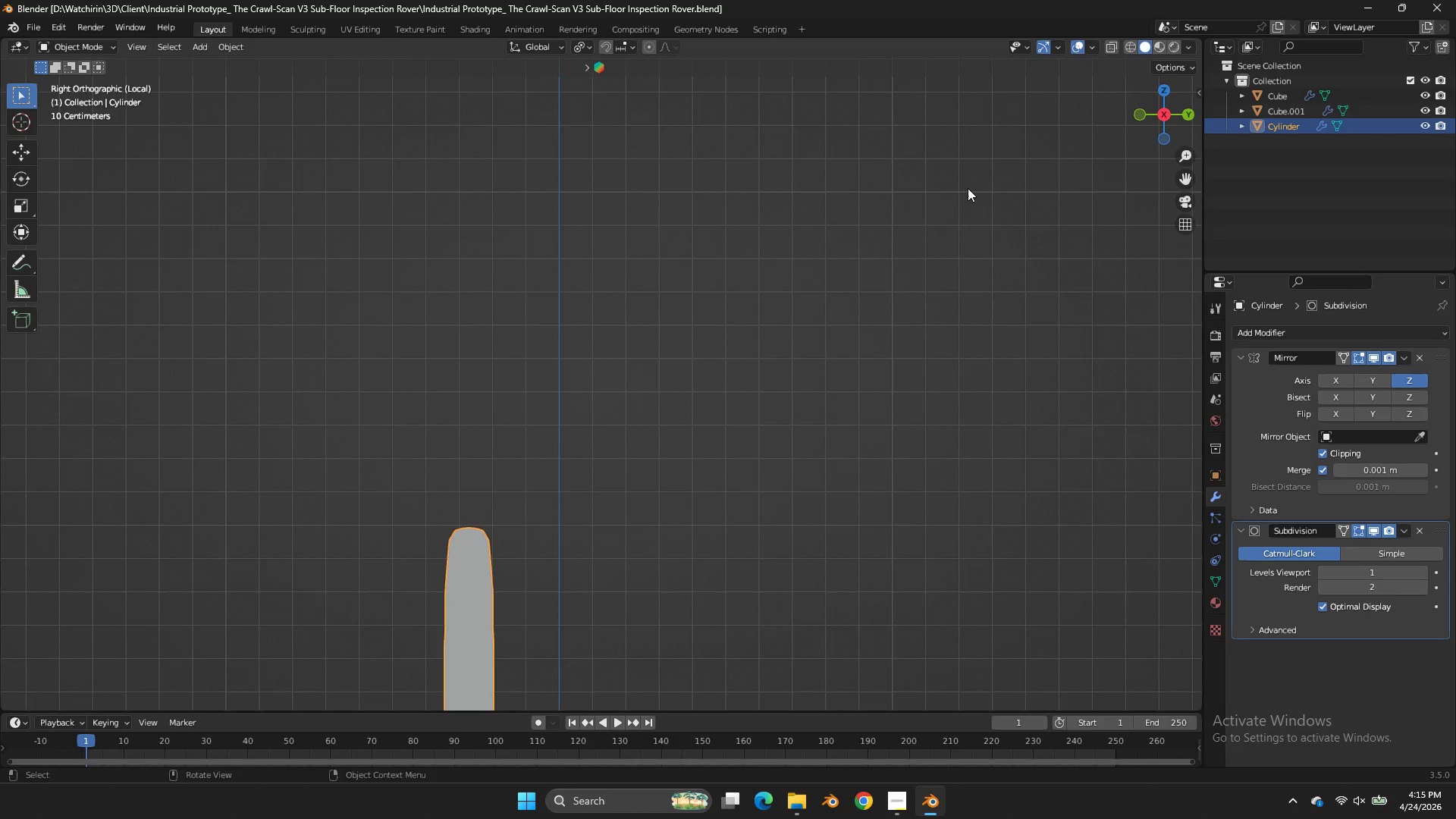 
key(Z)
 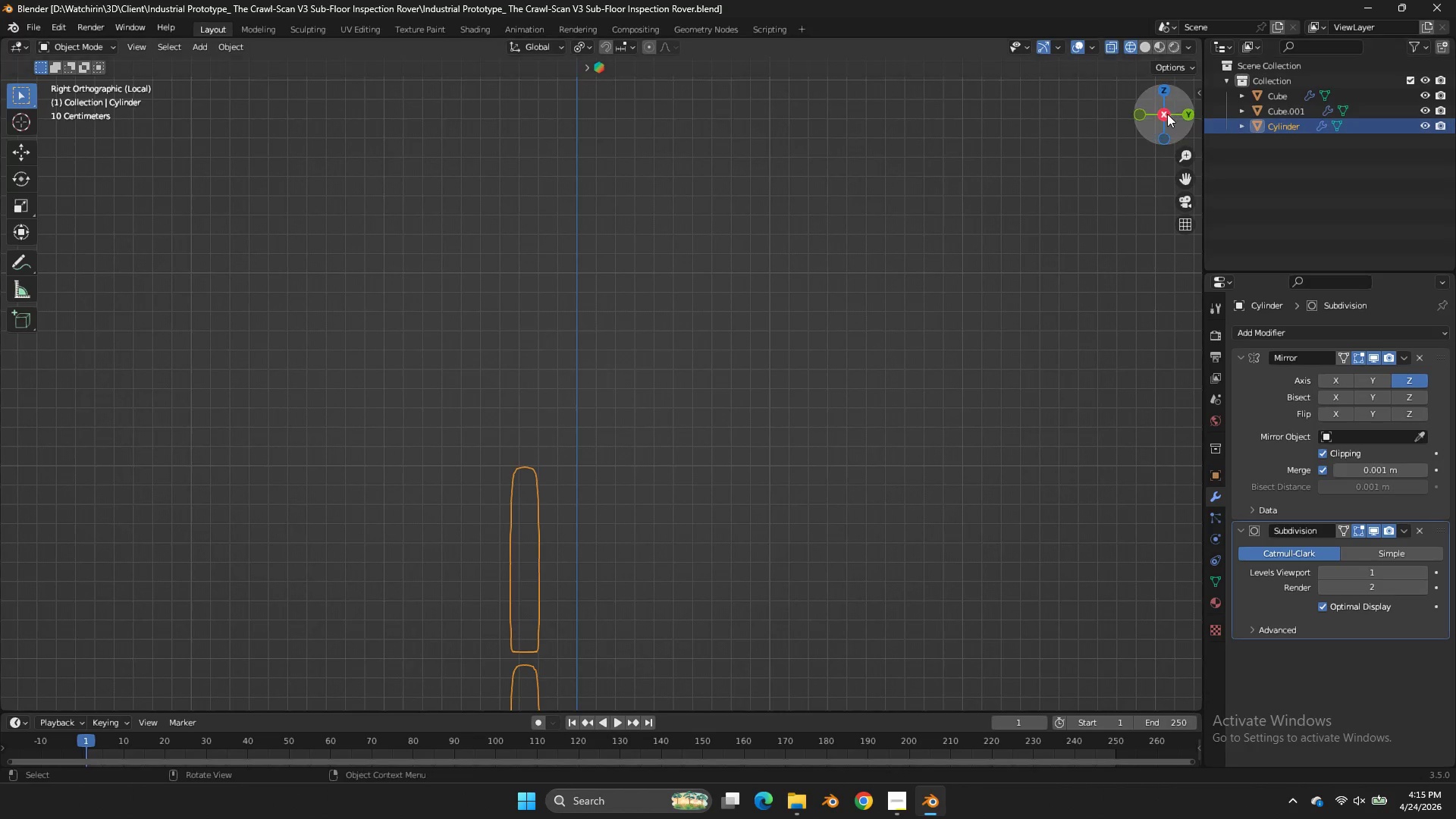 
scroll: coordinate [968, 188], scroll_direction: down, amount: 3.0
 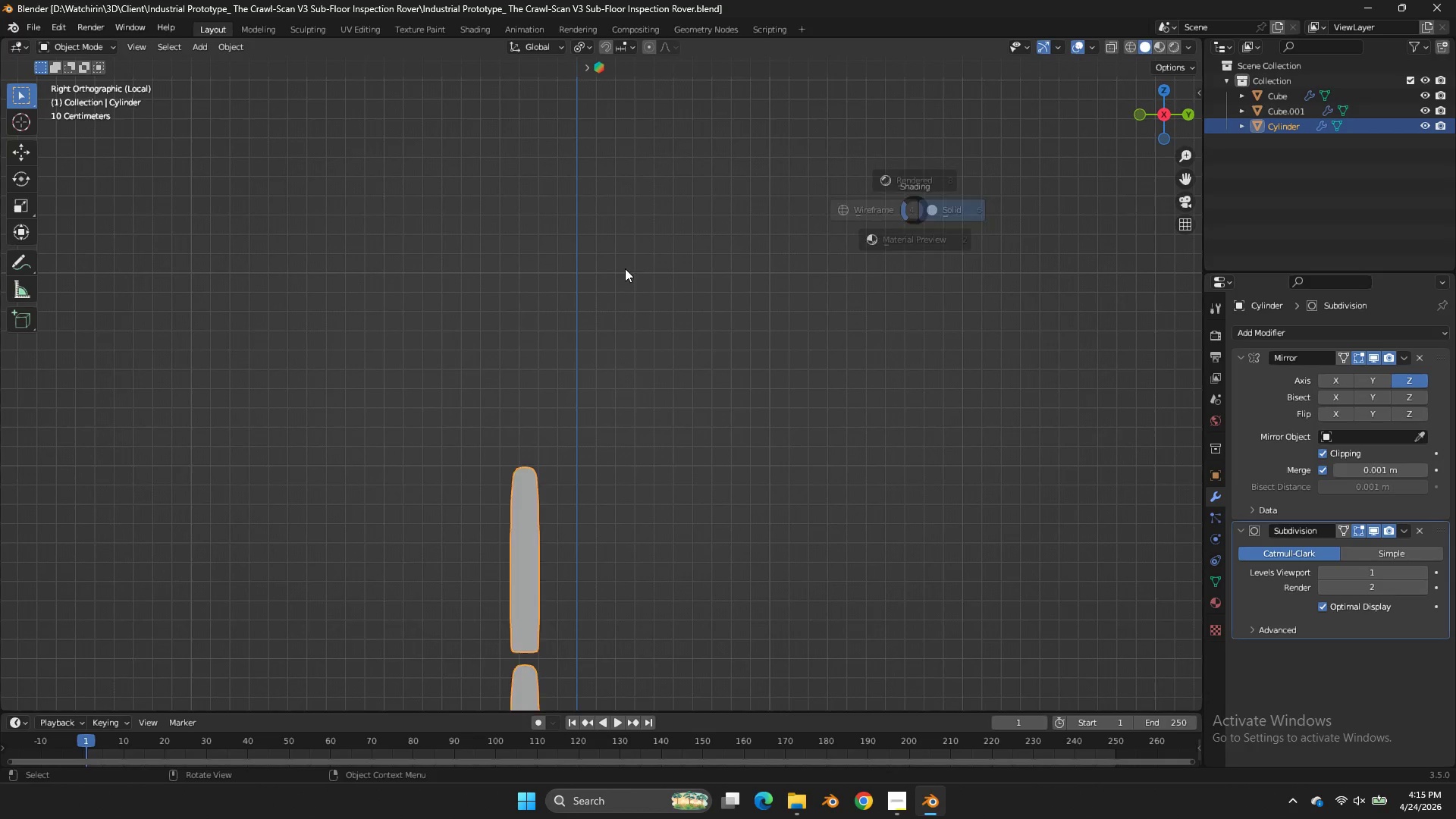 
left_click_drag(start_coordinate=[1166, 114], to_coordinate=[130, 85])
 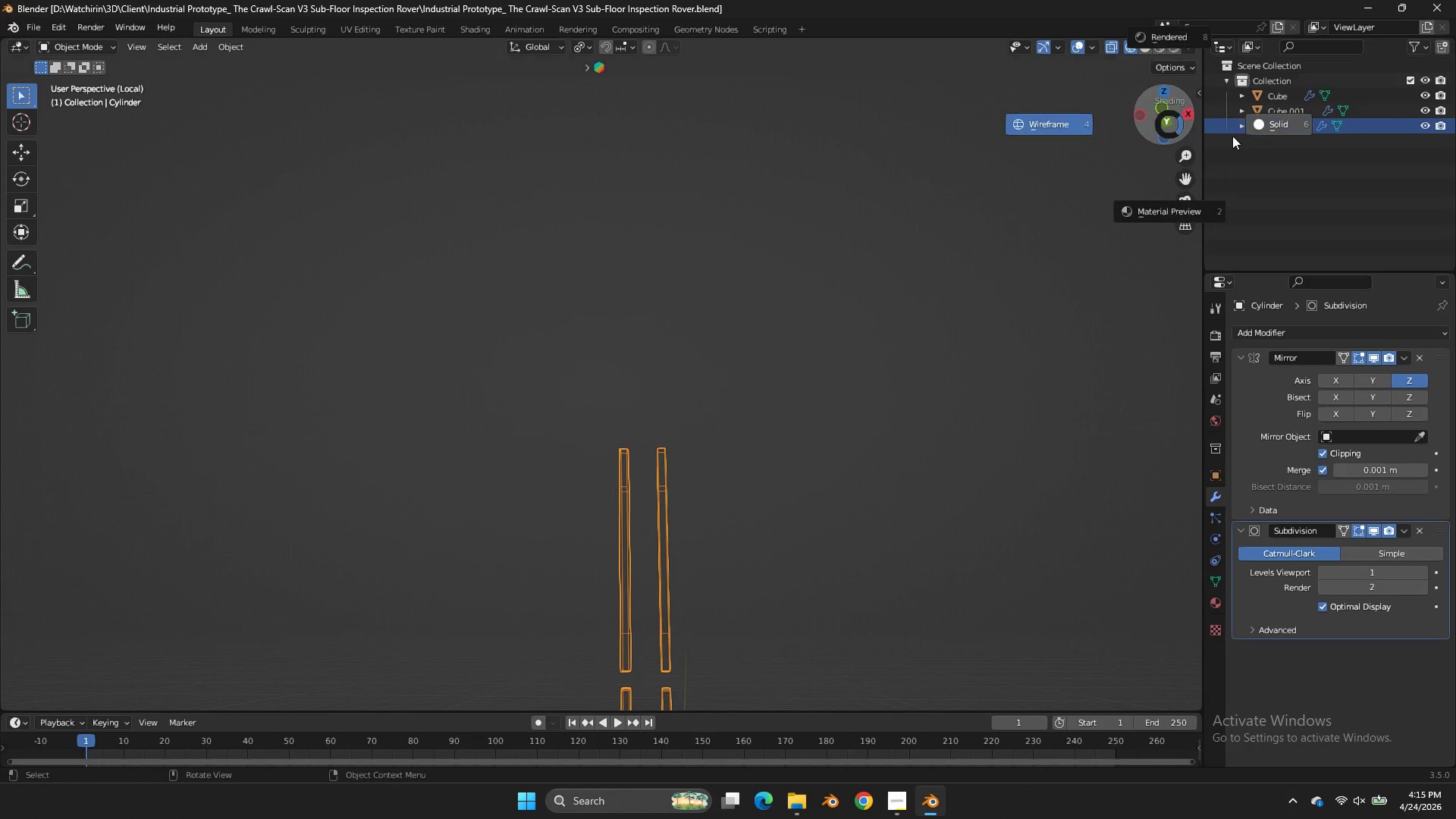 
key(Z)
 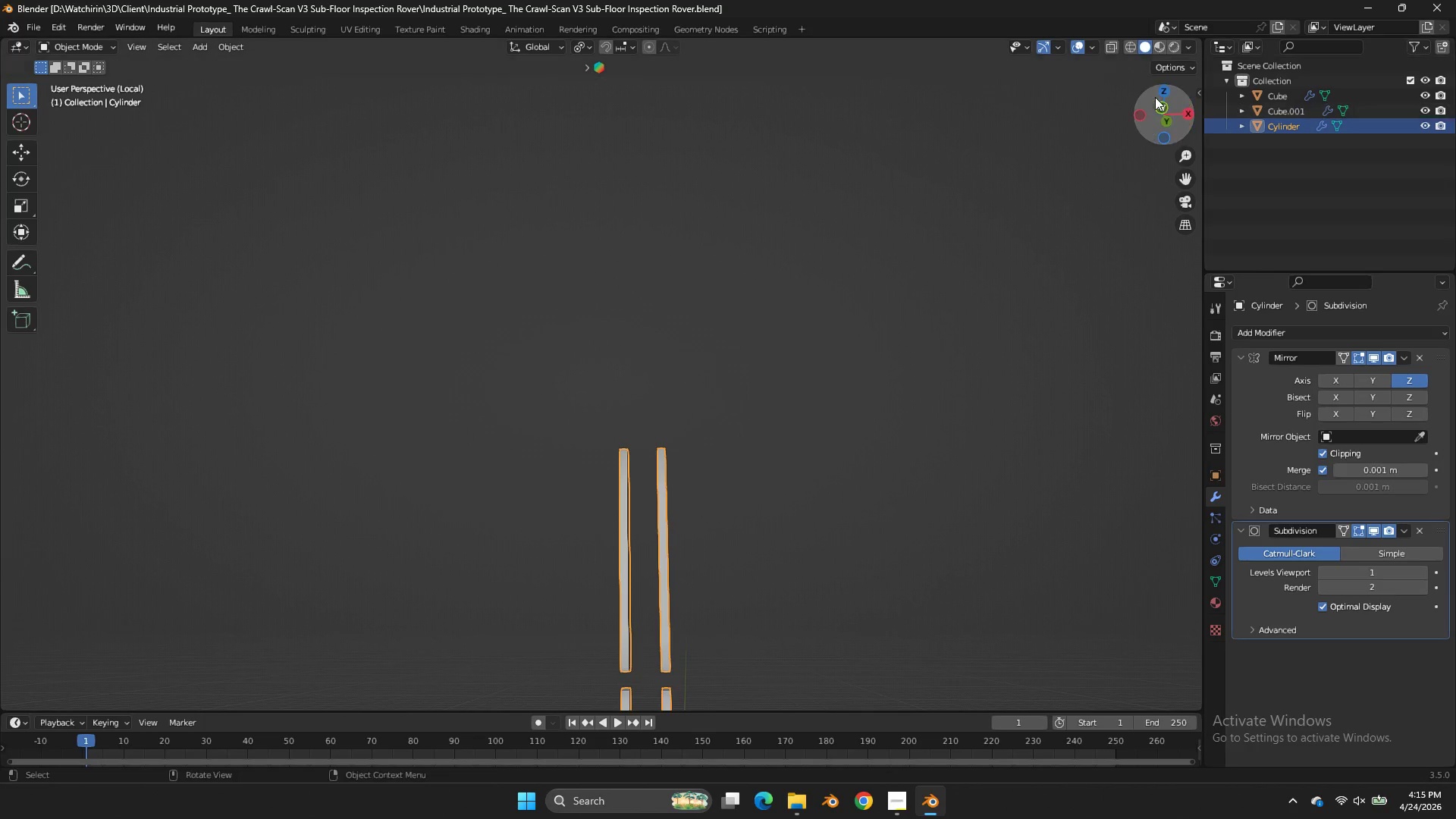 
left_click([1154, 96])
 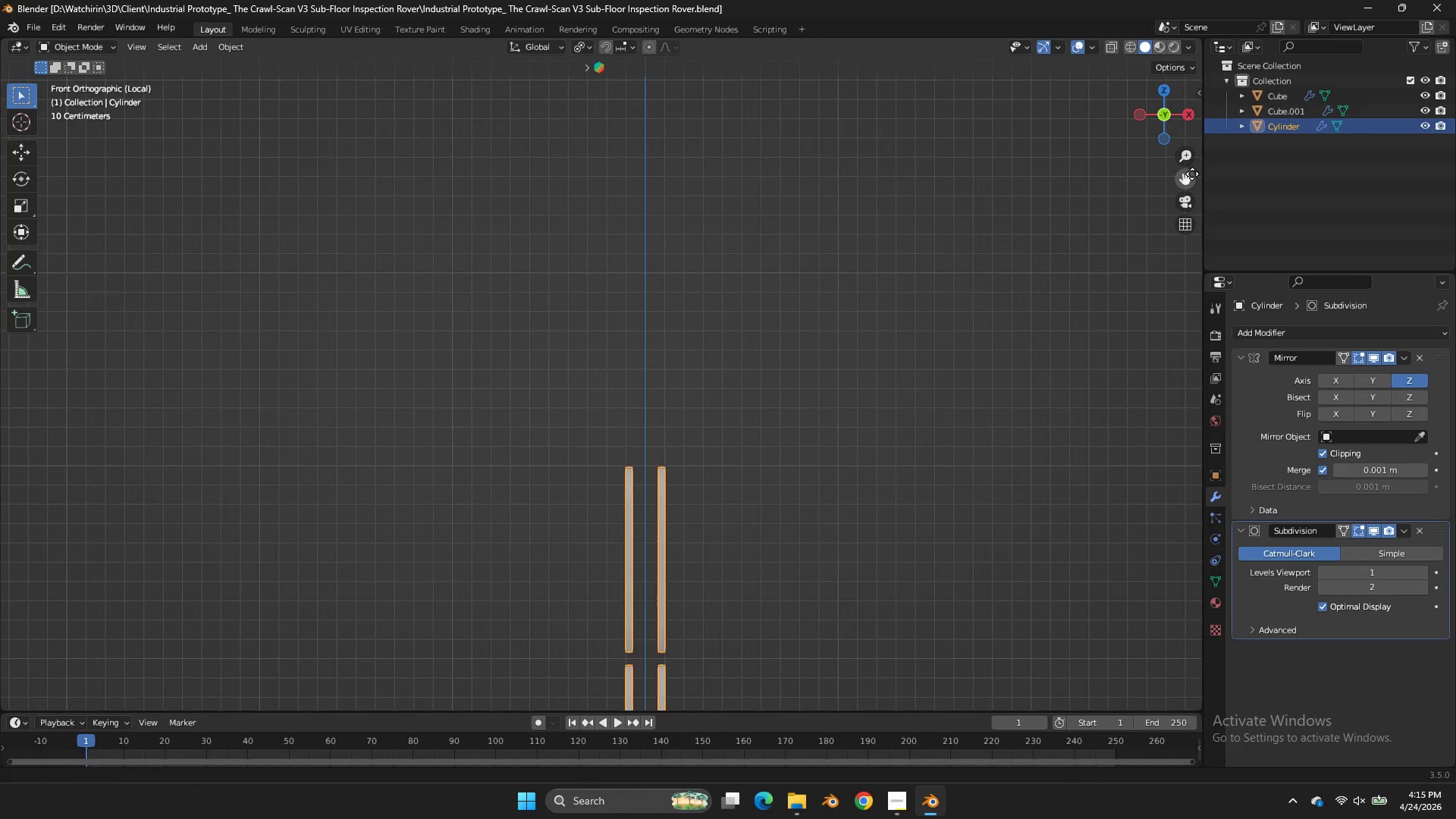 
left_click_drag(start_coordinate=[1192, 174], to_coordinate=[1127, 656])
 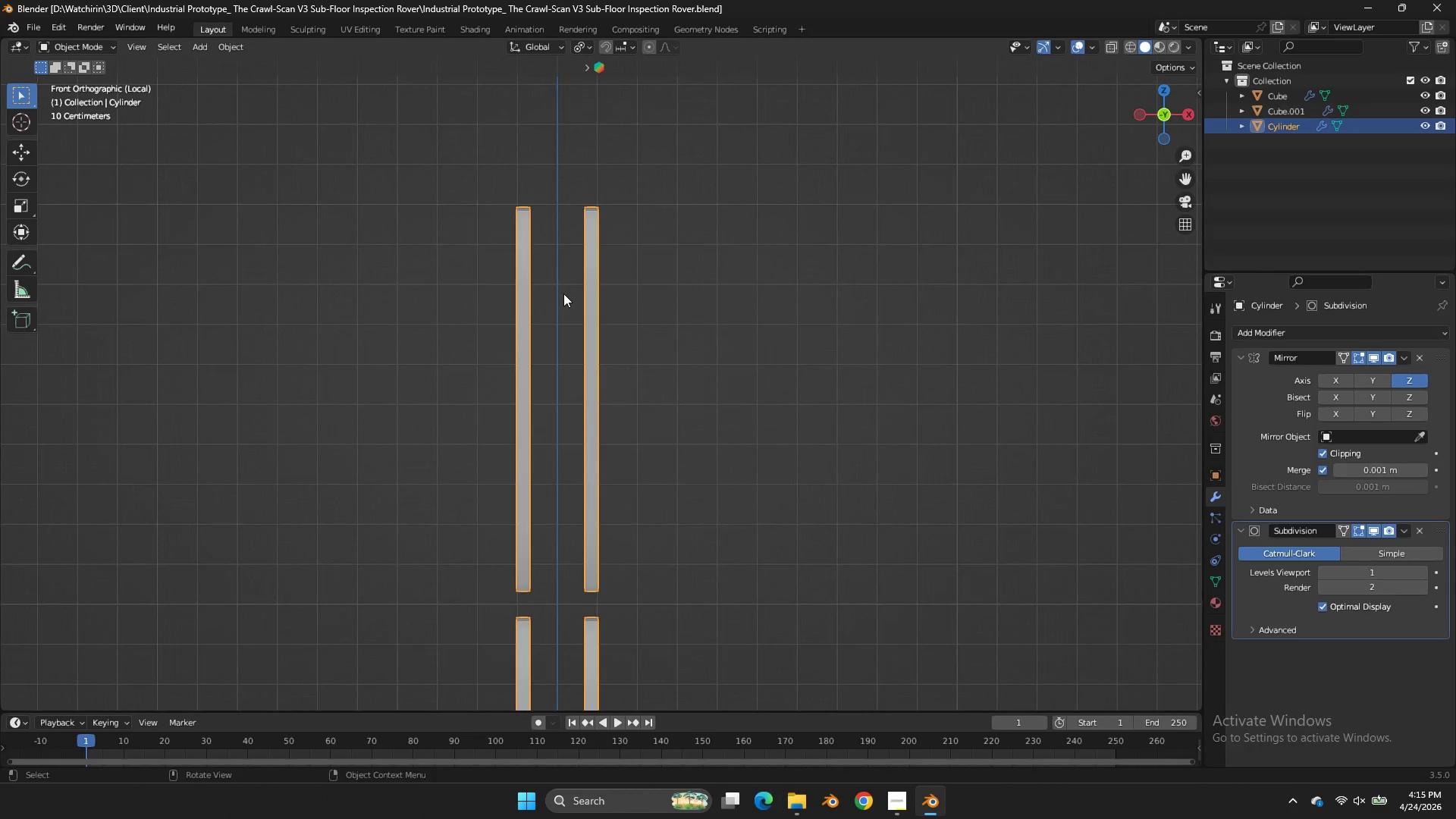 
key(Z)
 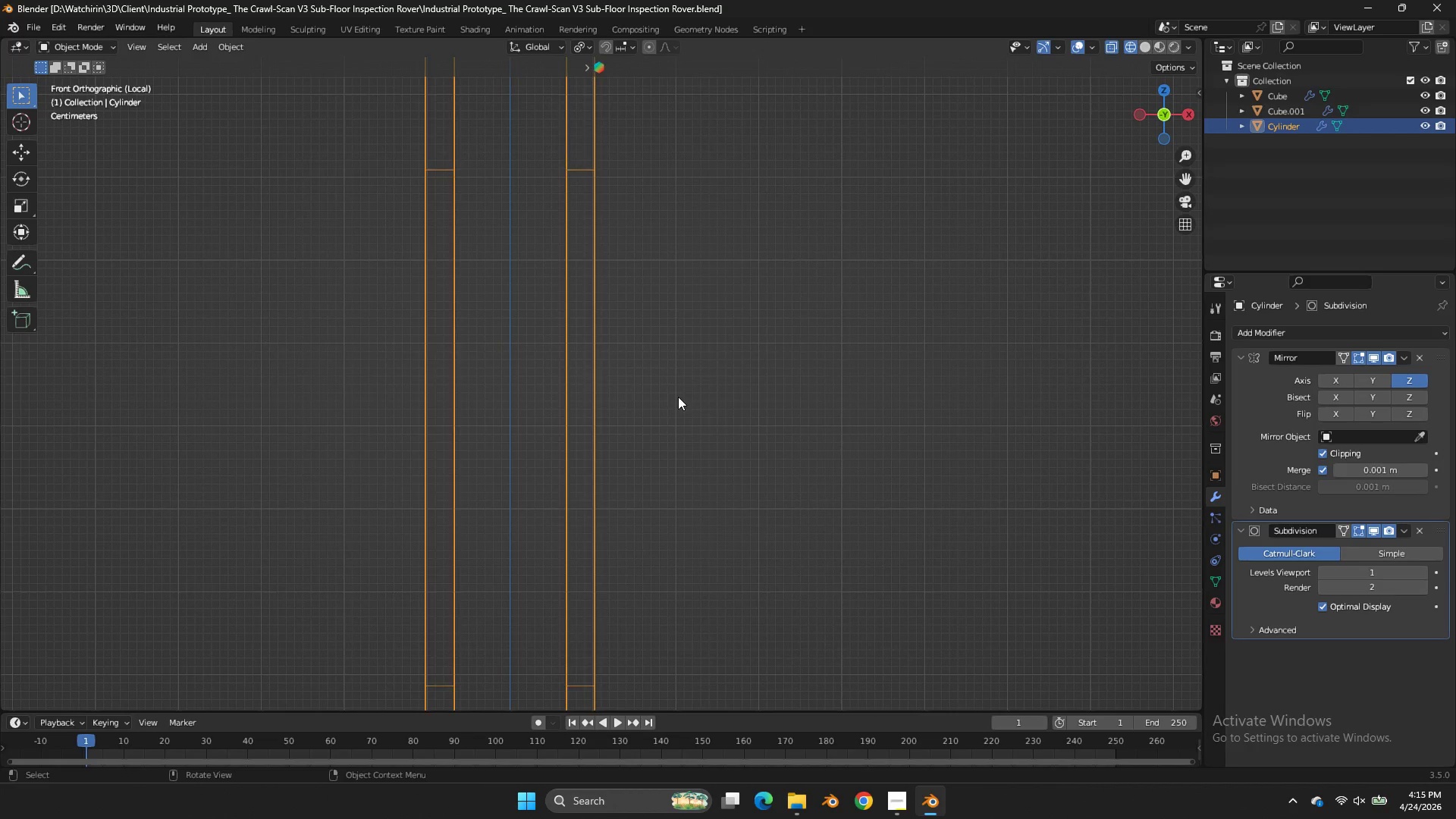 
key(Tab)
 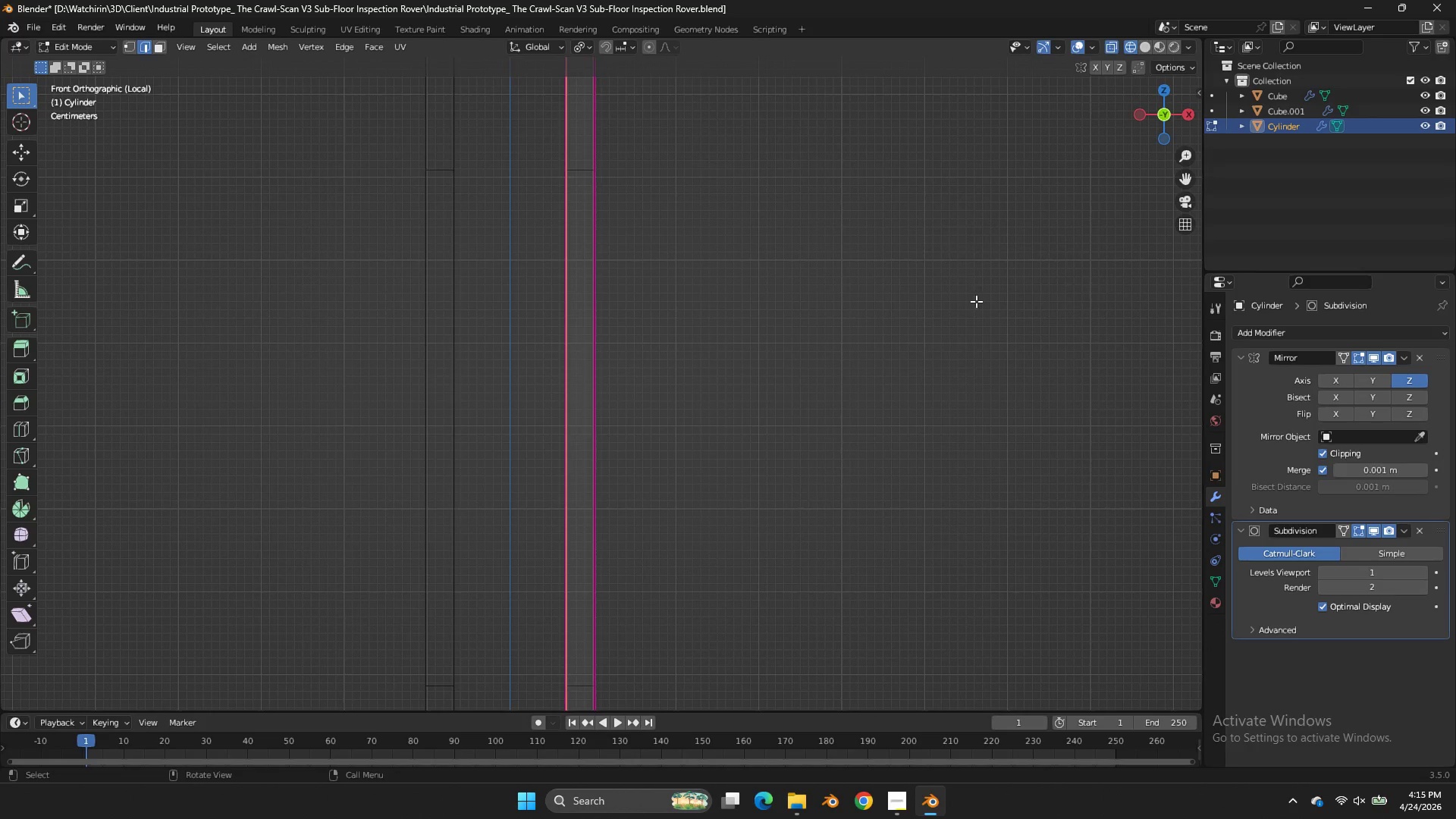 
scroll: coordinate [680, 402], scroll_direction: up, amount: 8.0
 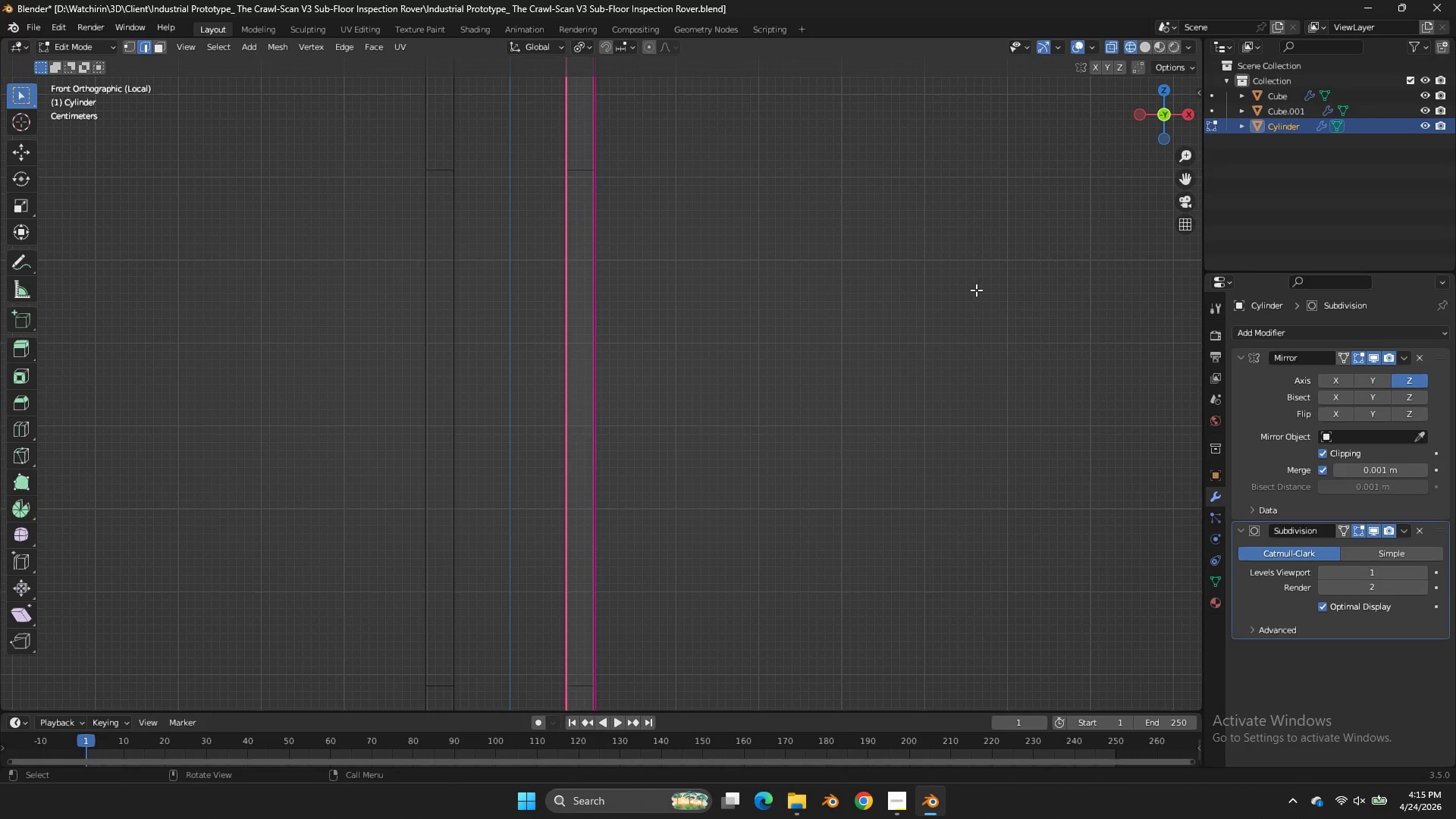 
key(Z)
 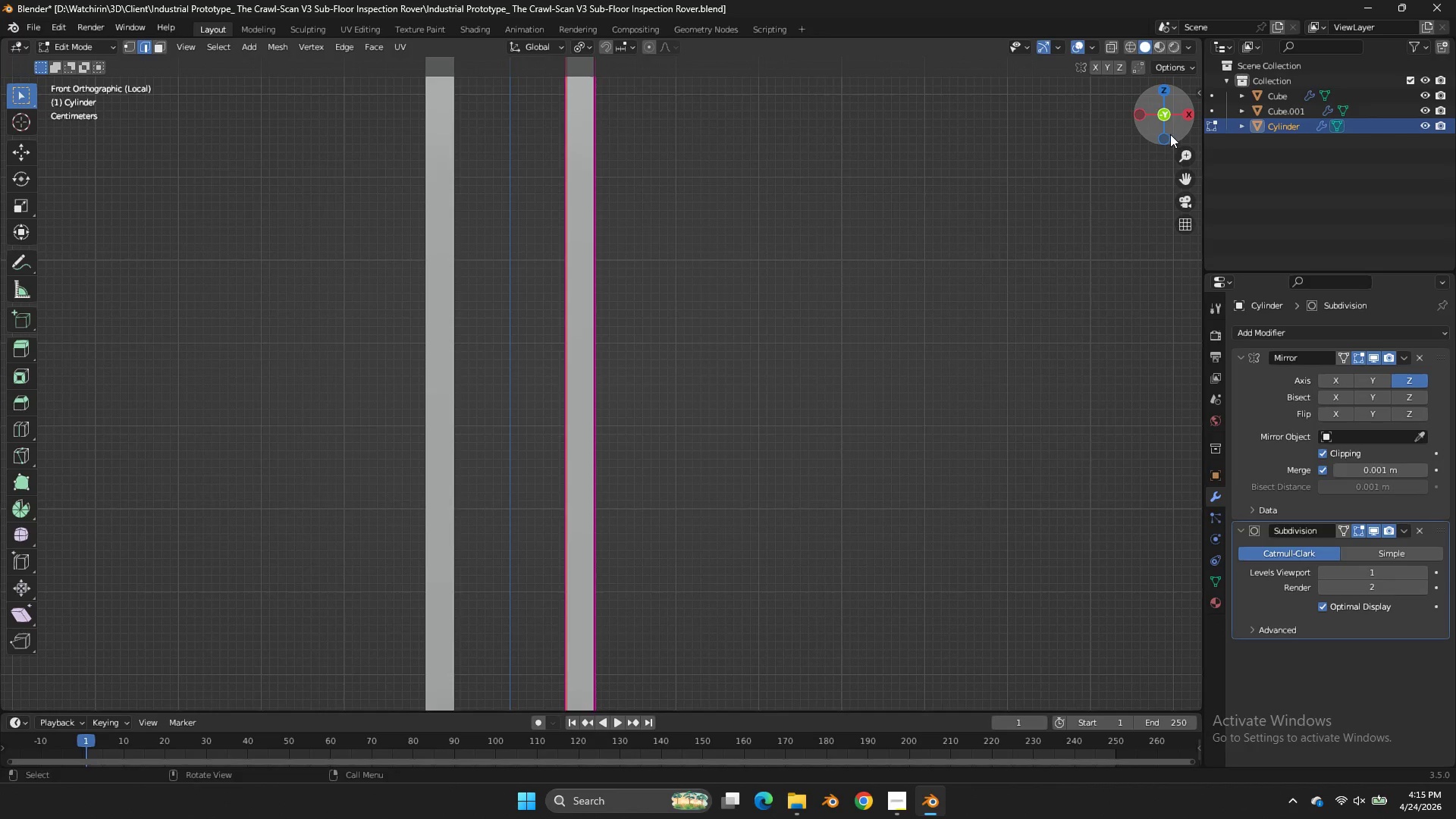 
left_click_drag(start_coordinate=[1176, 126], to_coordinate=[1112, 174])
 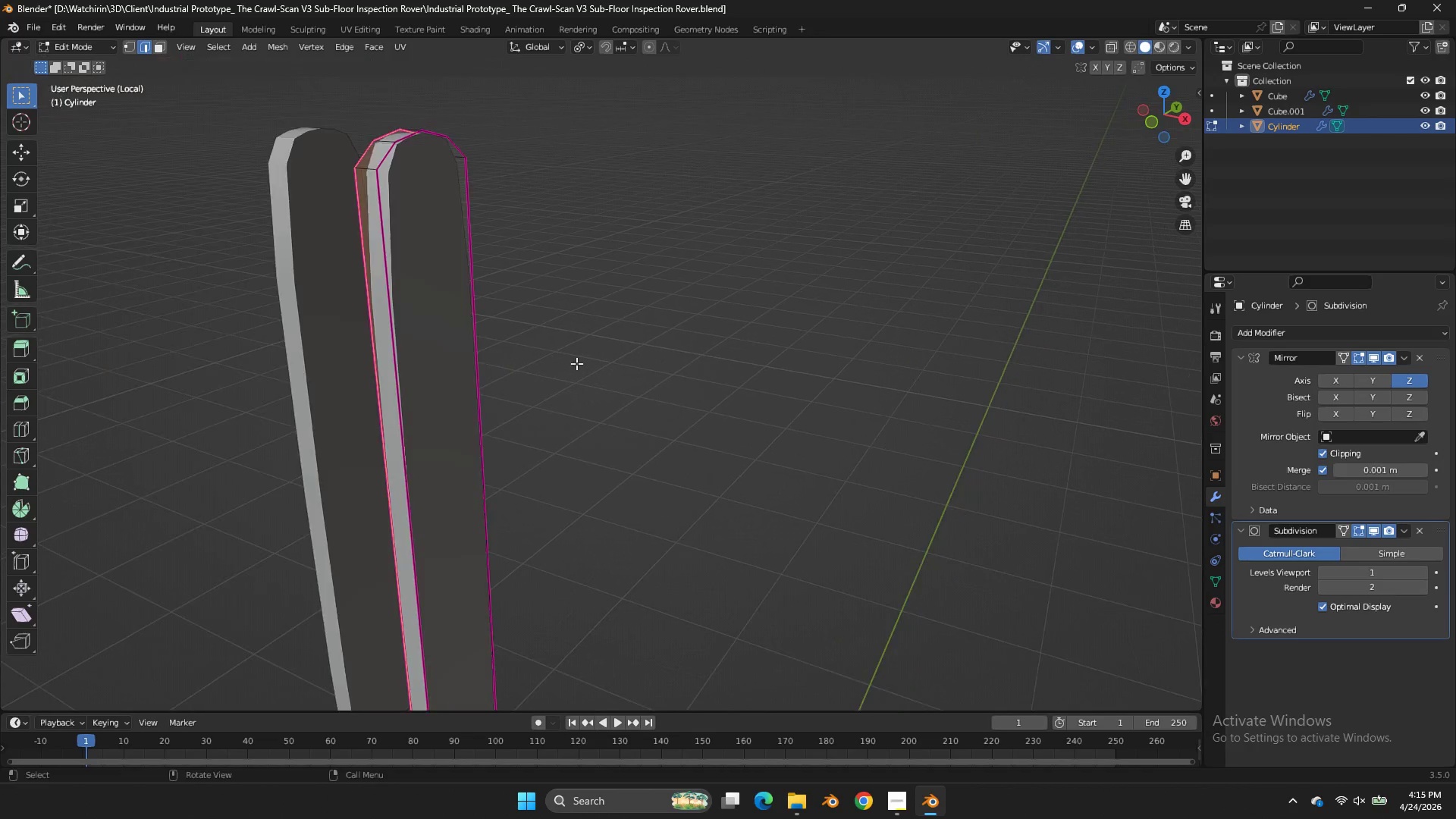 
key(Control+ControlLeft)
 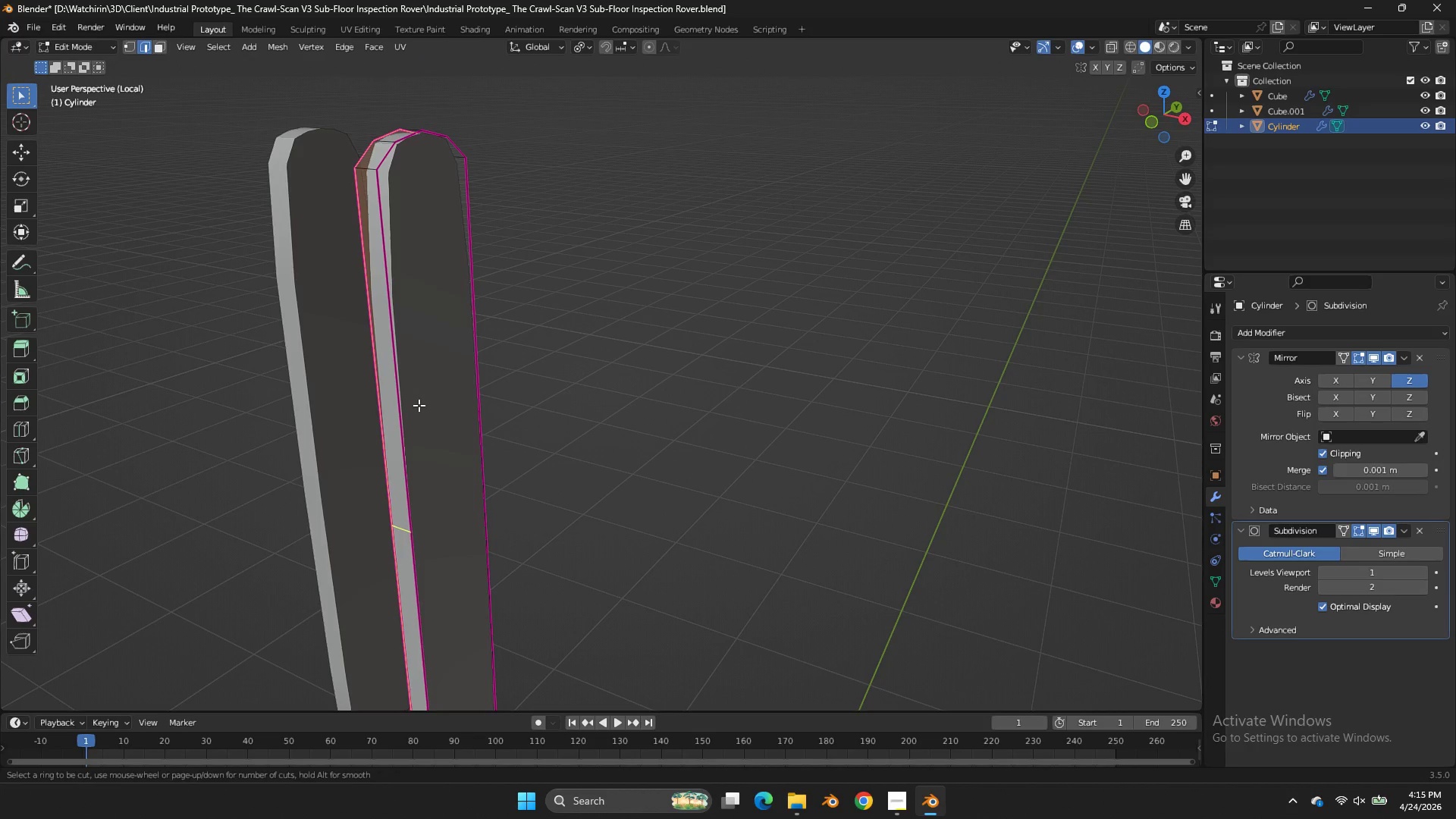 
key(Control+R)
 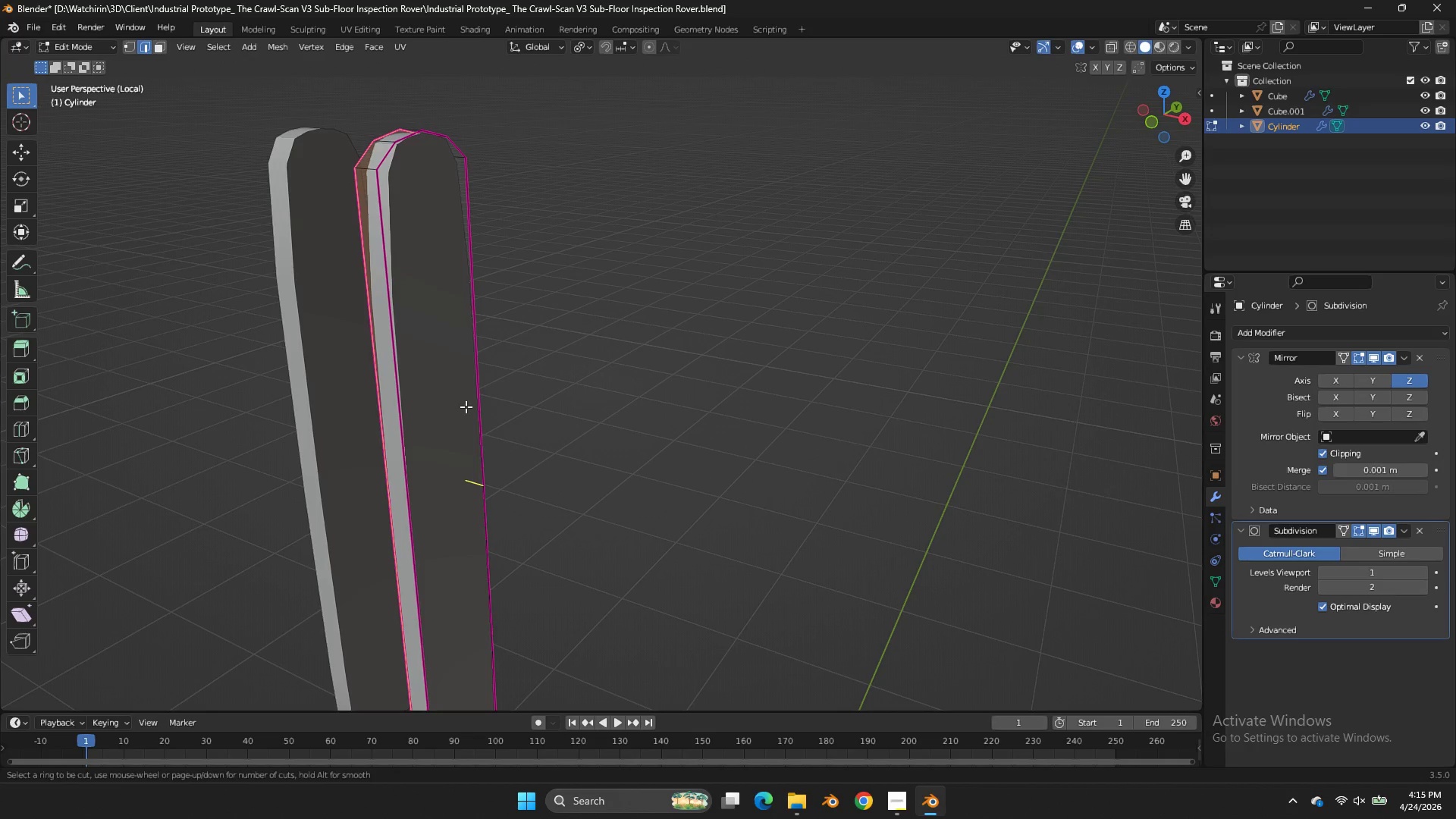 
scroll: coordinate [579, 360], scroll_direction: down, amount: 2.0
 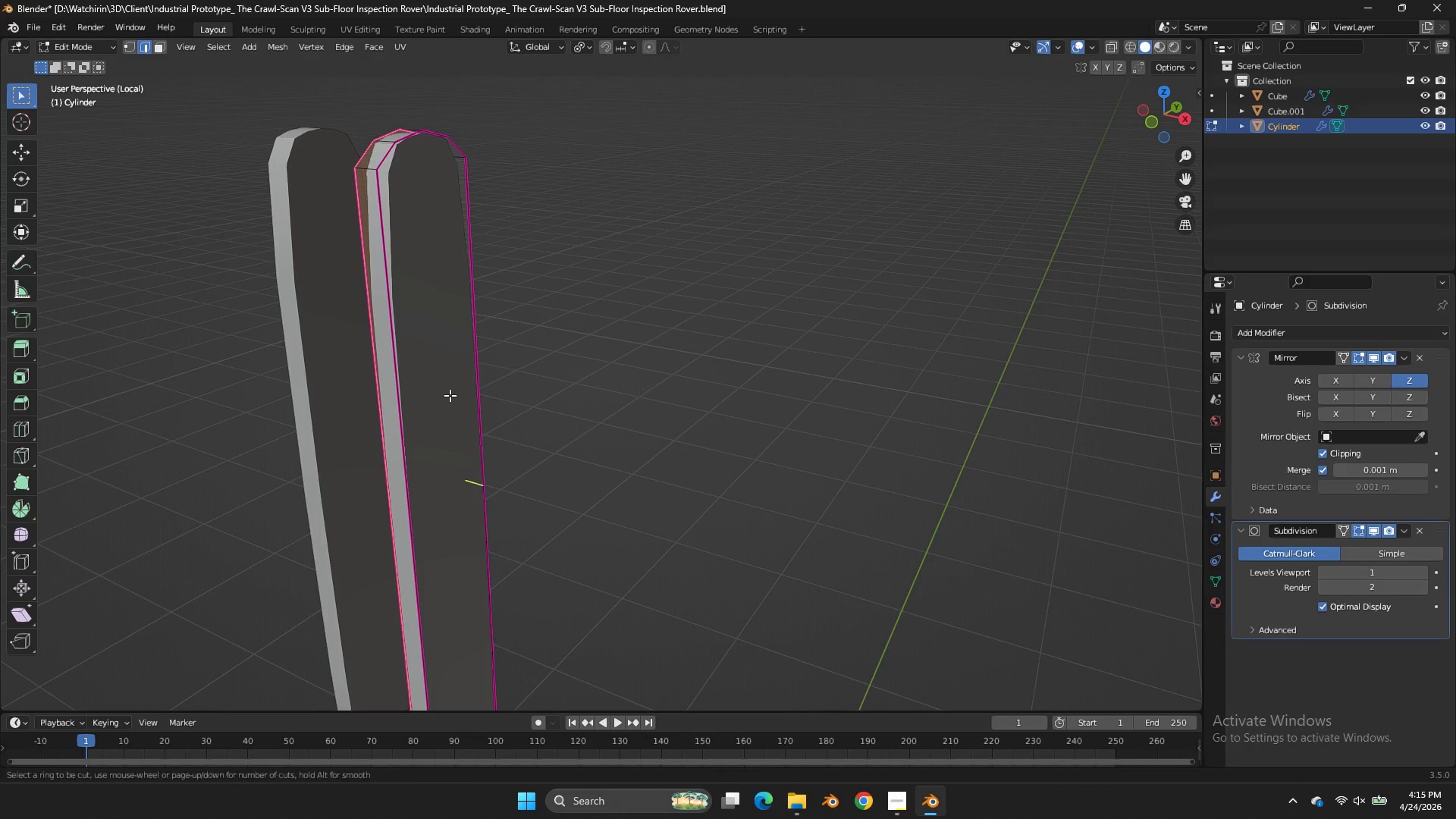 
left_click([466, 406])
 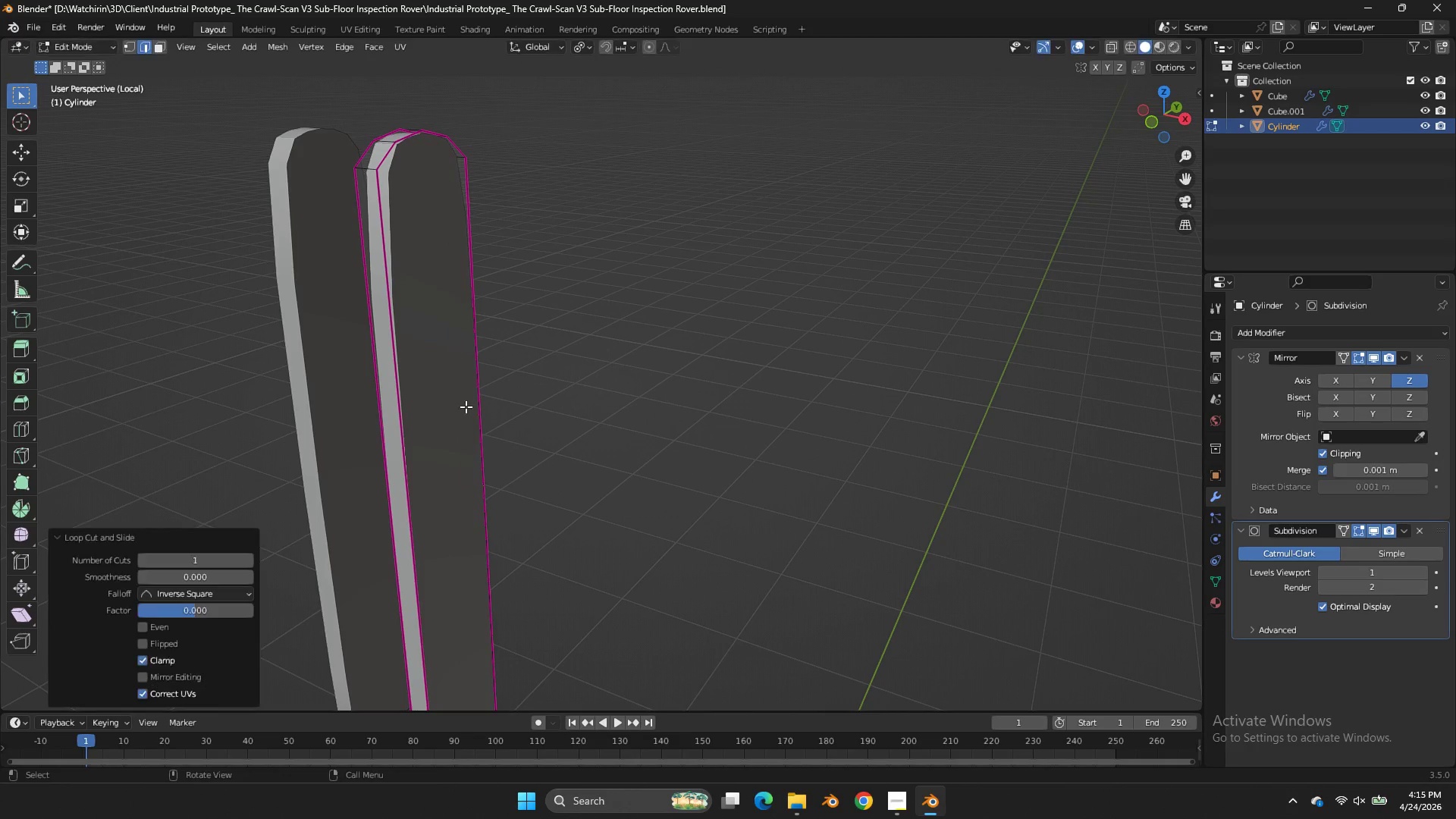 
right_click([466, 406])
 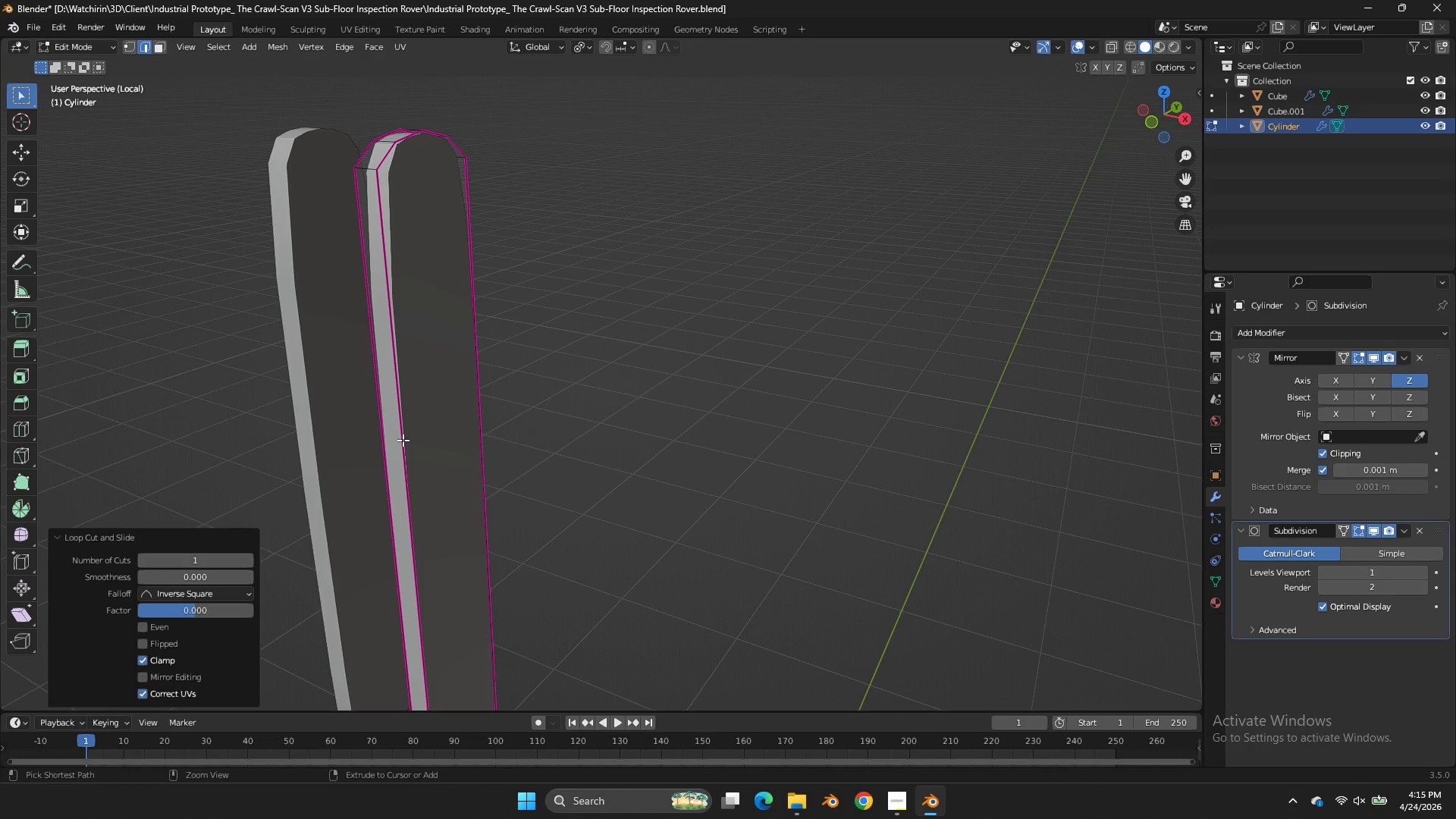 
key(Control+ControlLeft)
 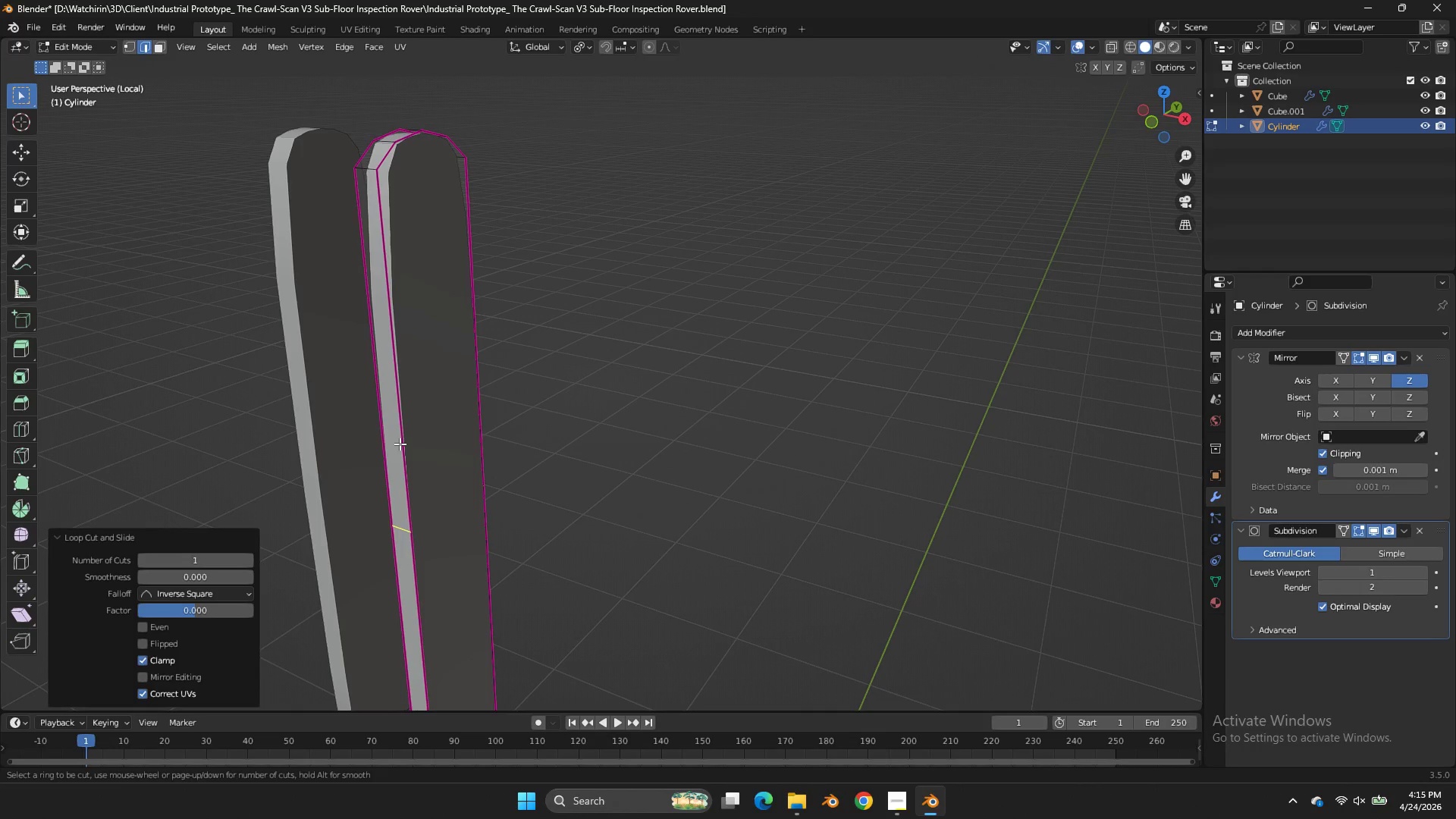 
key(Control+R)
 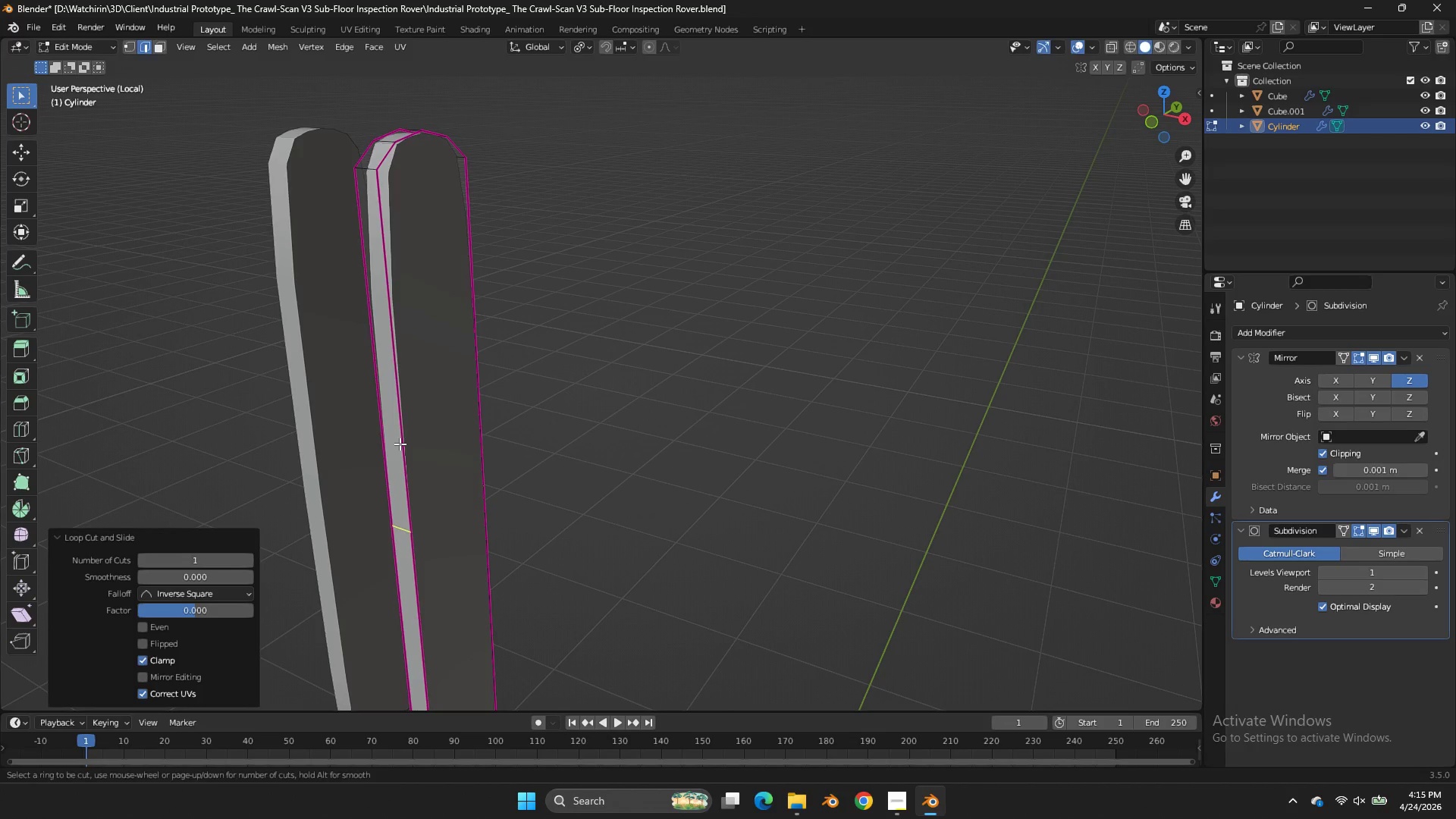 
left_click([400, 444])
 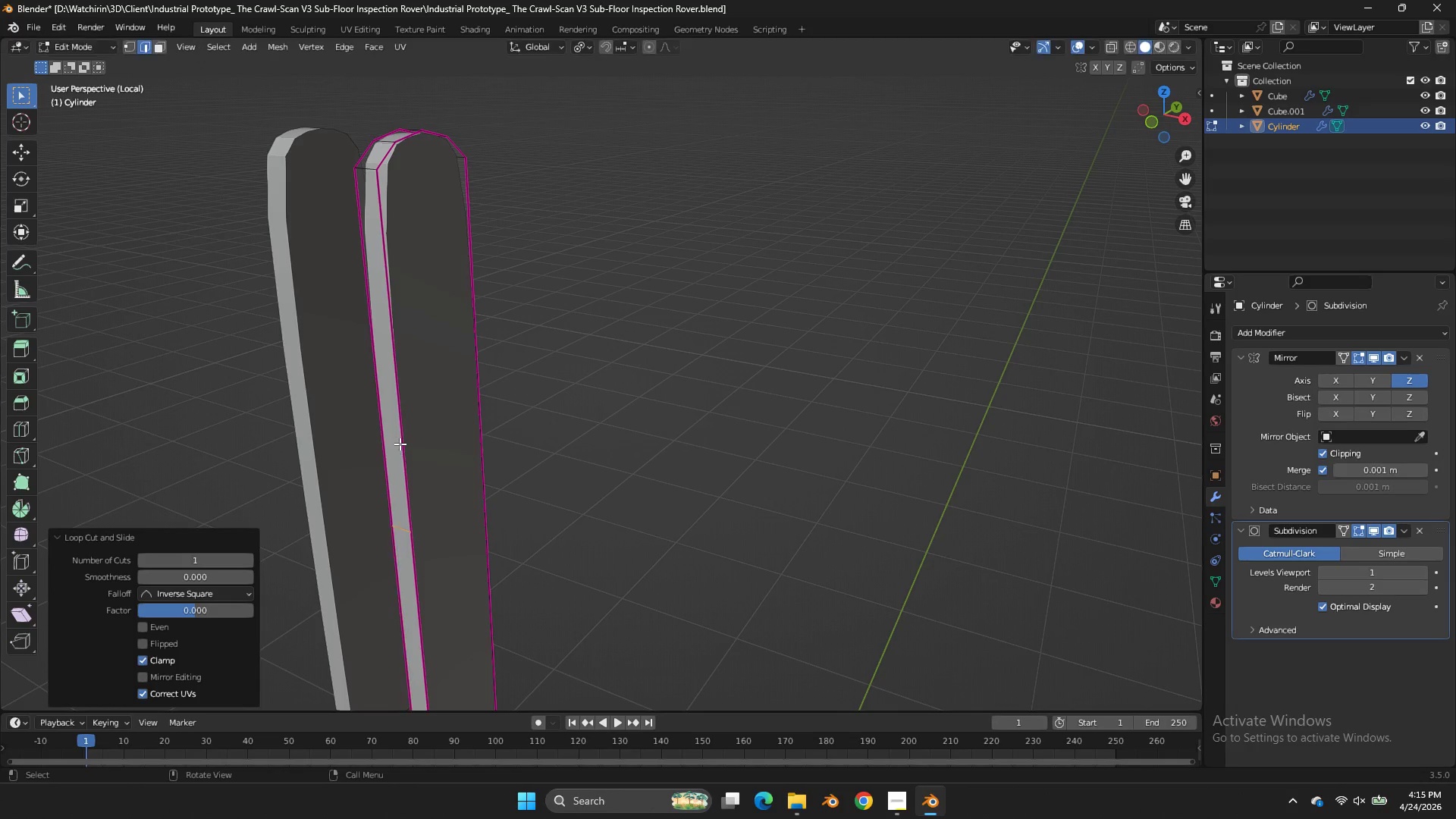 
right_click([400, 444])
 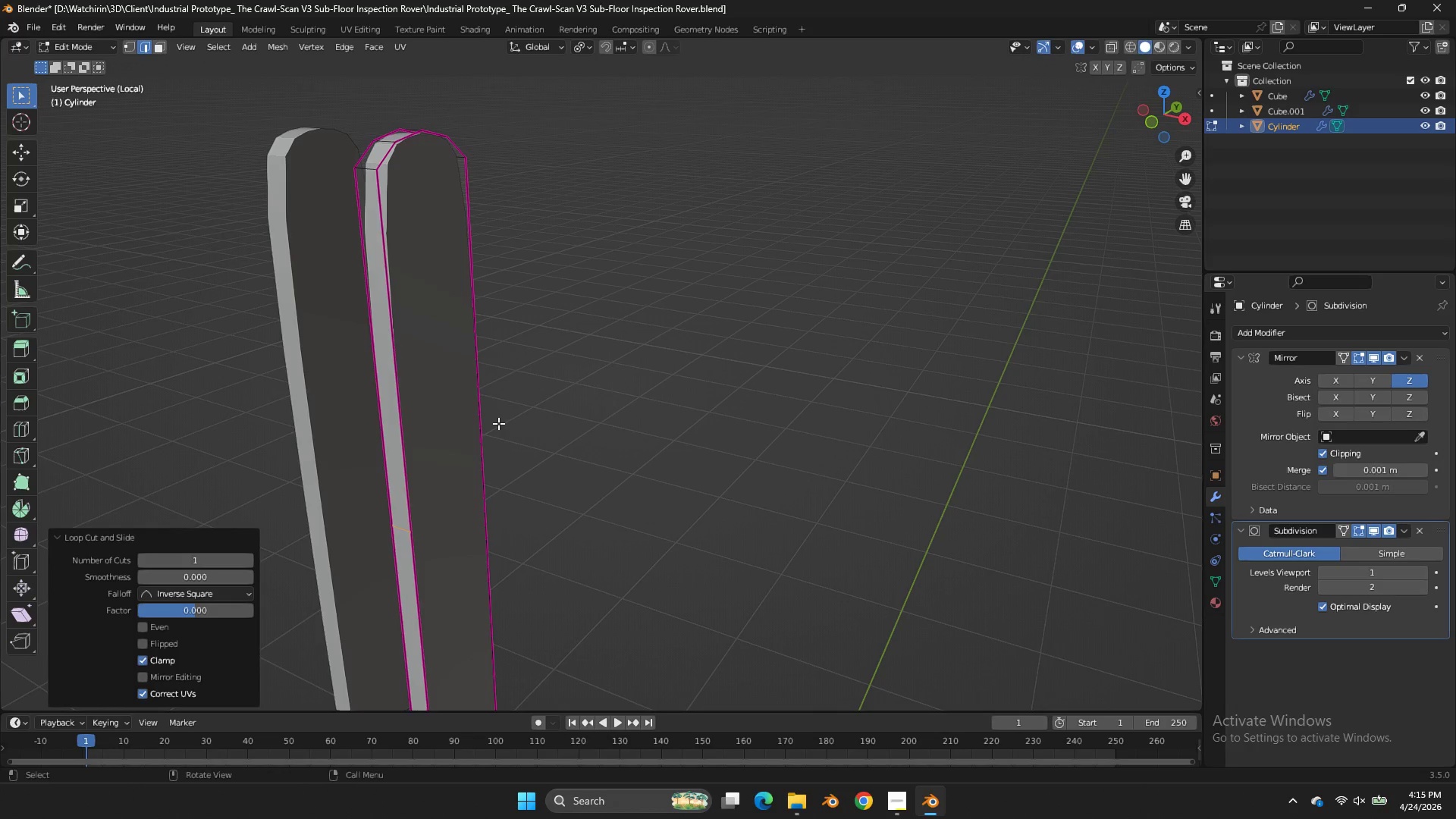 
key(Z)
 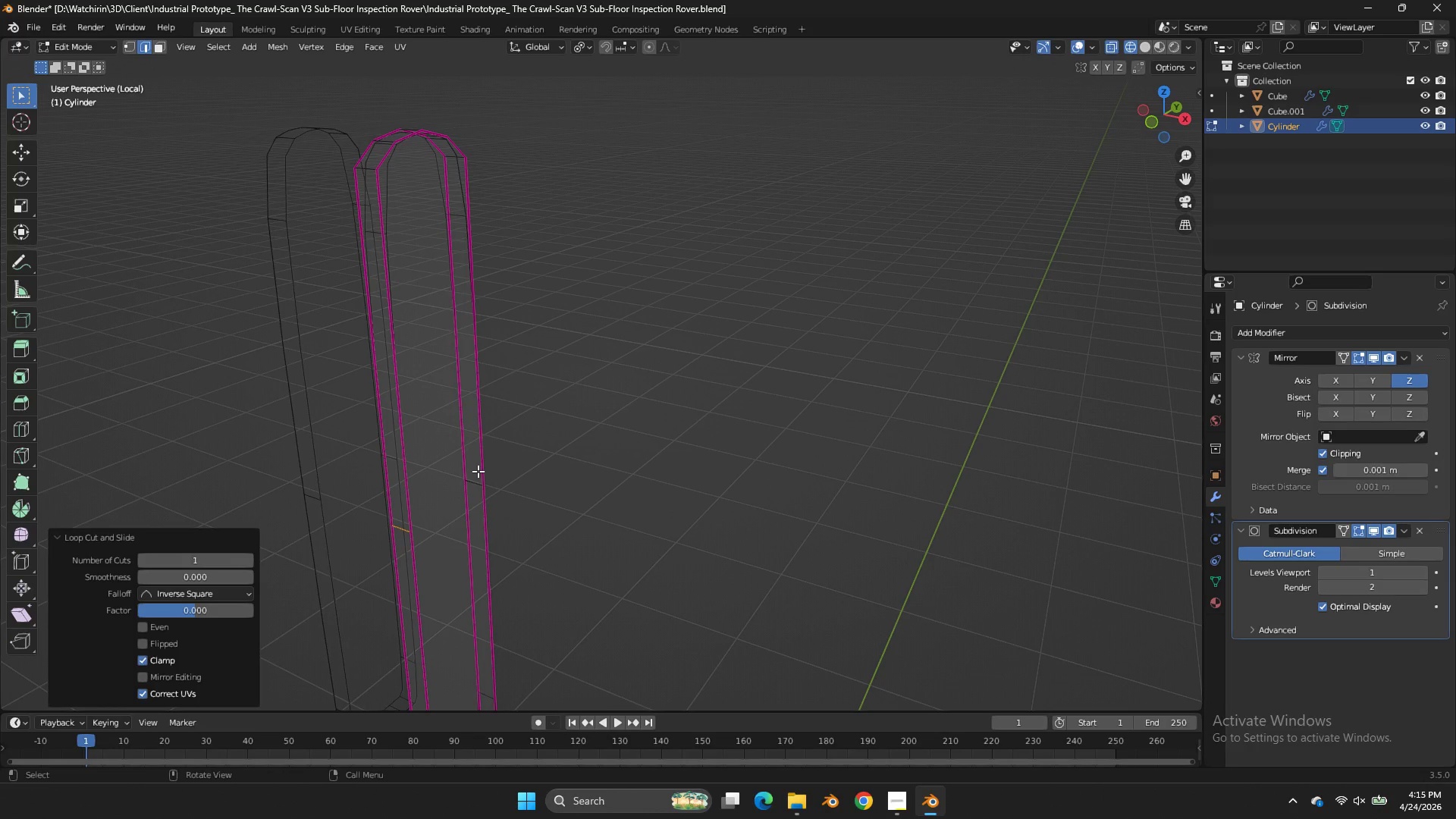 
left_click([477, 472])
 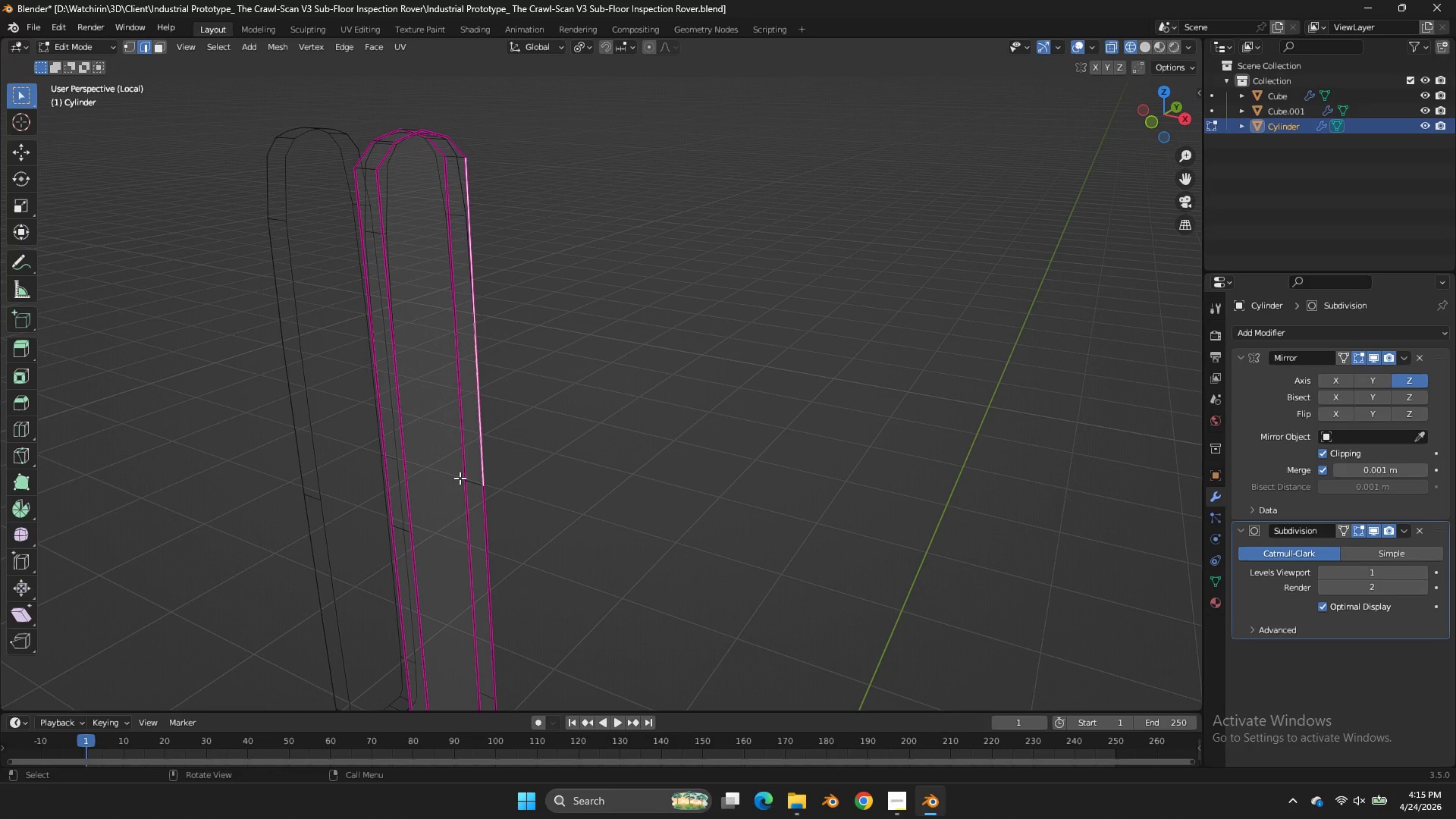 
left_click([460, 478])
 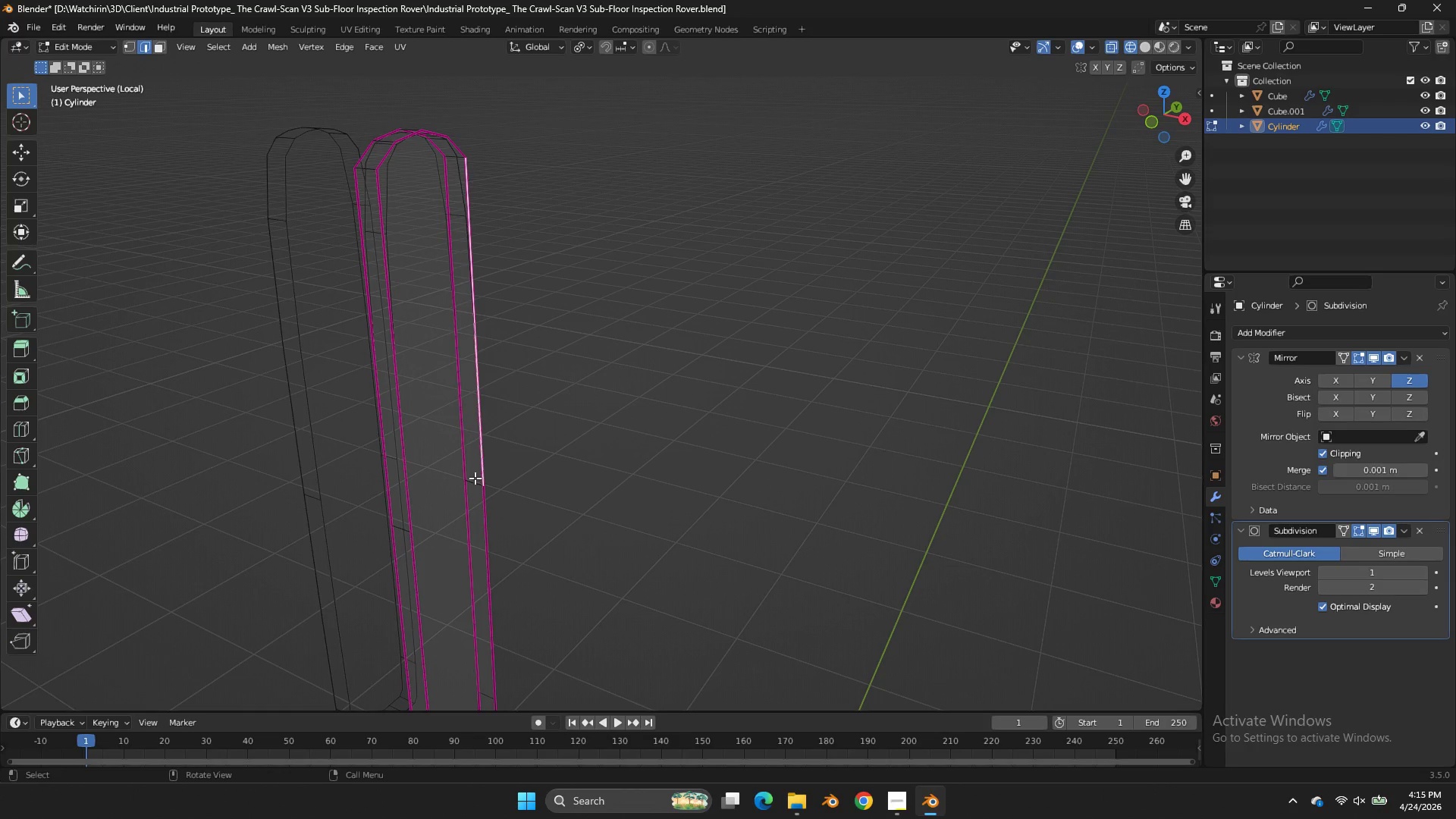 
double_click([473, 478])
 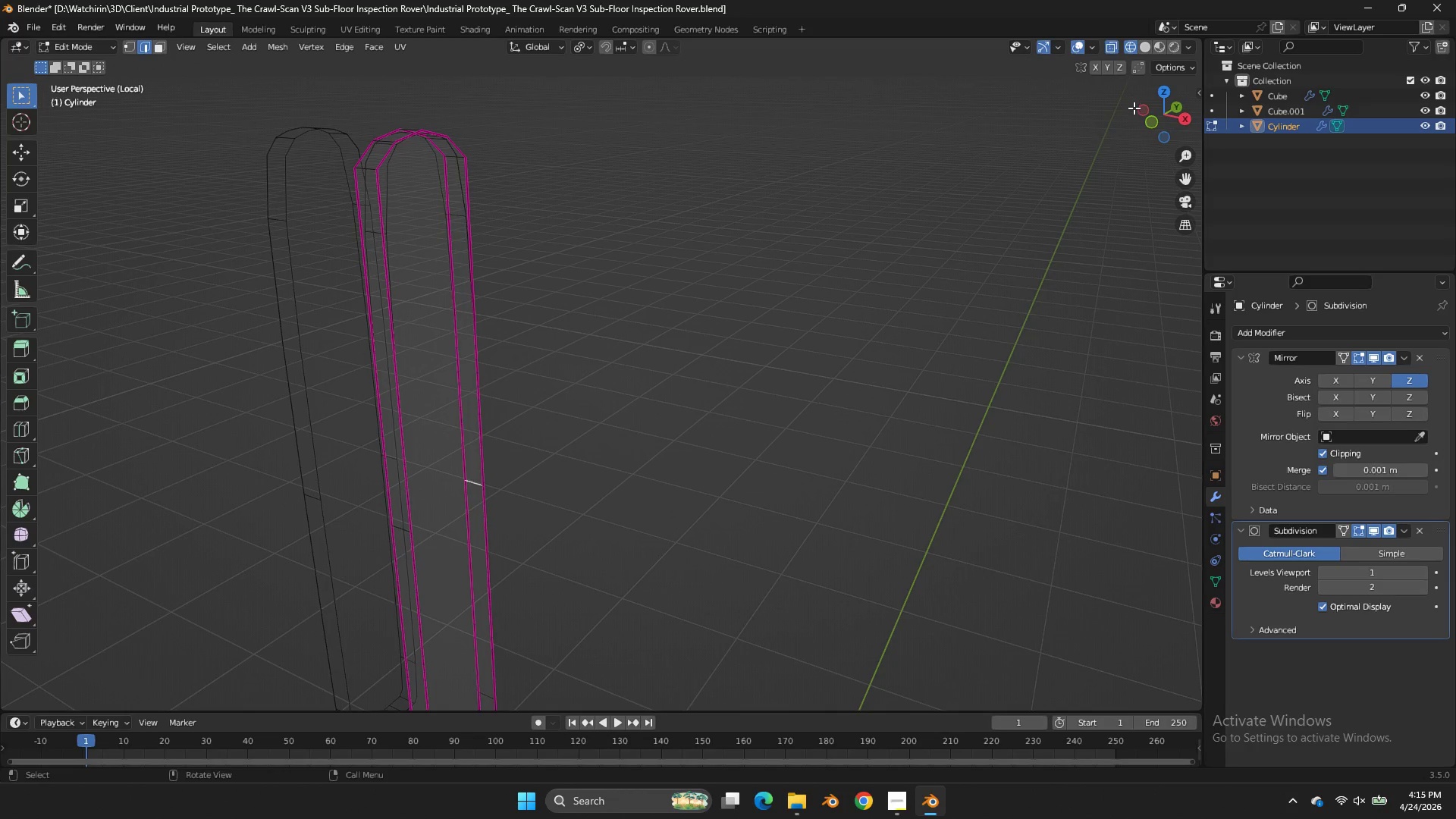 
left_click_drag(start_coordinate=[1153, 108], to_coordinate=[53, 92])
 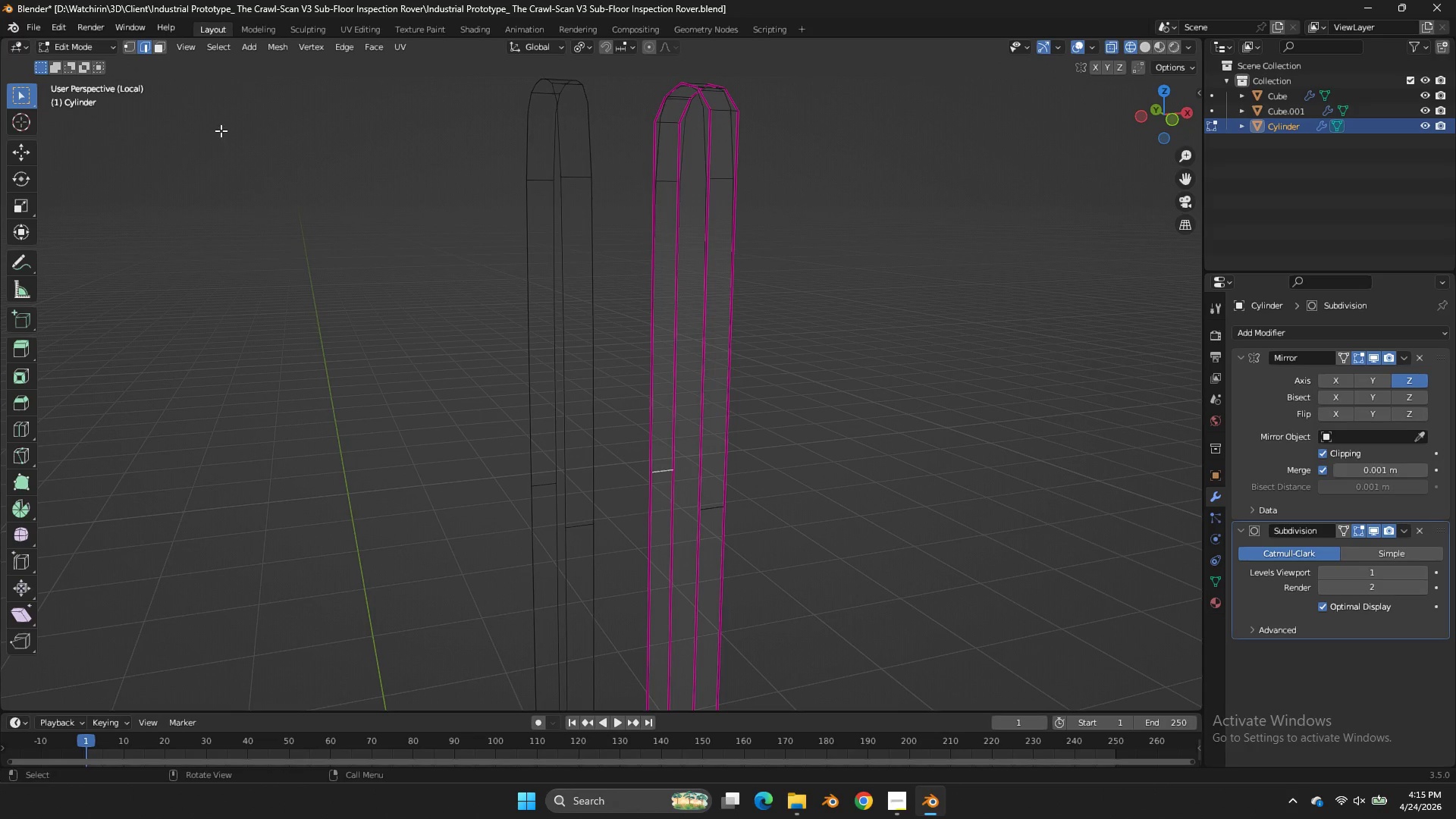 
left_click_drag(start_coordinate=[130, 45], to_coordinate=[134, 49])
 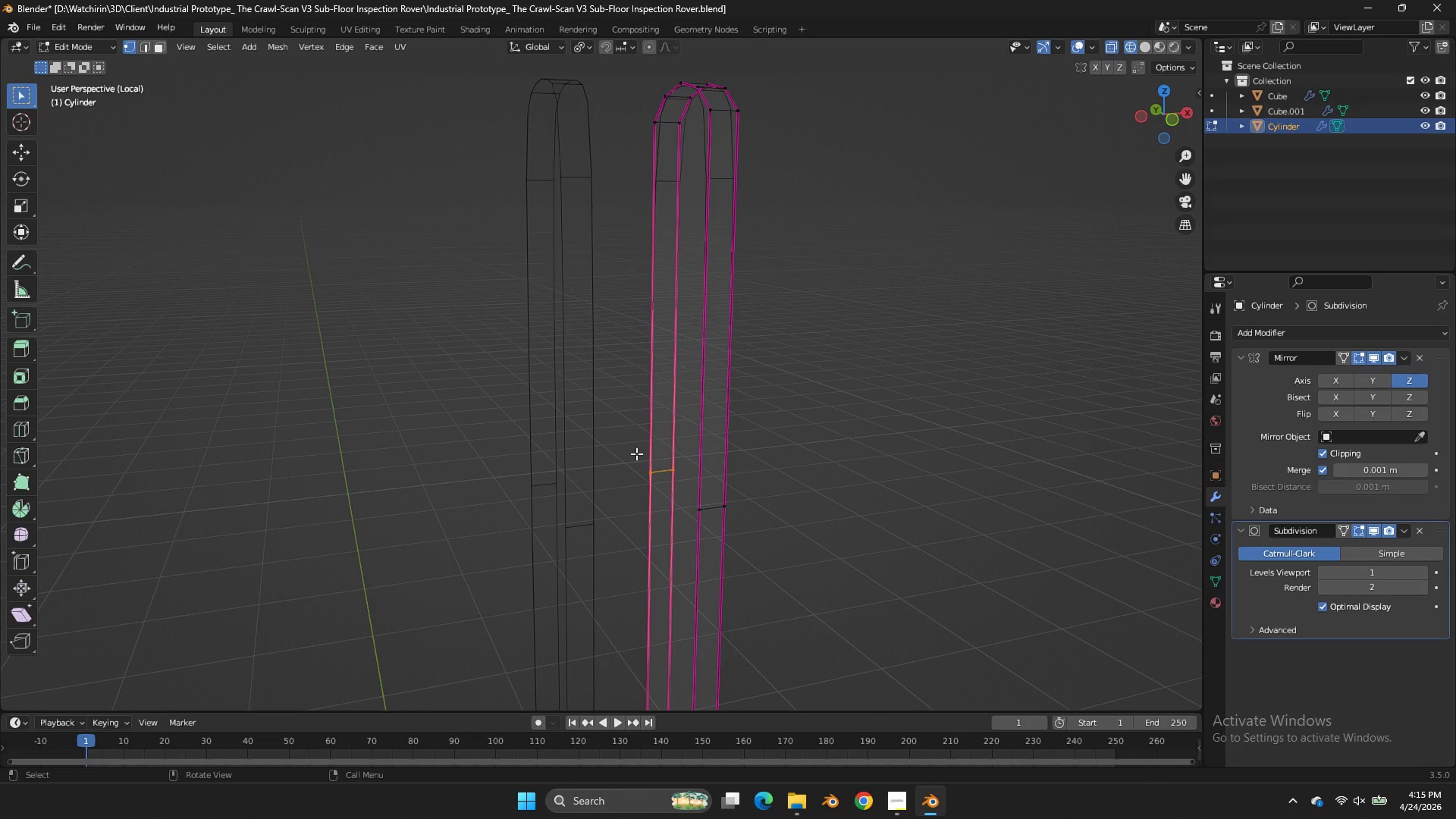 
left_click([636, 453])
 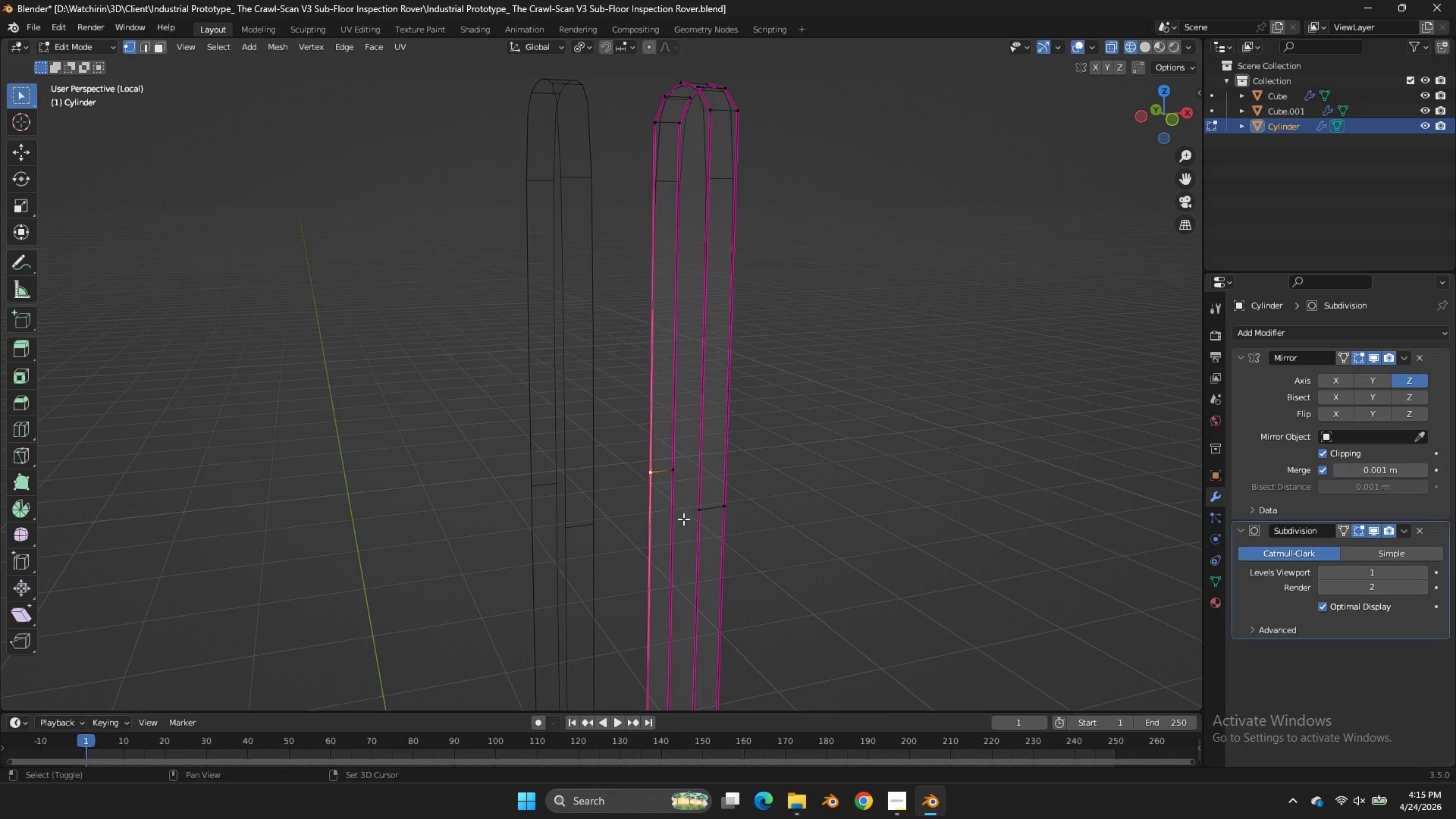 
hold_key(key=ShiftLeft, duration=0.55)
left_click([692, 524])
 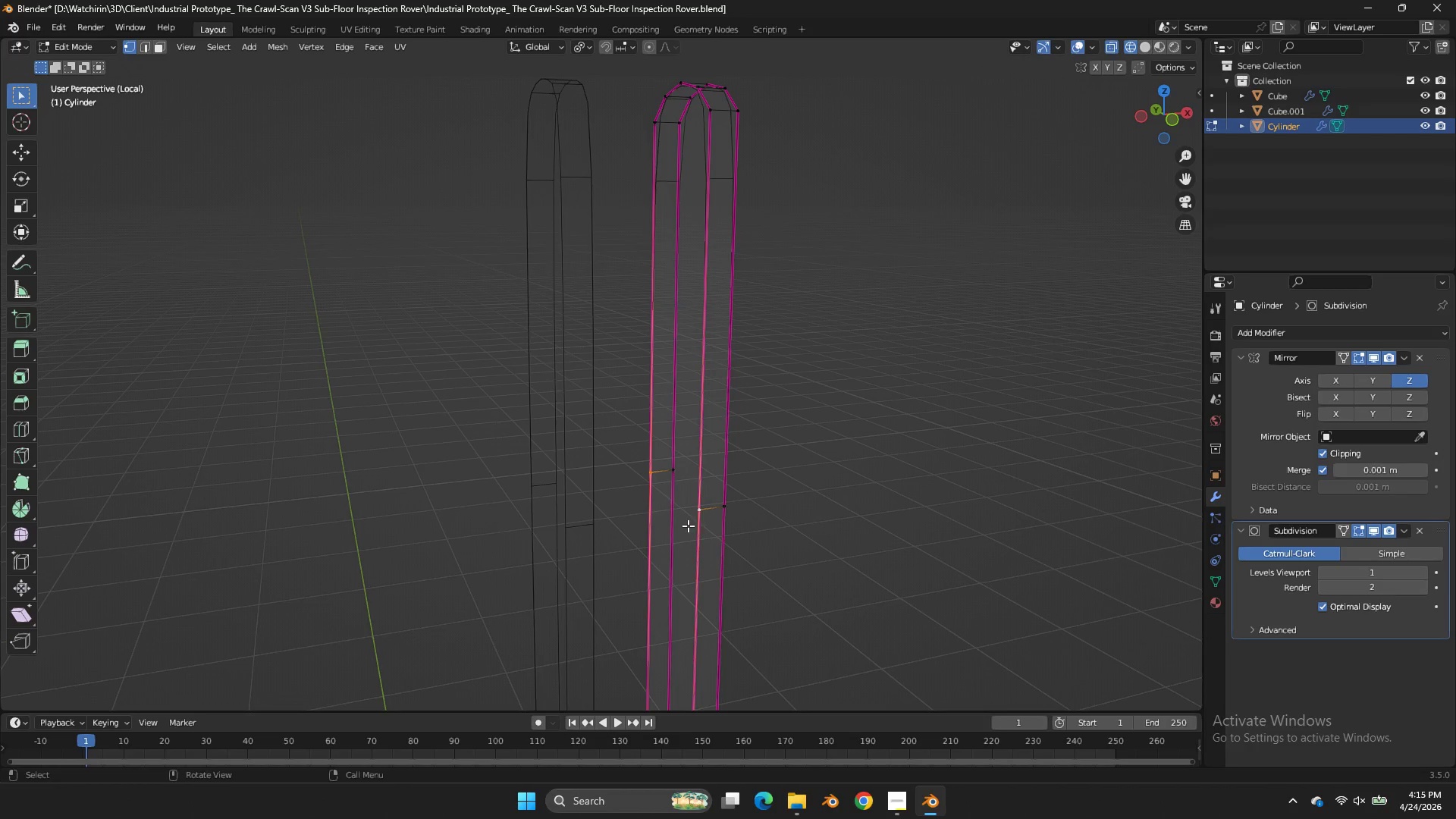 
key(J)
 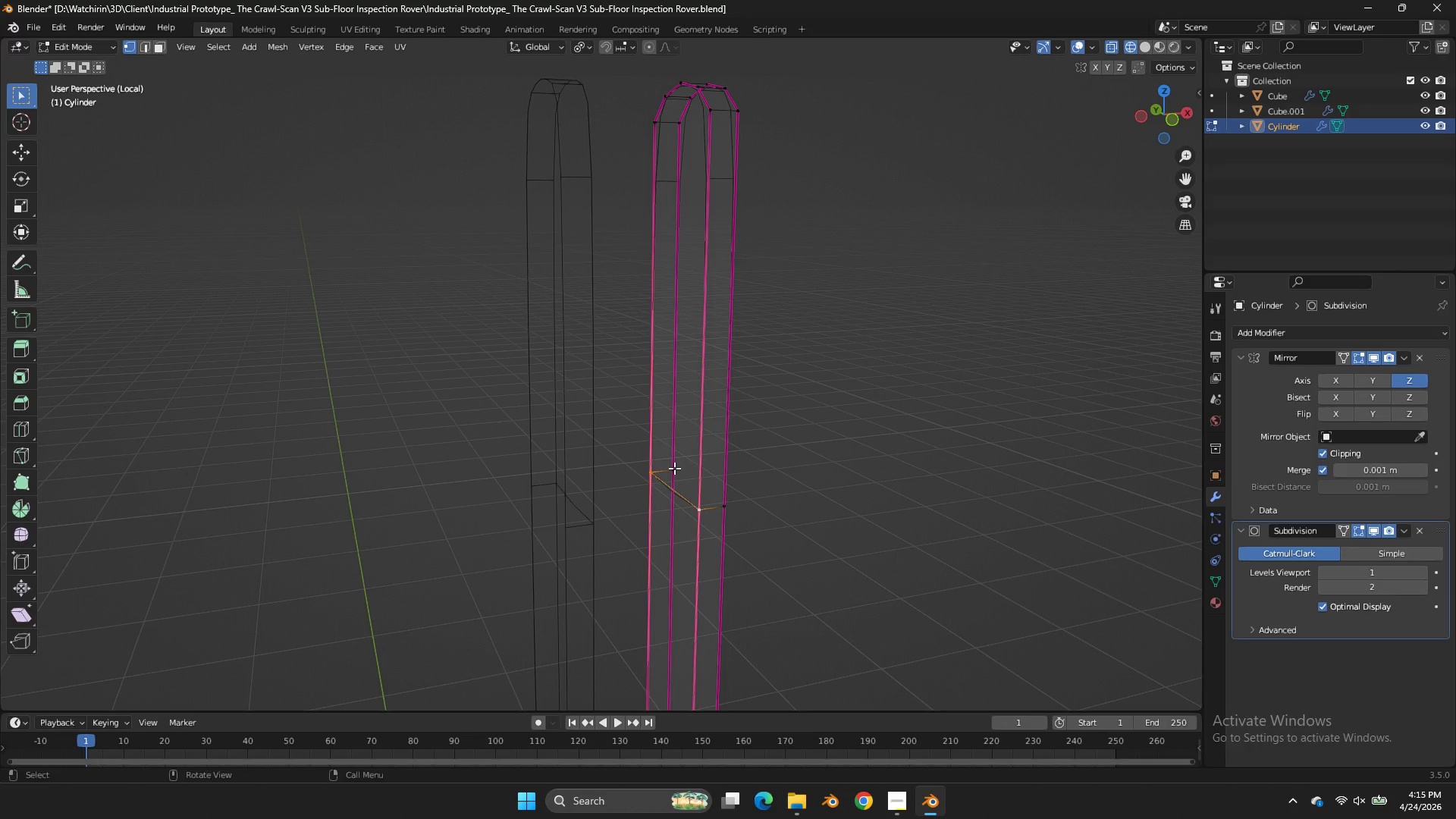 
left_click([674, 468])
 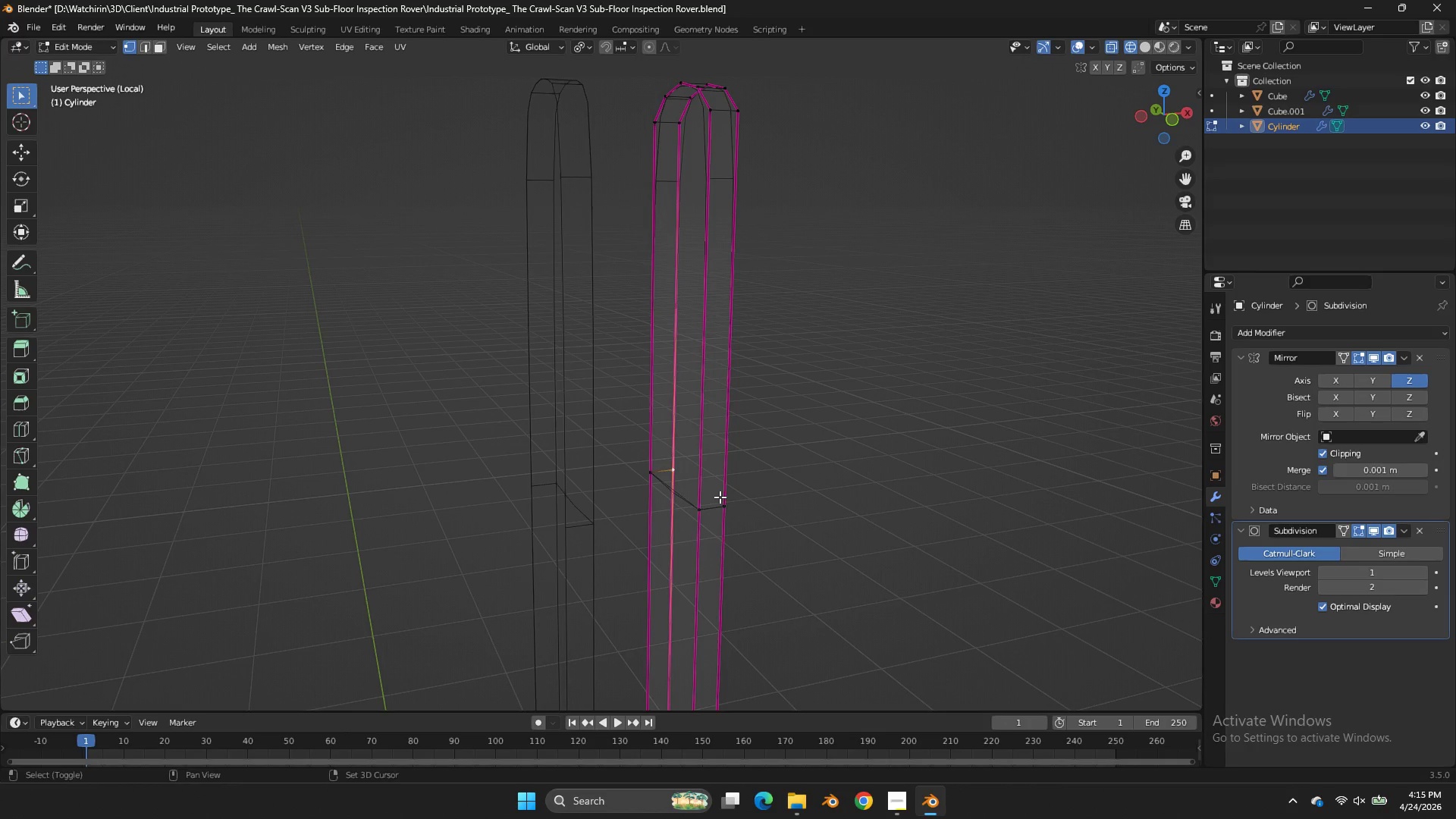 
hold_key(key=ShiftLeft, duration=0.38)
double_click([720, 497])
 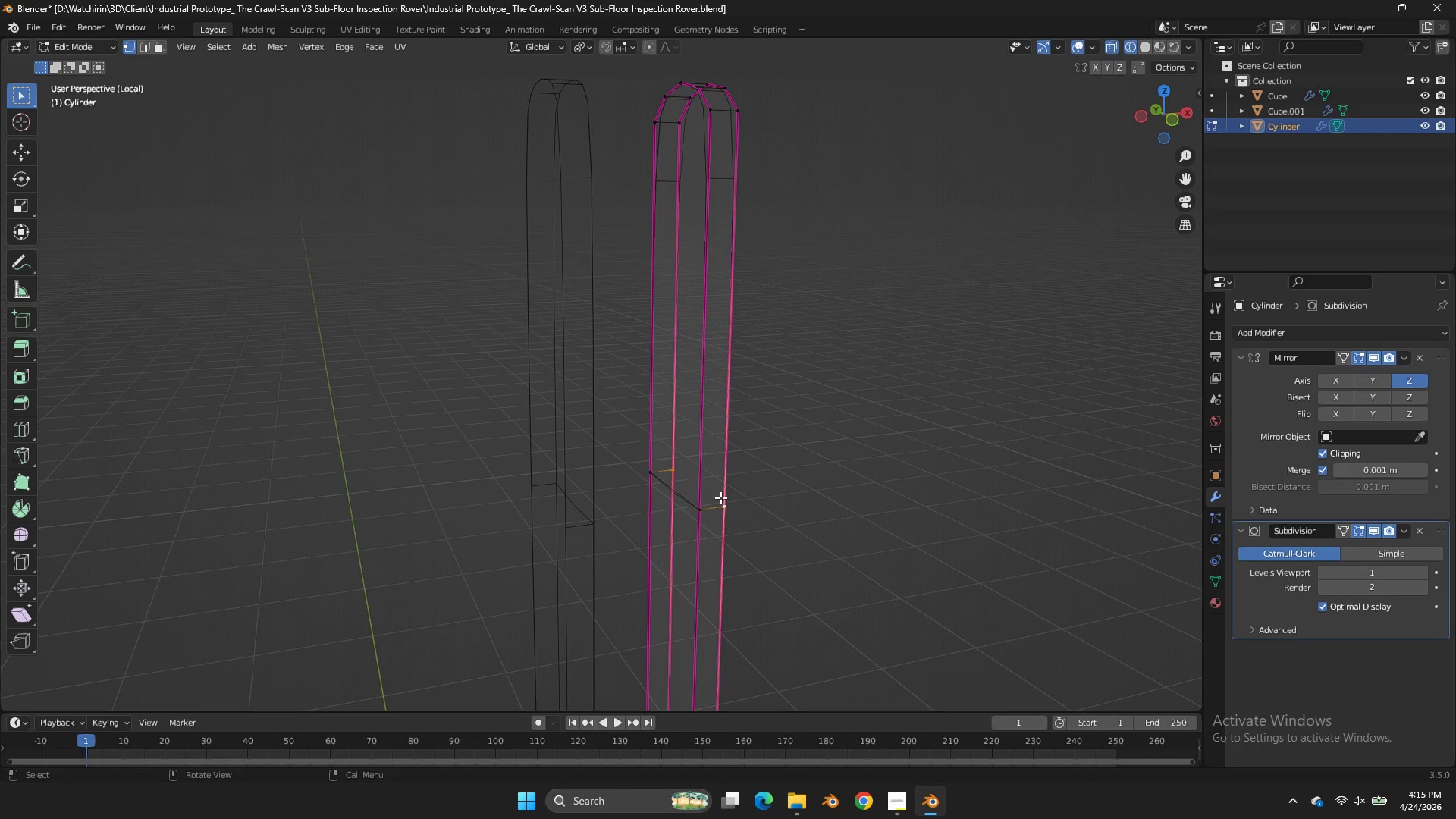 
key(J)
 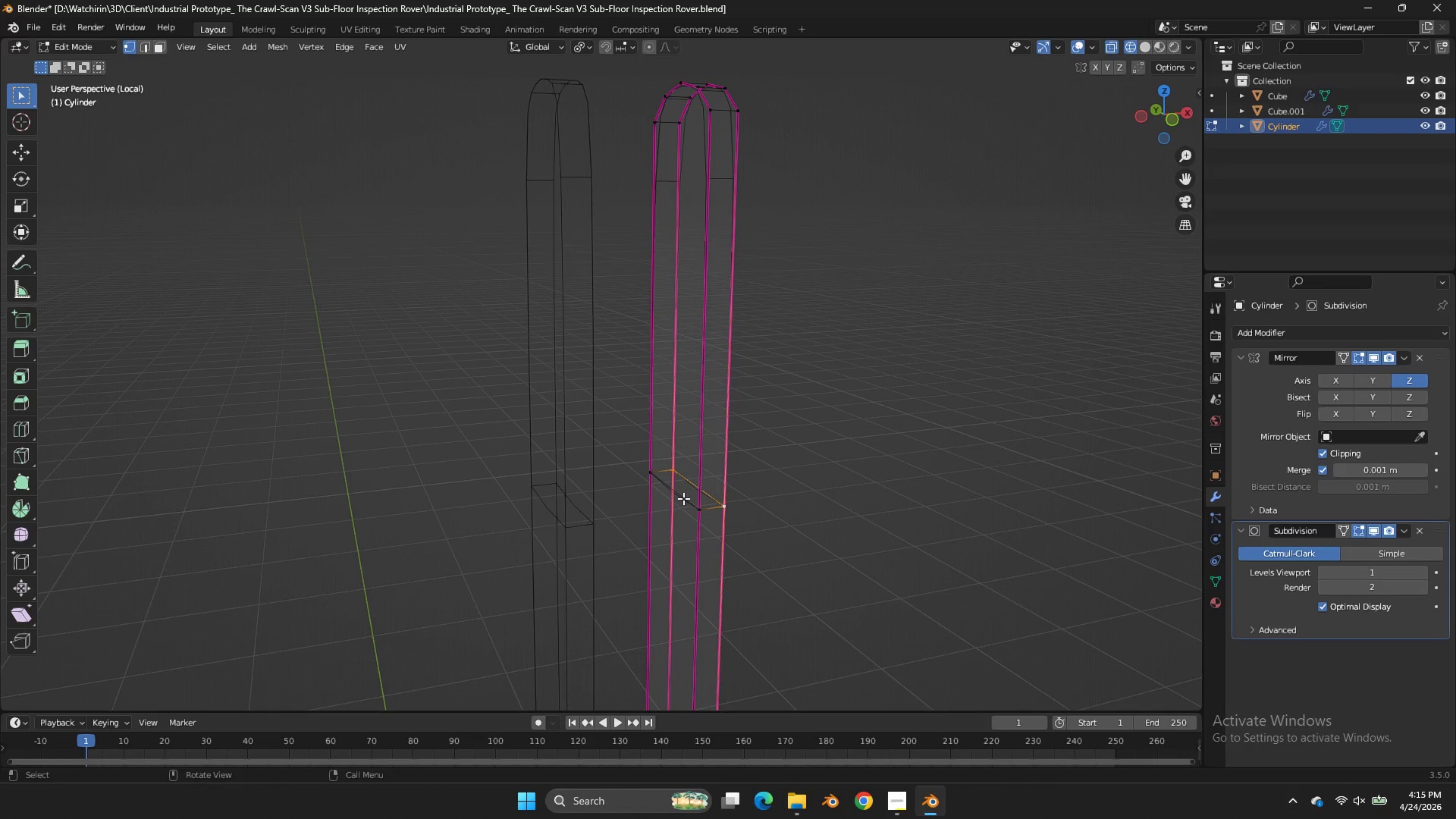 
hold_key(key=AltLeft, duration=0.44)
left_click([683, 498])
 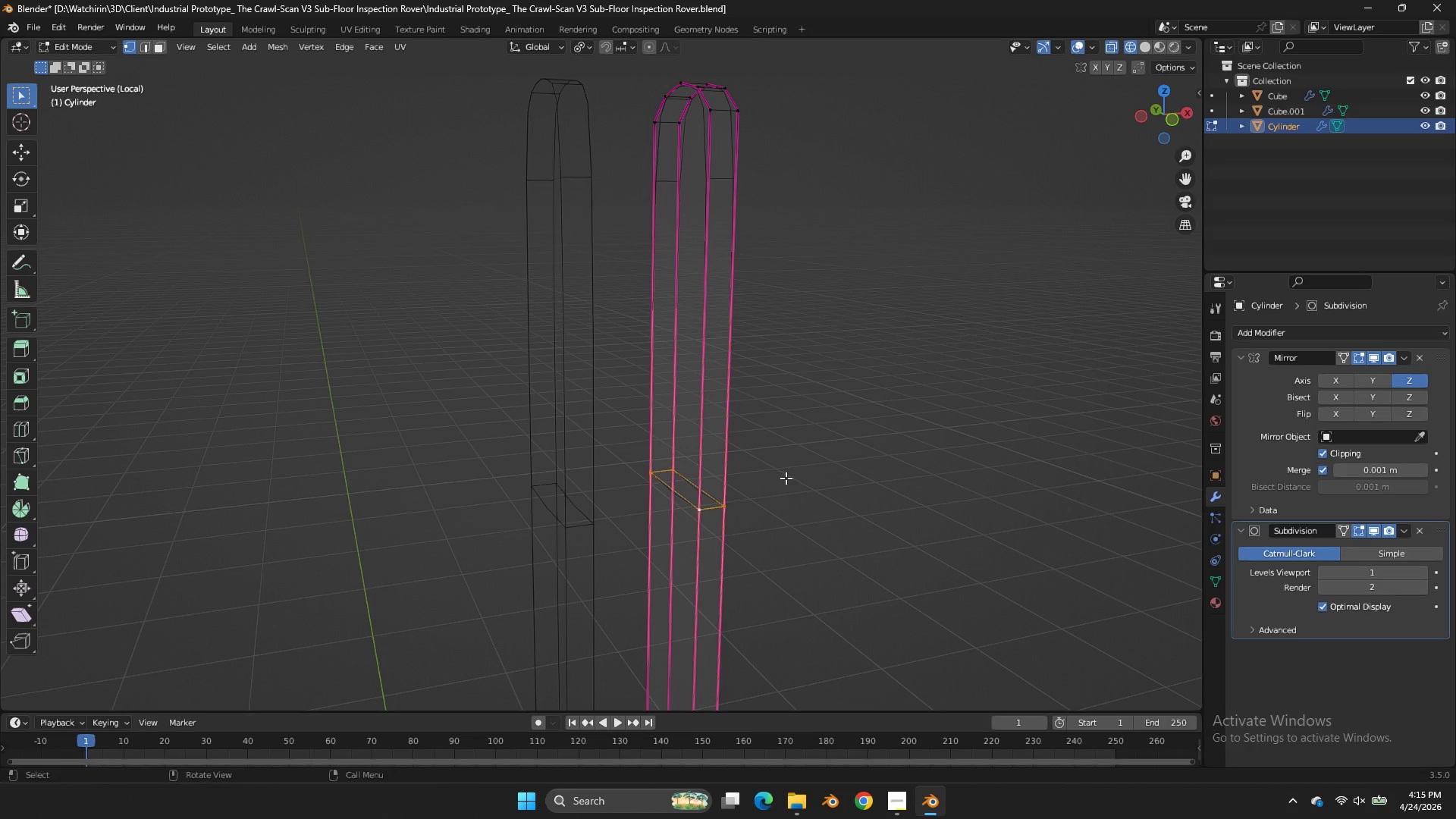 
key(Control+ControlLeft)
 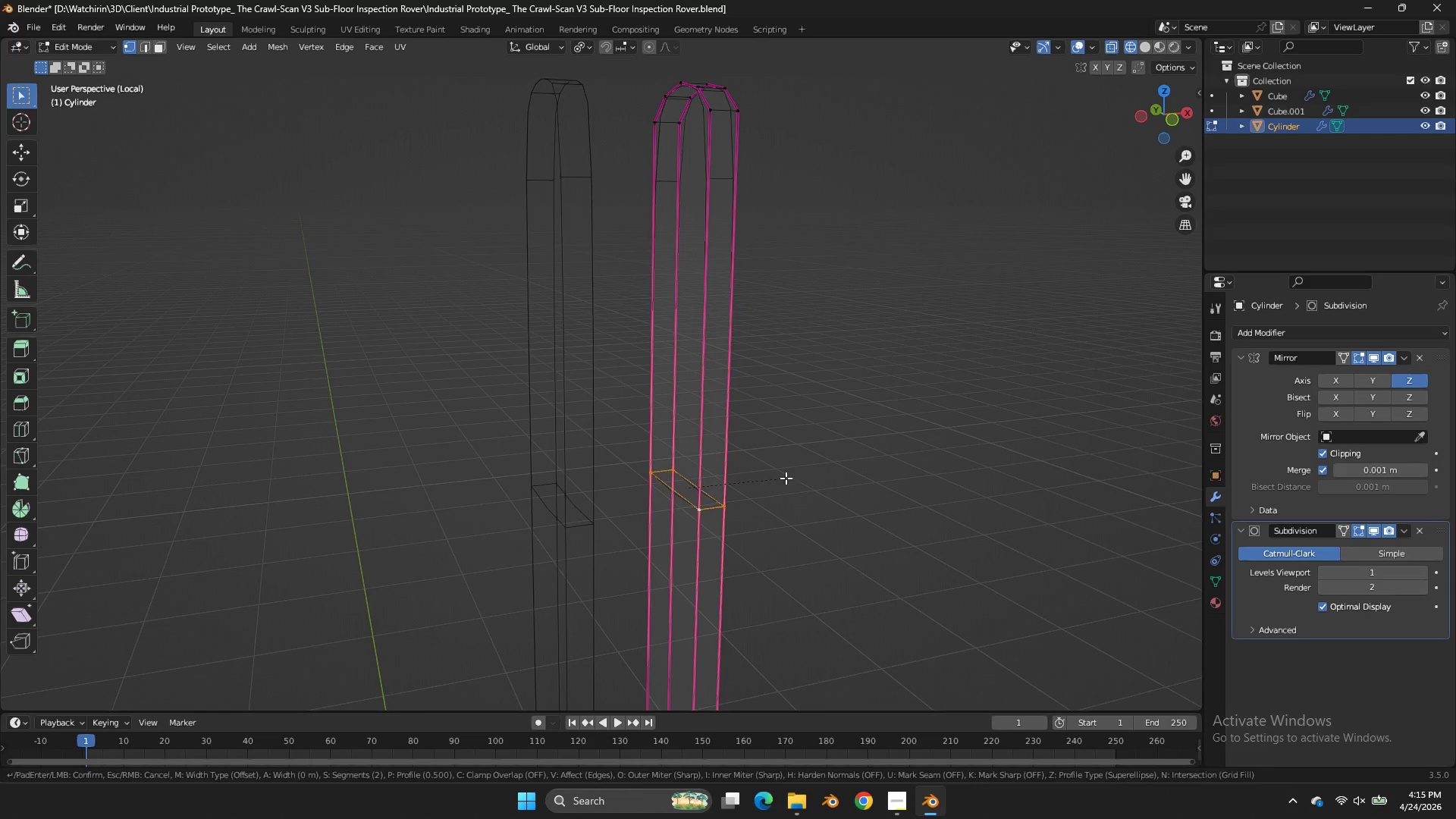 
key(Control+B)
 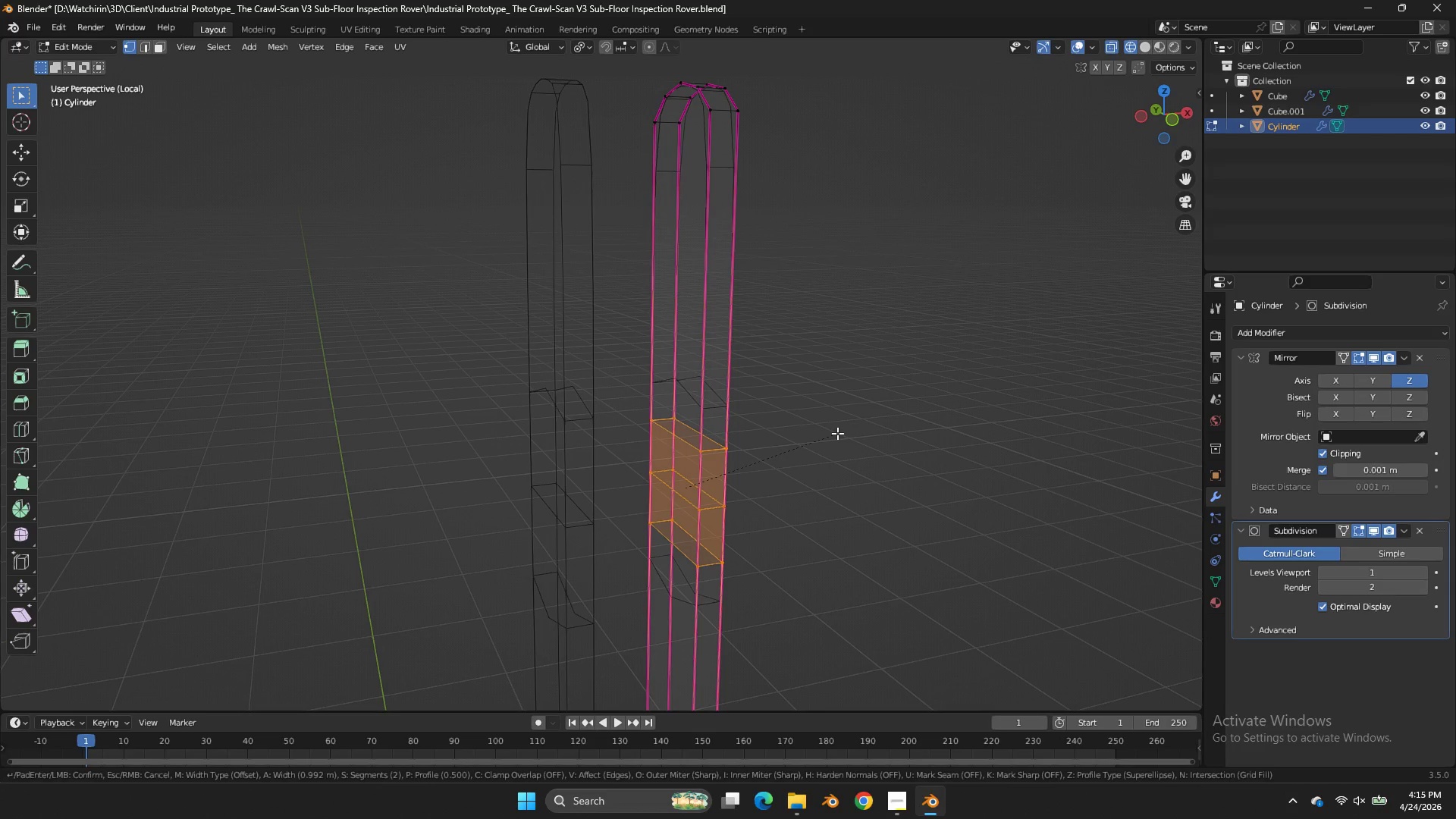 
scroll: coordinate [837, 433], scroll_direction: down, amount: 2.0
 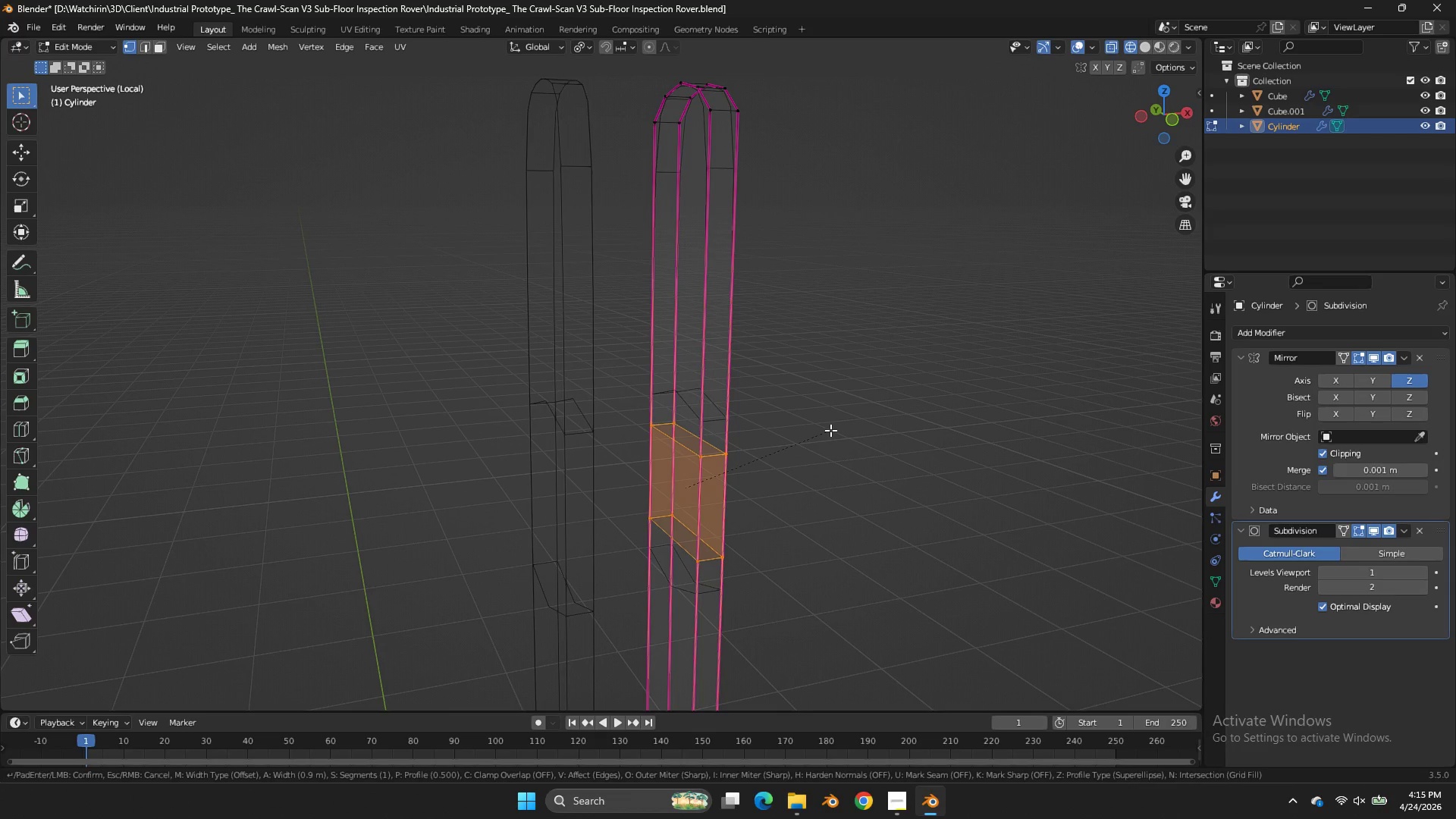 
left_click_drag(start_coordinate=[825, 434], to_coordinate=[896, 394])
 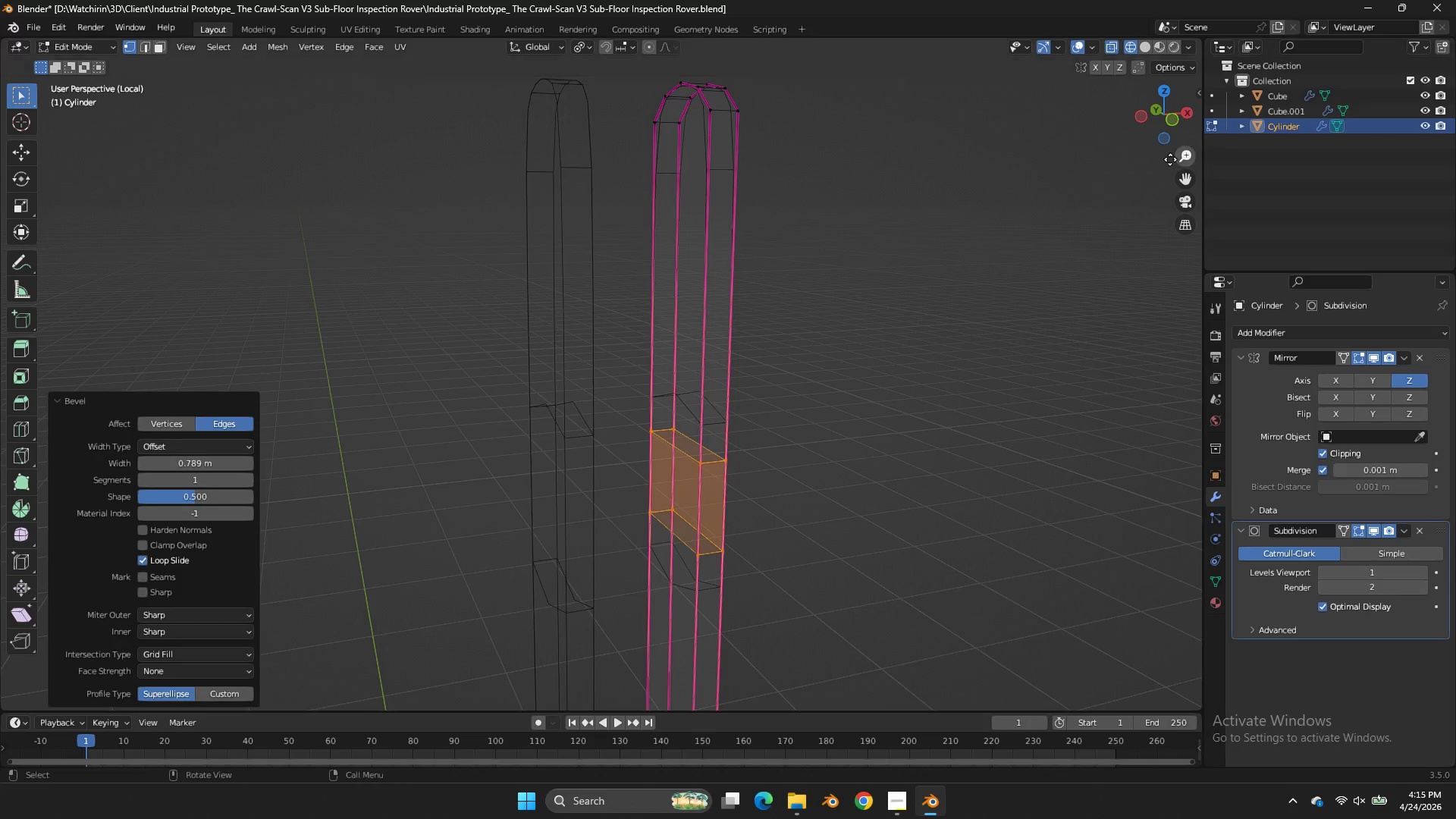 
scroll: coordinate [1168, 161], scroll_direction: down, amount: 3.0
 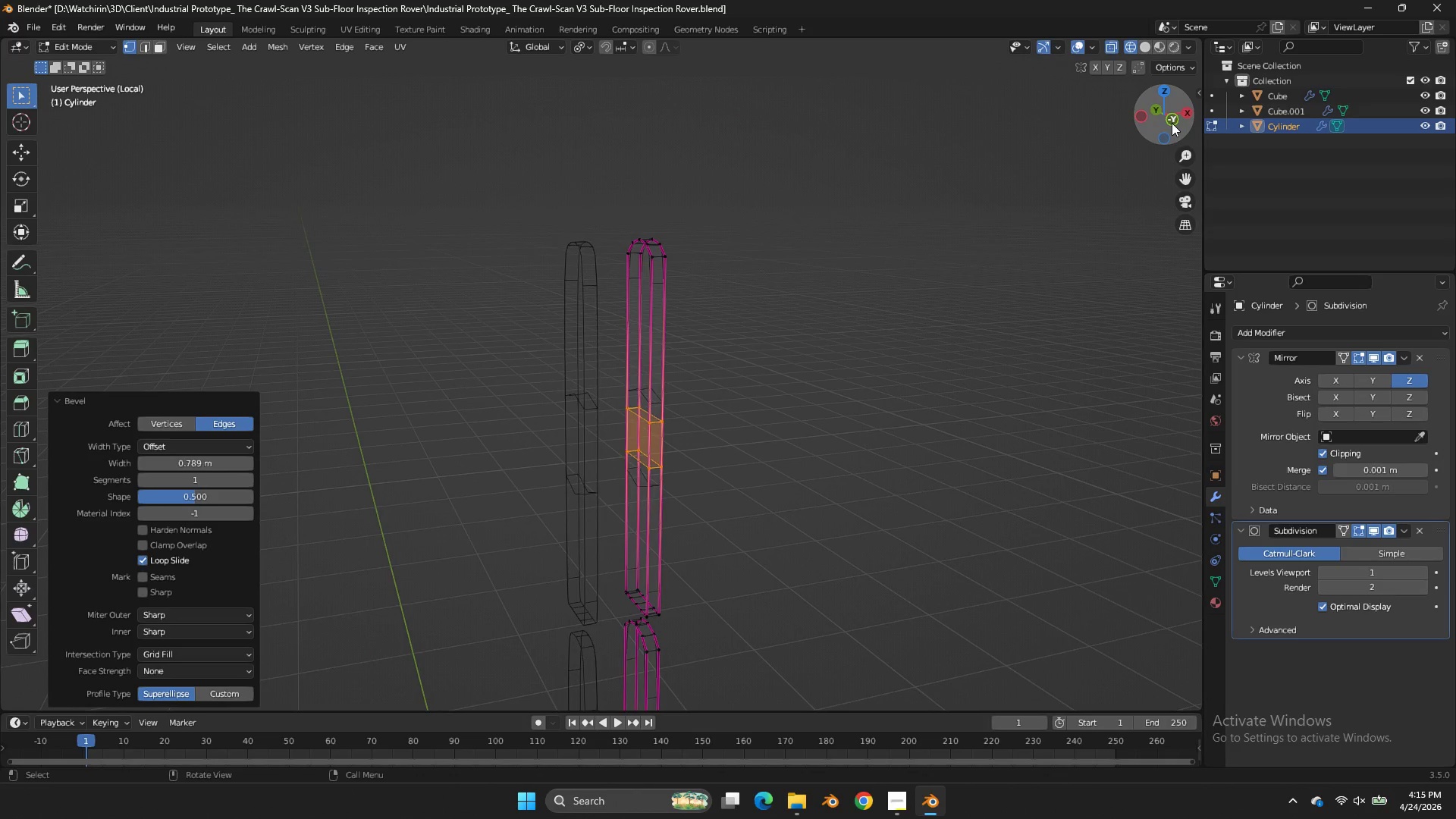 
left_click([1172, 123])
 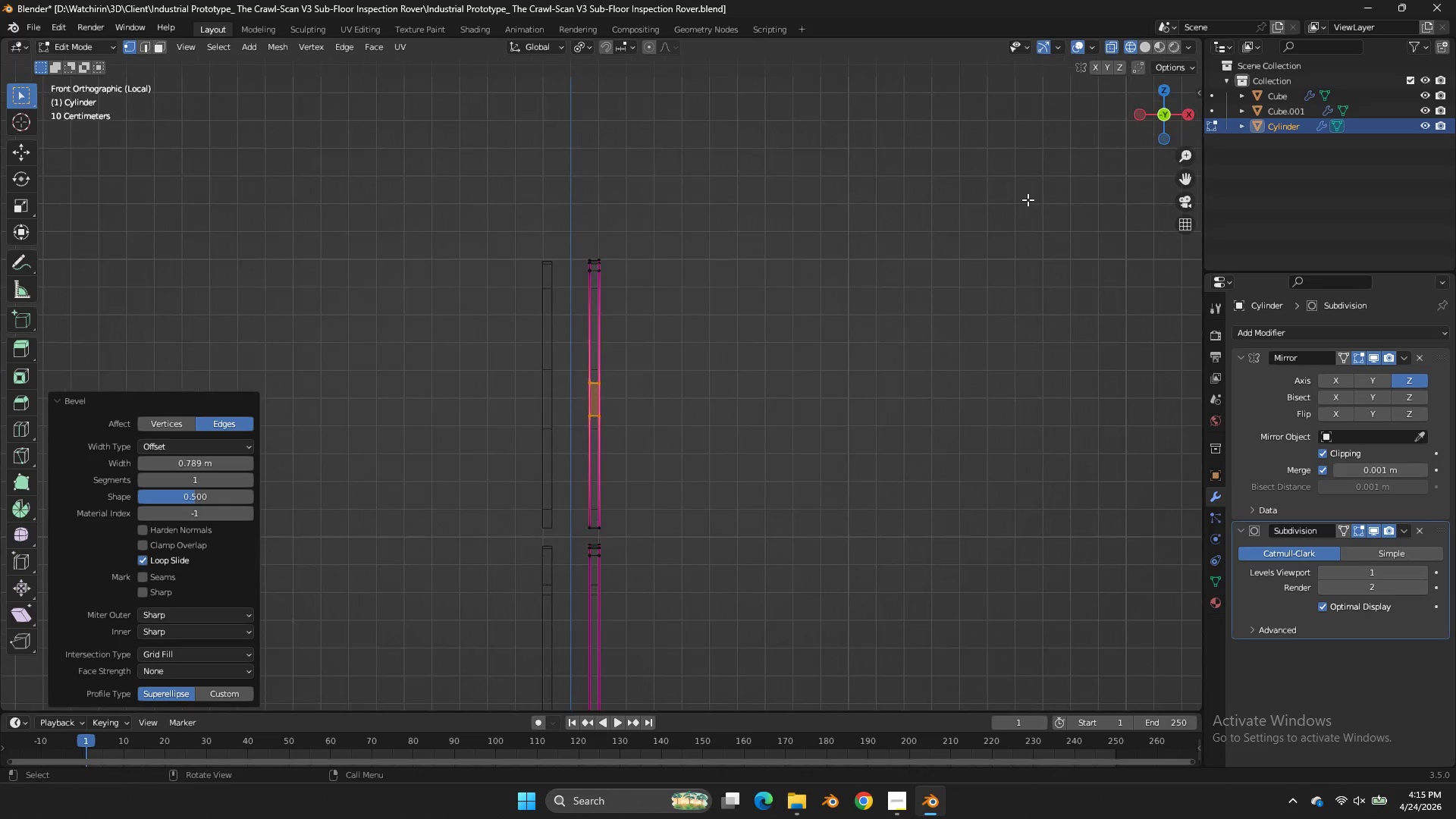 
scroll: coordinate [1030, 198], scroll_direction: down, amount: 1.0
 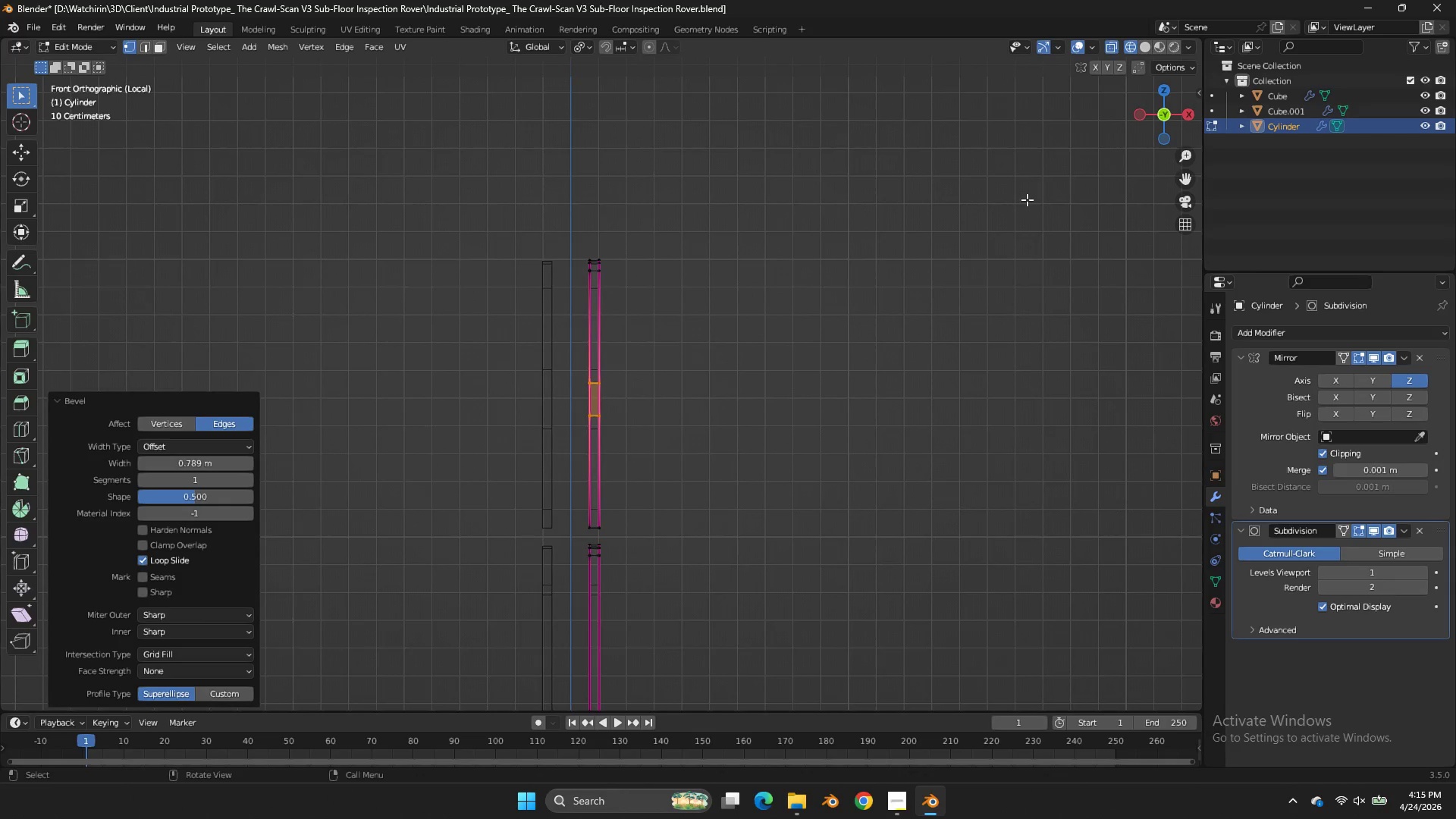 
key(E)
 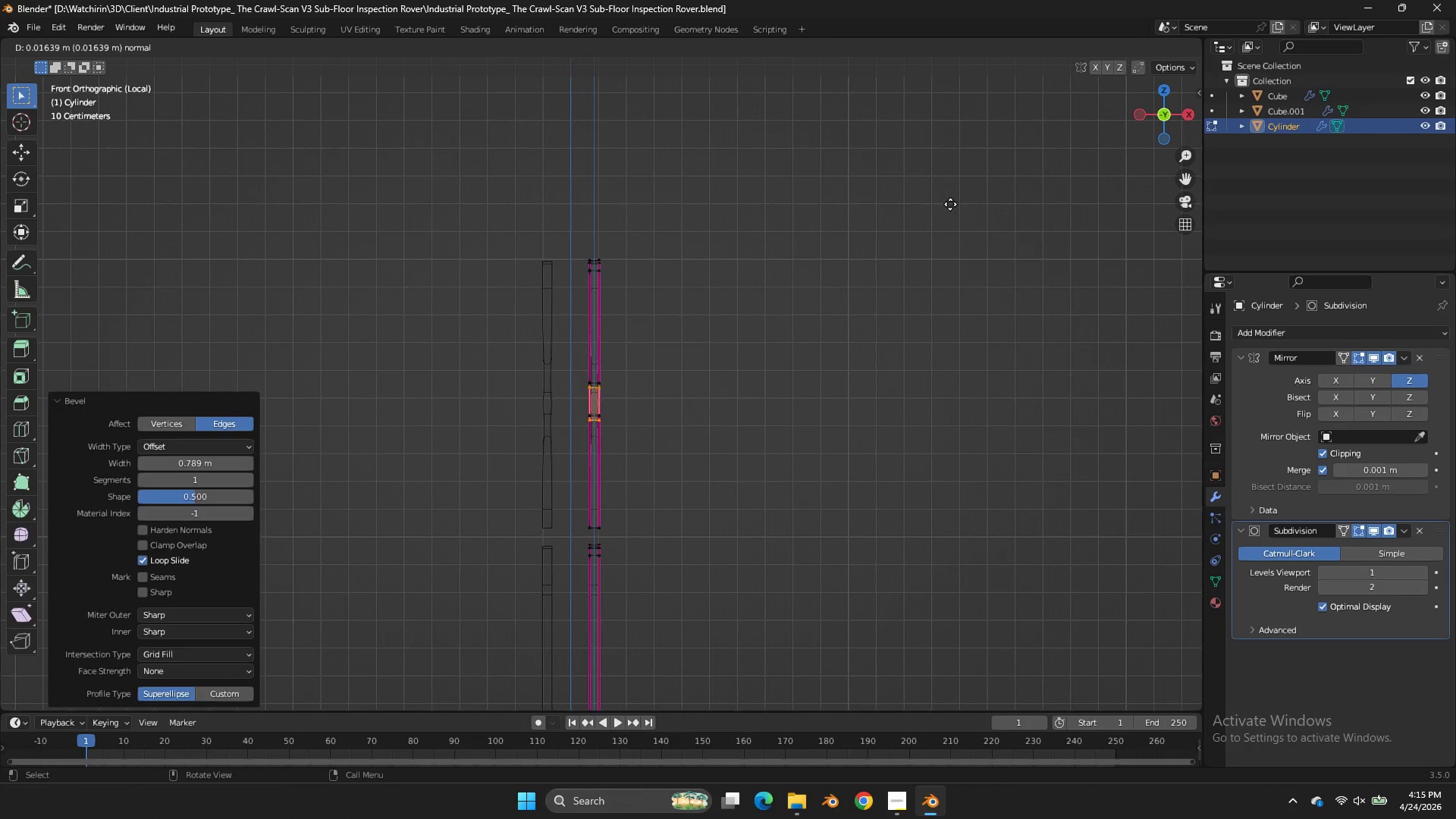 
right_click([950, 204])
 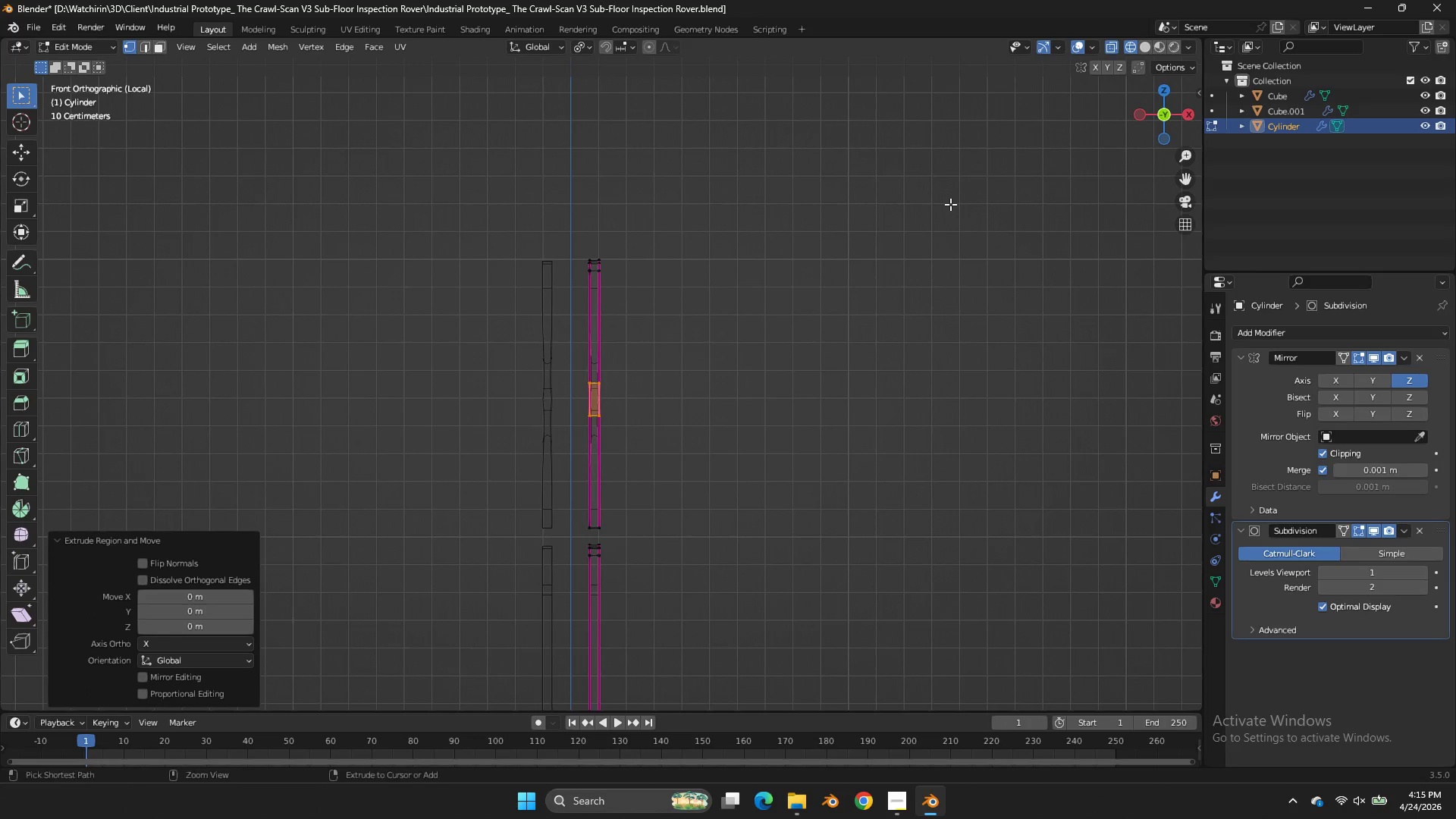 
key(Control+Z)
 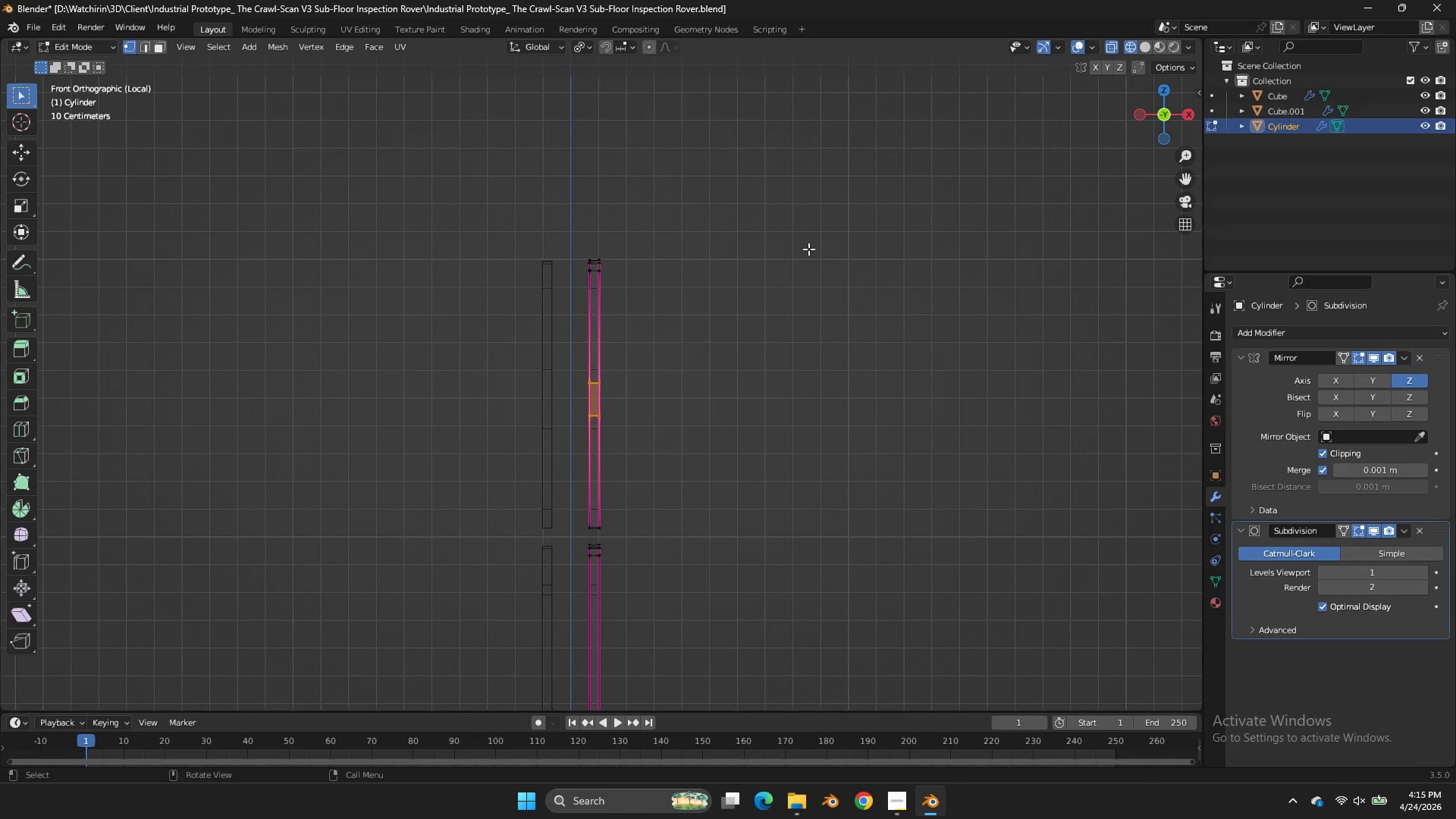 
scroll: coordinate [808, 249], scroll_direction: up, amount: 2.0
 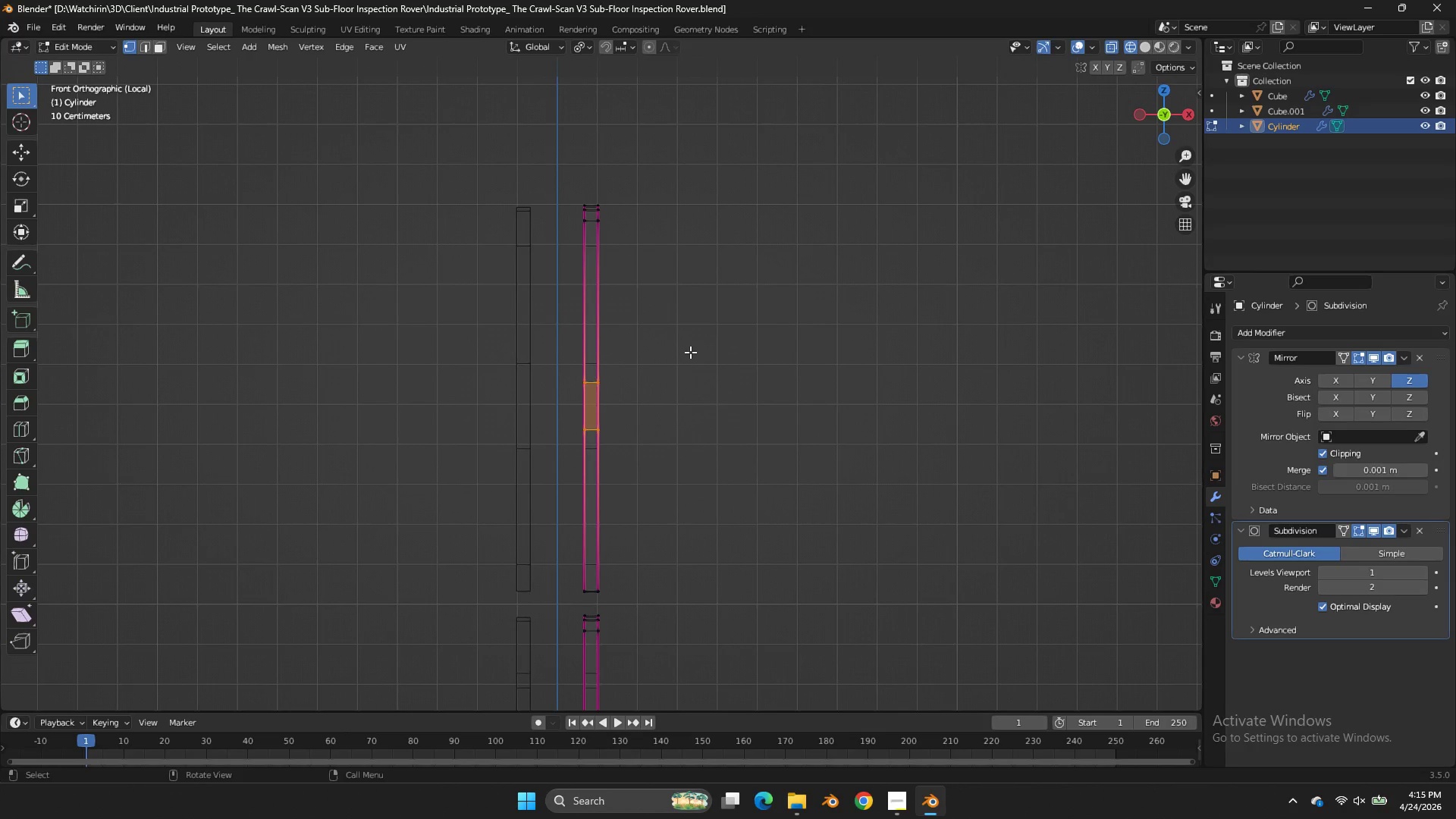 
key(Control+Z)
 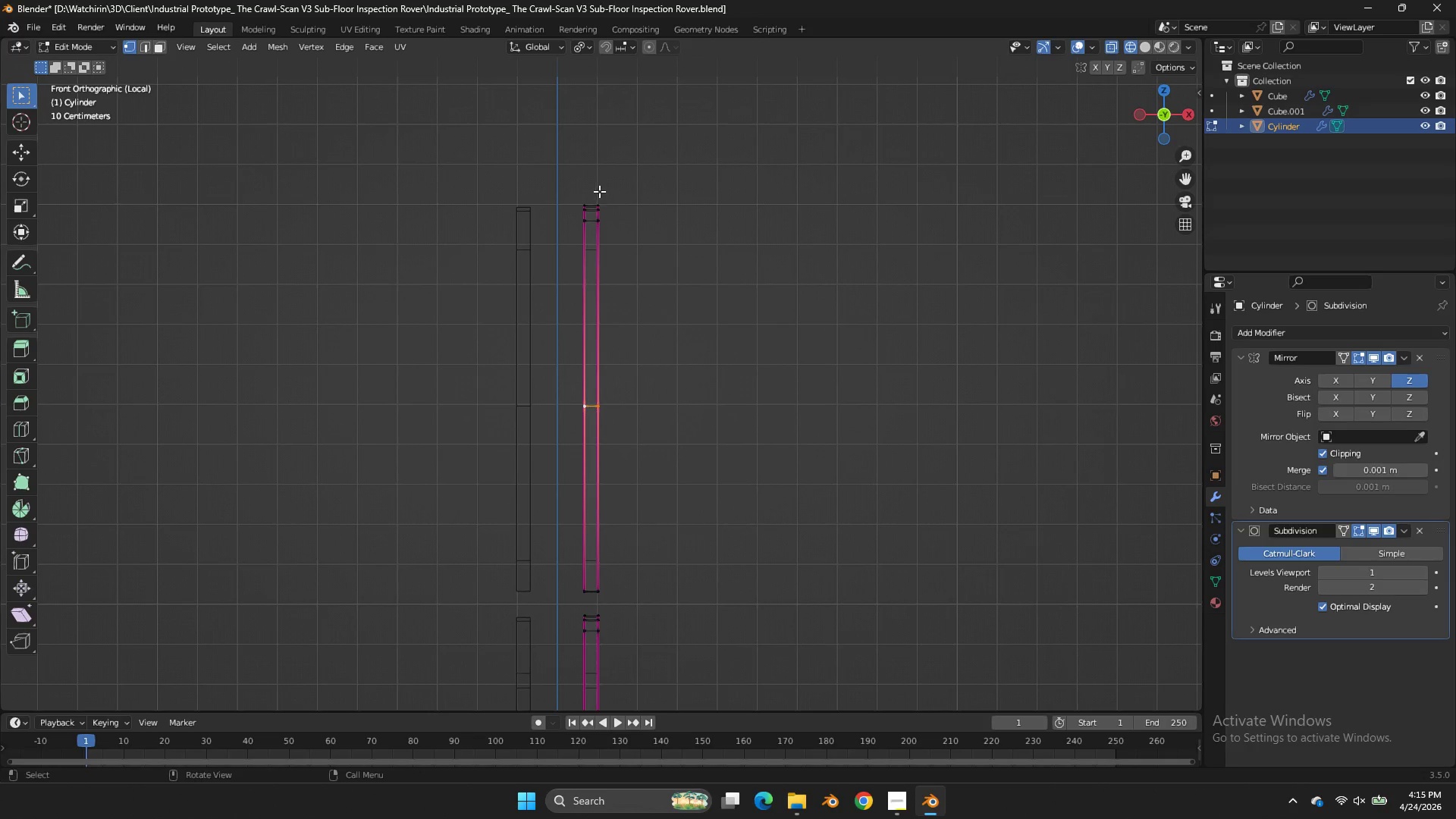 
left_click_drag(start_coordinate=[593, 188], to_coordinate=[497, 444])
 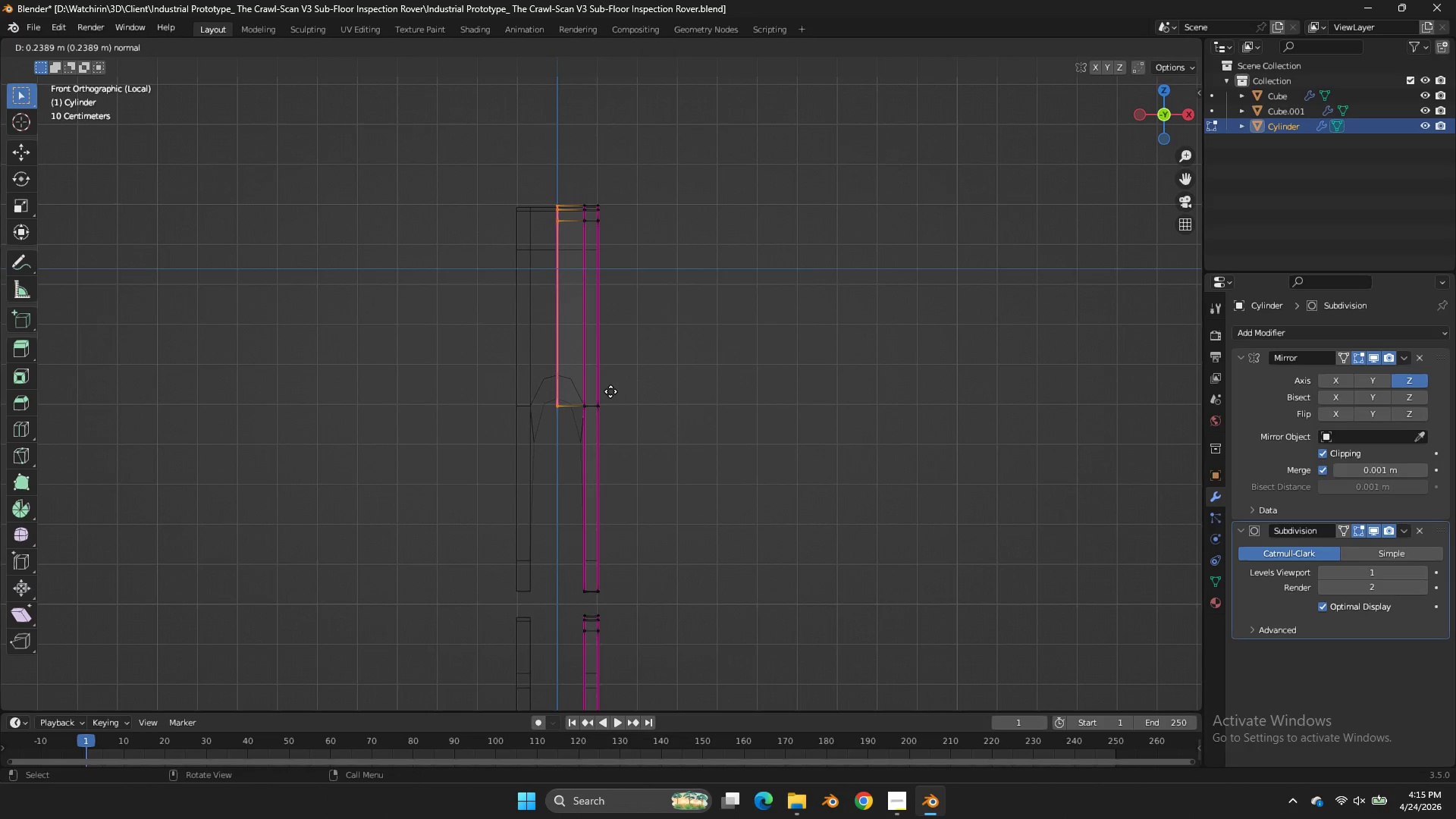 
key(E)
 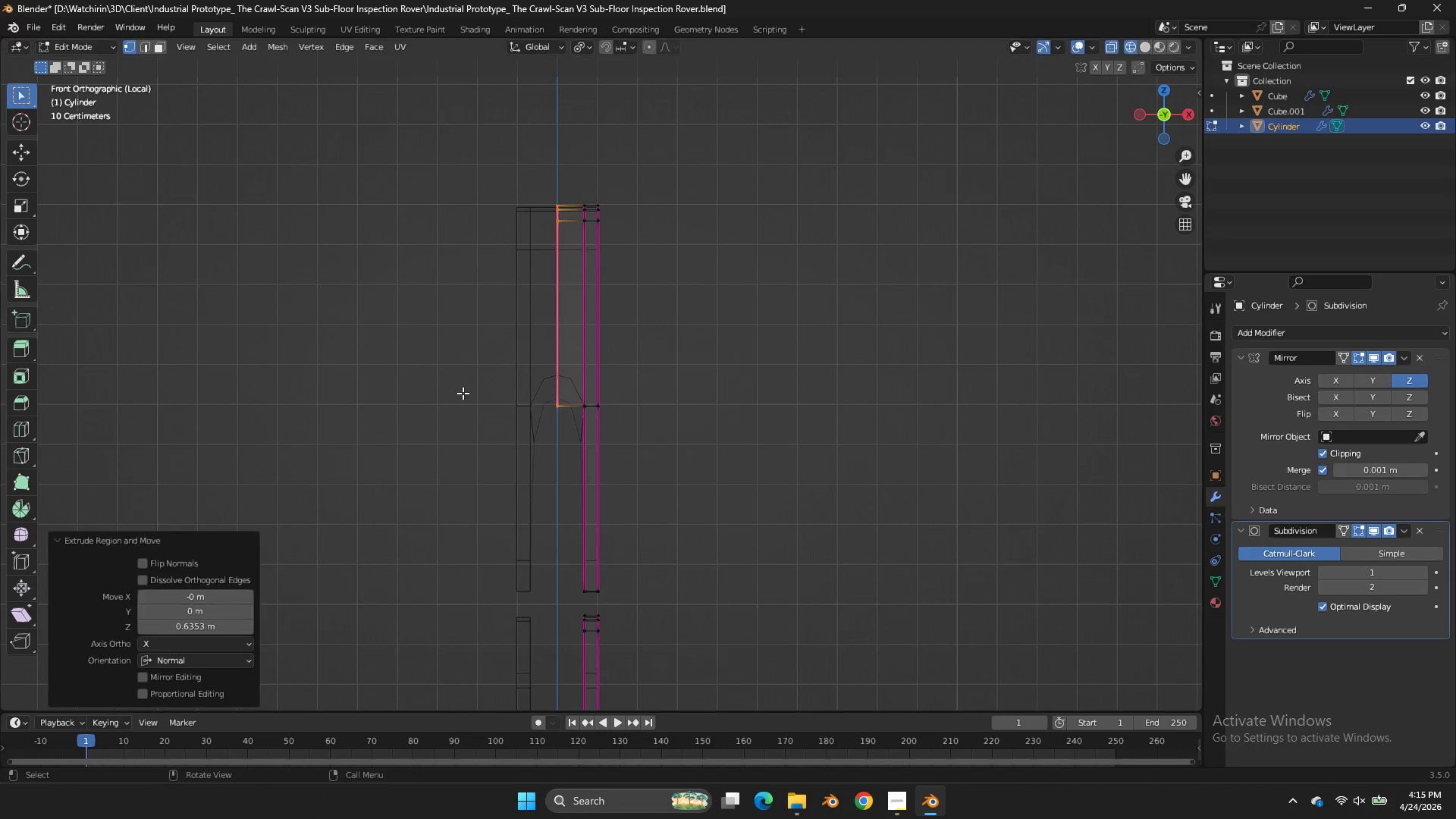 
left_click([463, 393])
 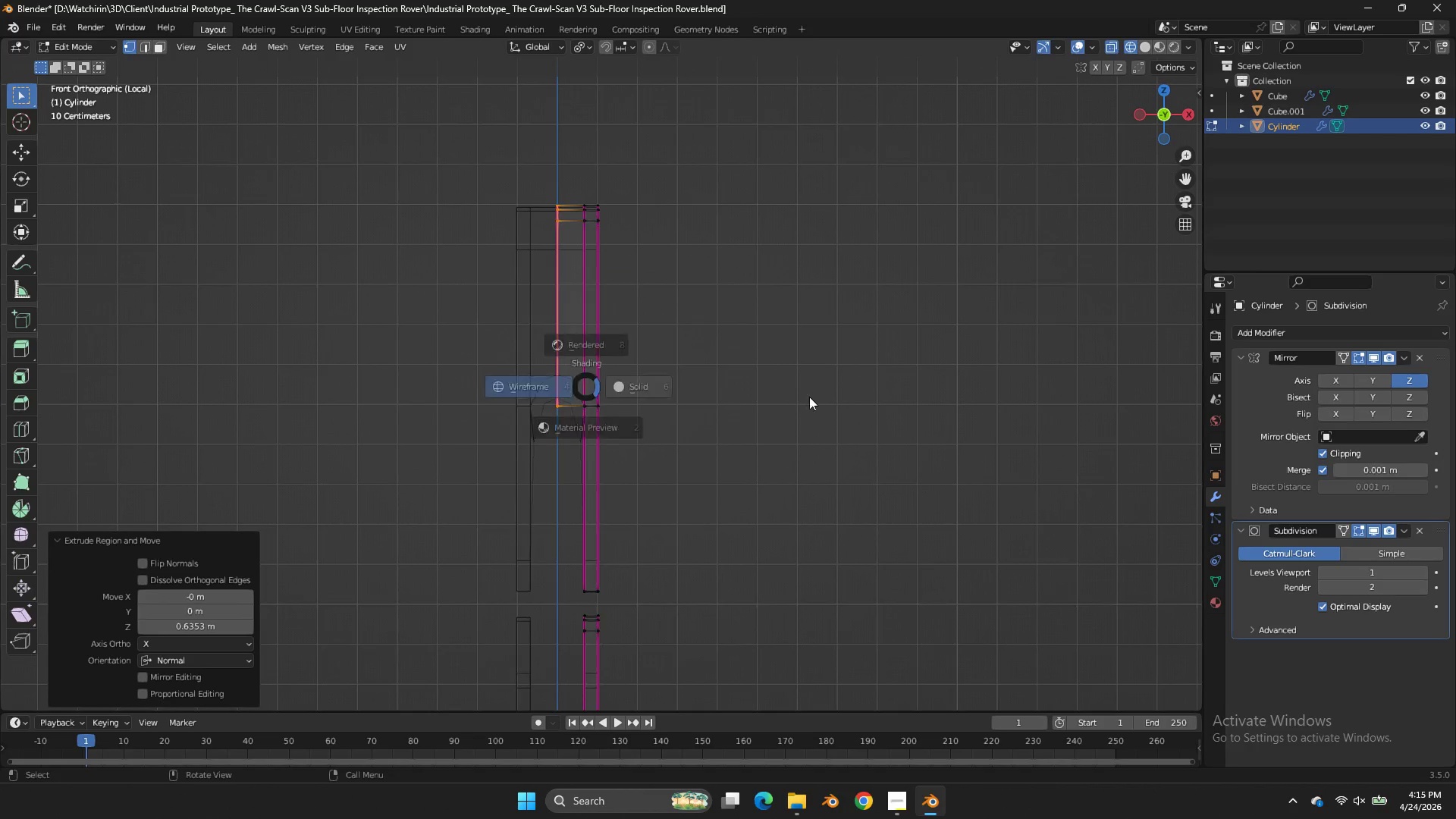 
key(Z)
 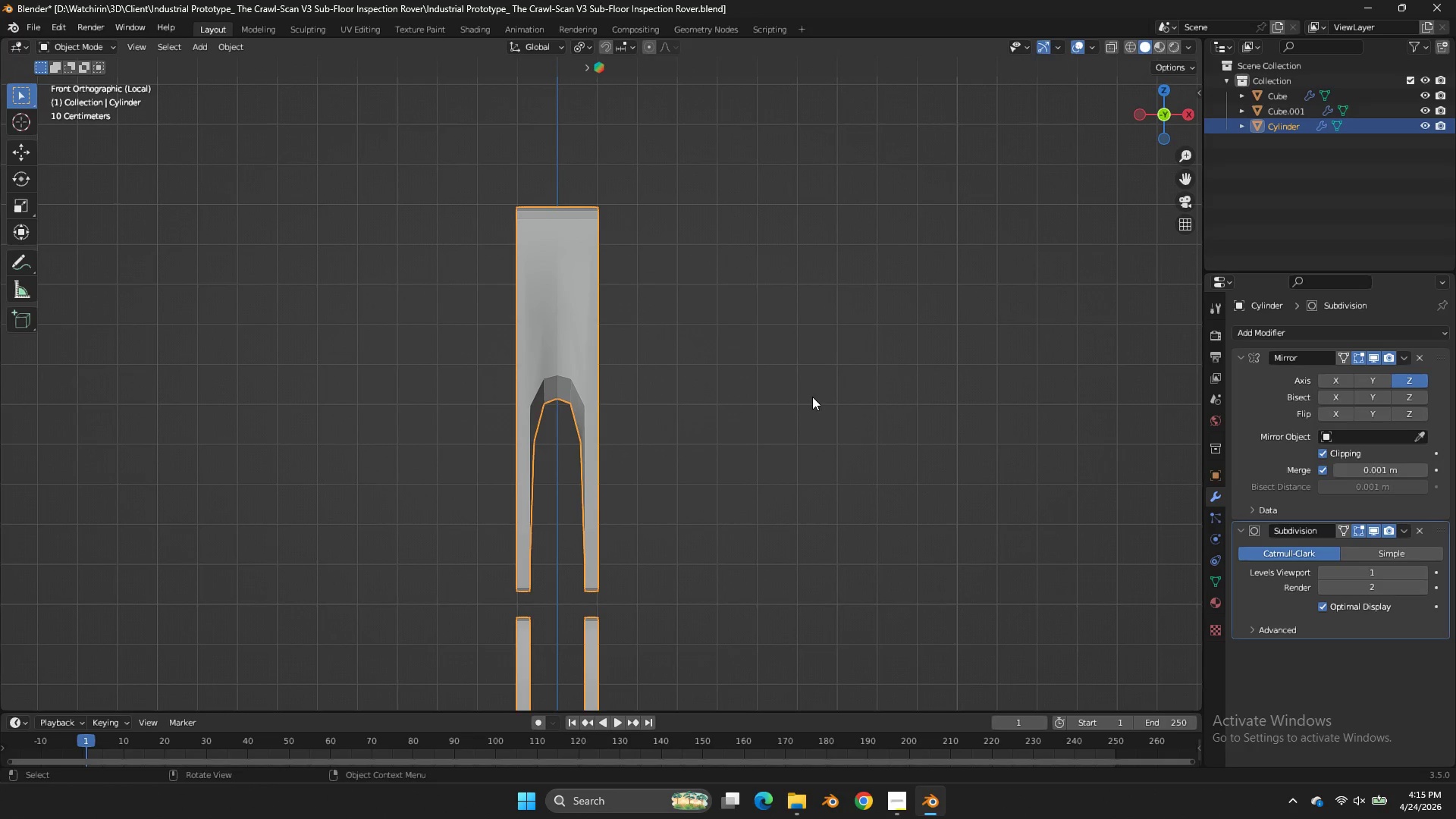 
key(Tab)
 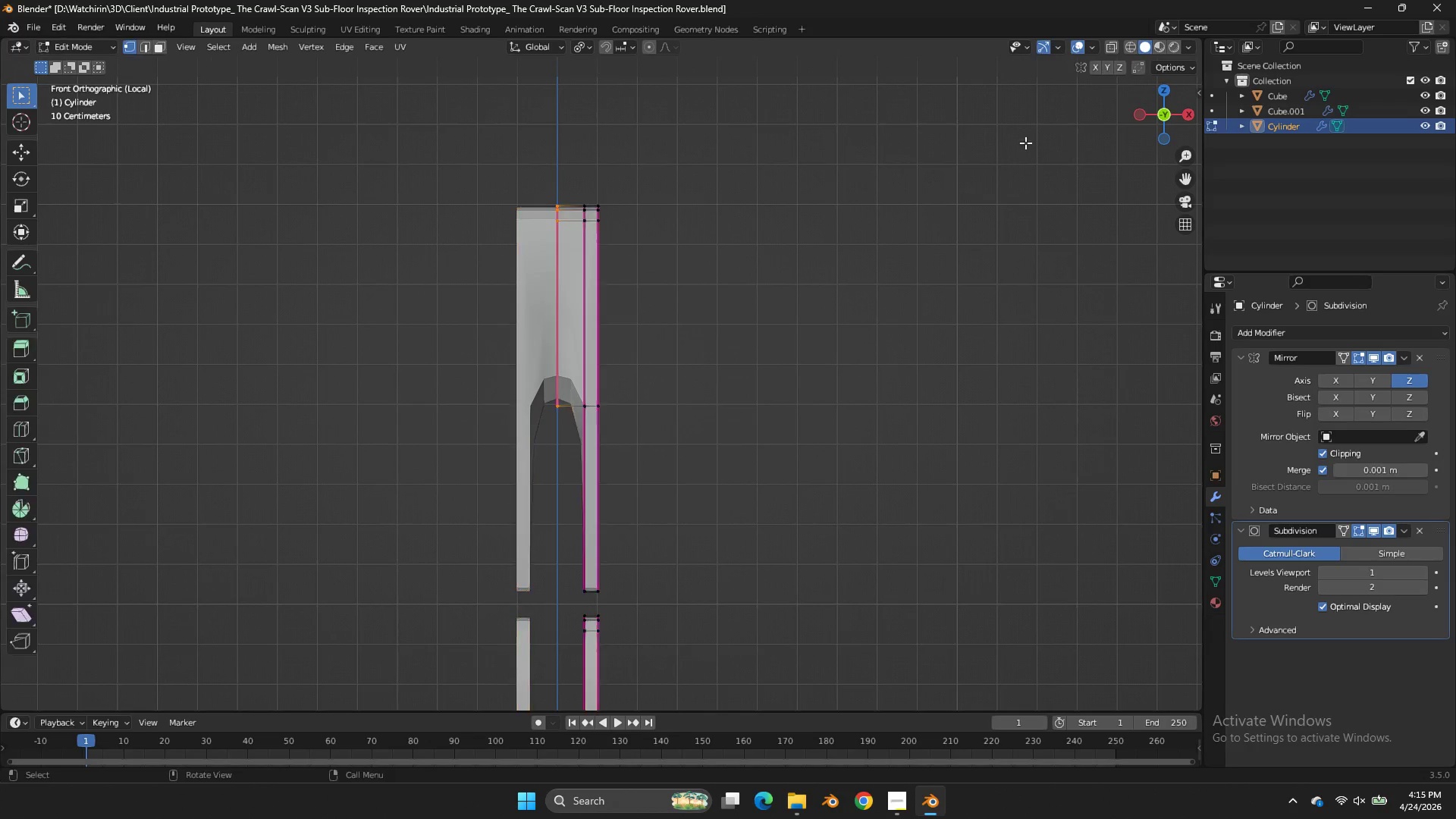 
key(Tab)
 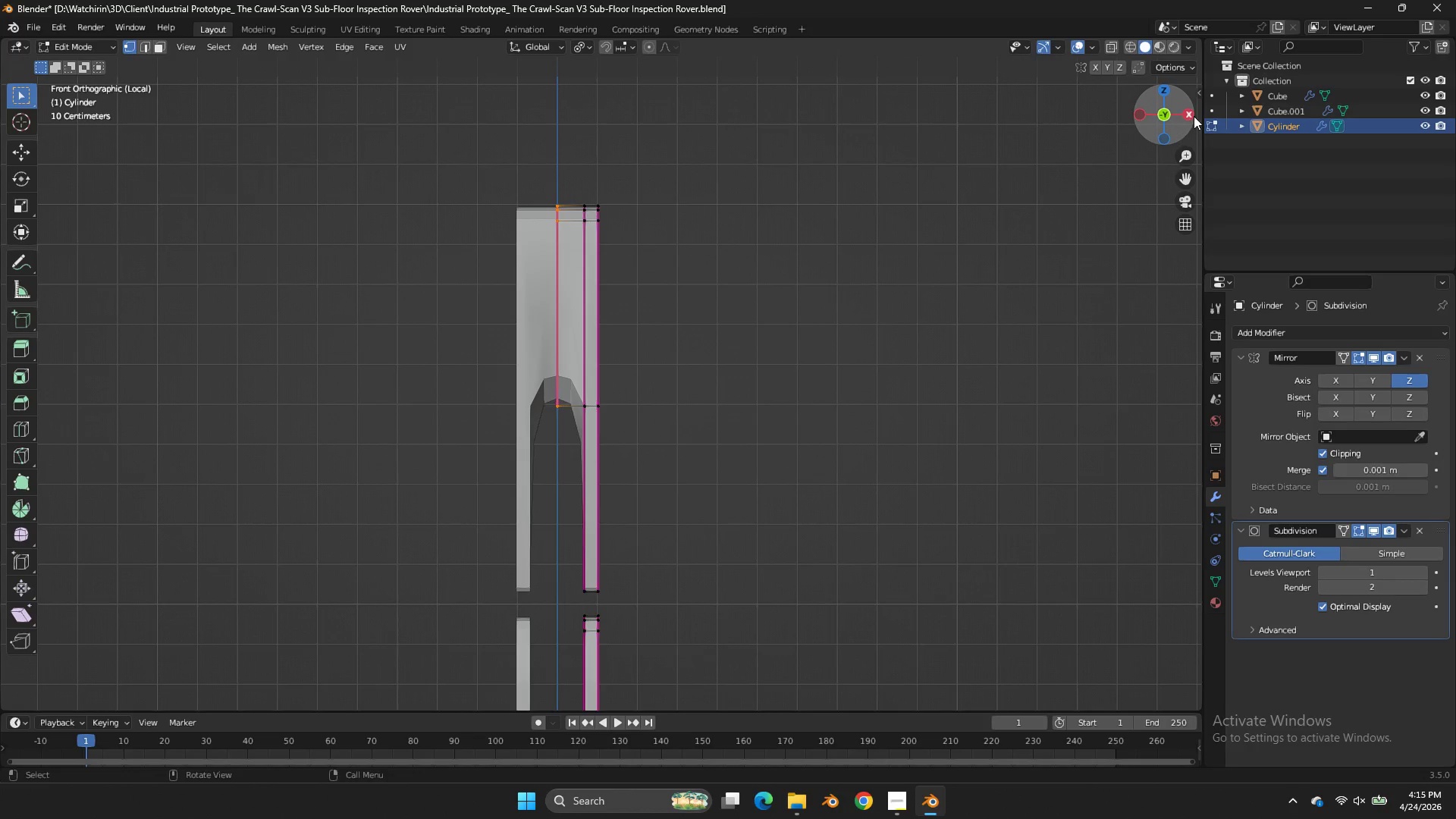 
left_click([1194, 116])
 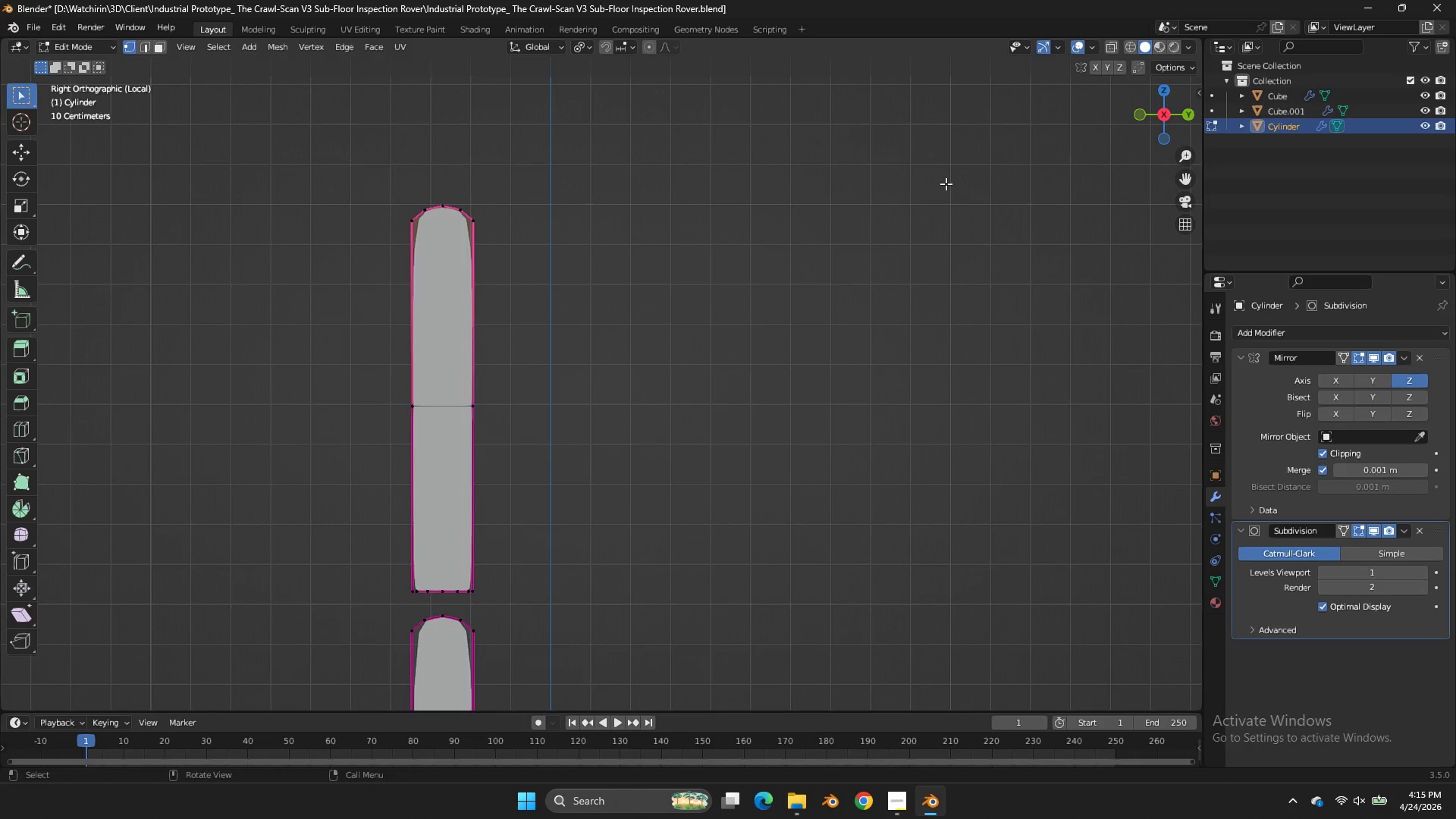 
key(Z)
 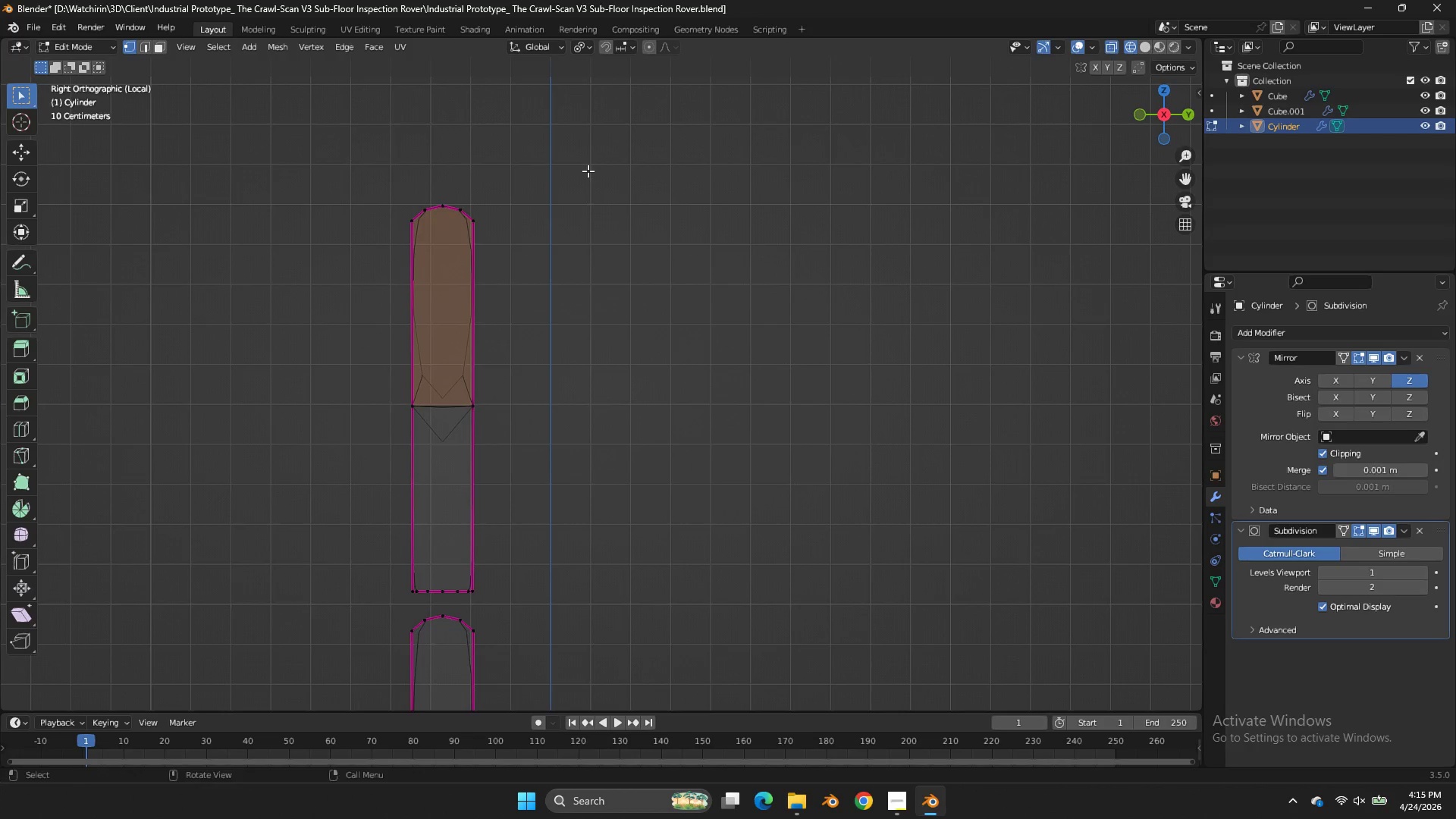 
scroll: coordinate [582, 193], scroll_direction: none, amount: 0.0
 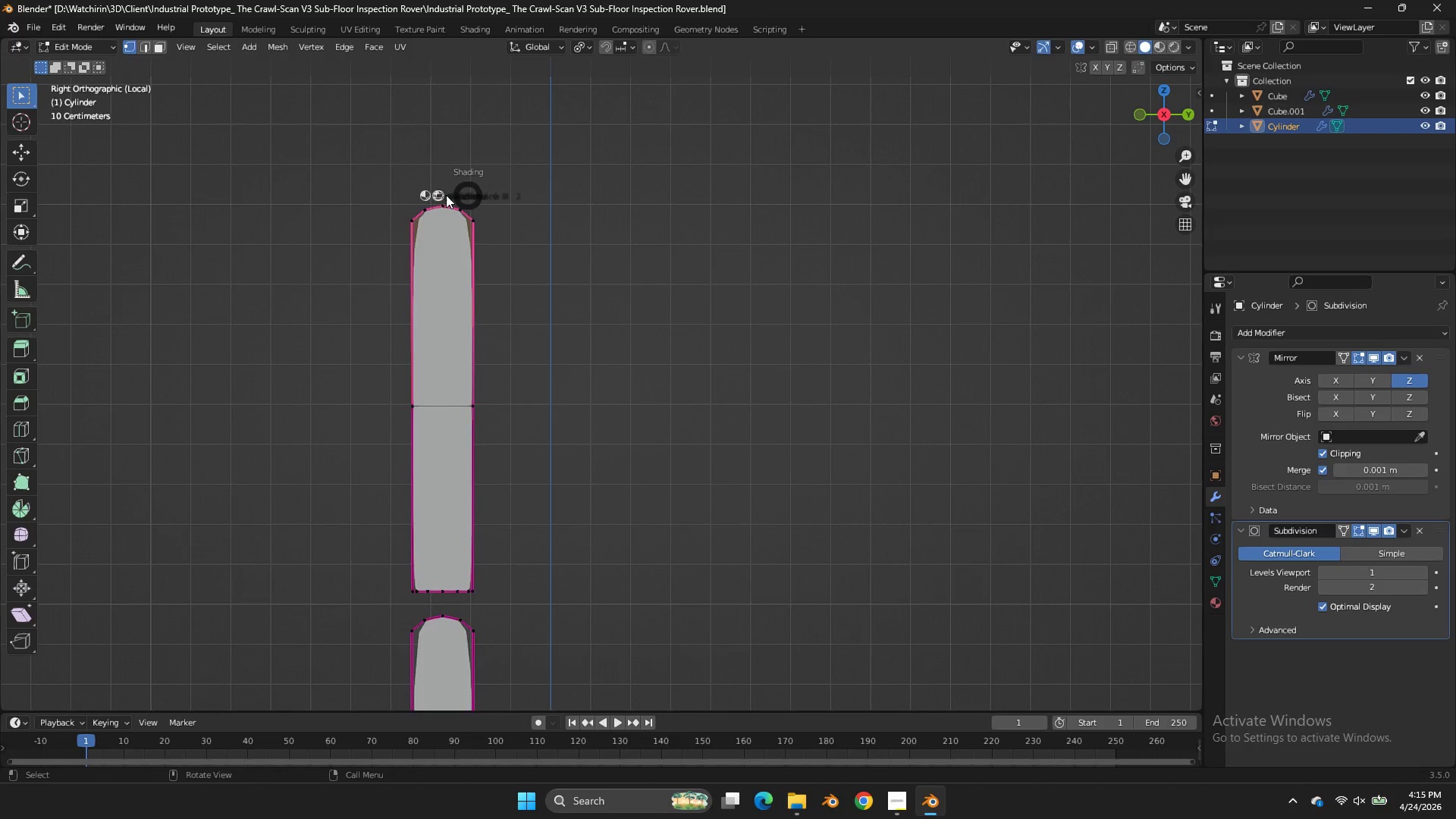 
left_click_drag(start_coordinate=[566, 182], to_coordinate=[320, 256])
 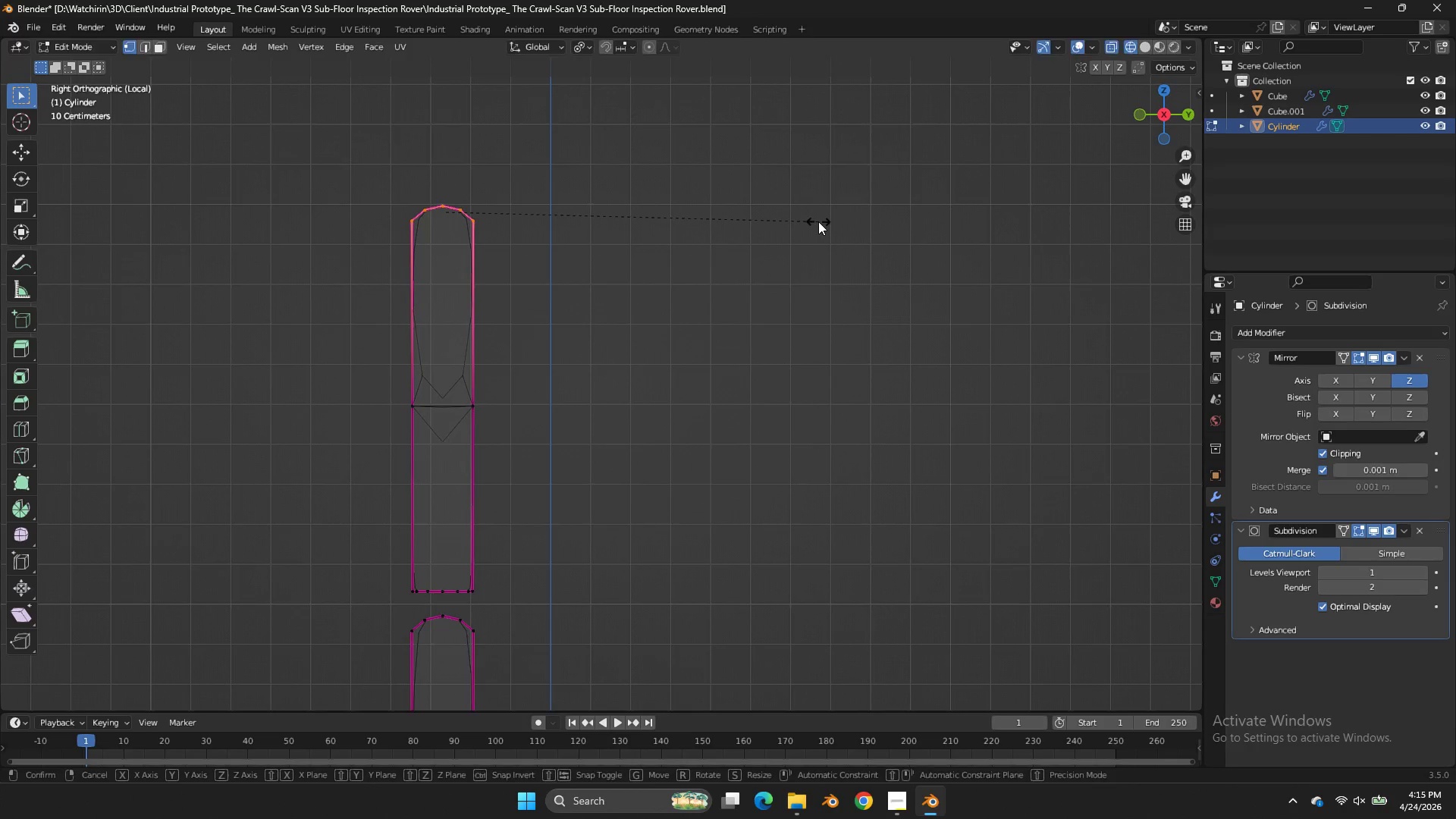 
type(sz0)
 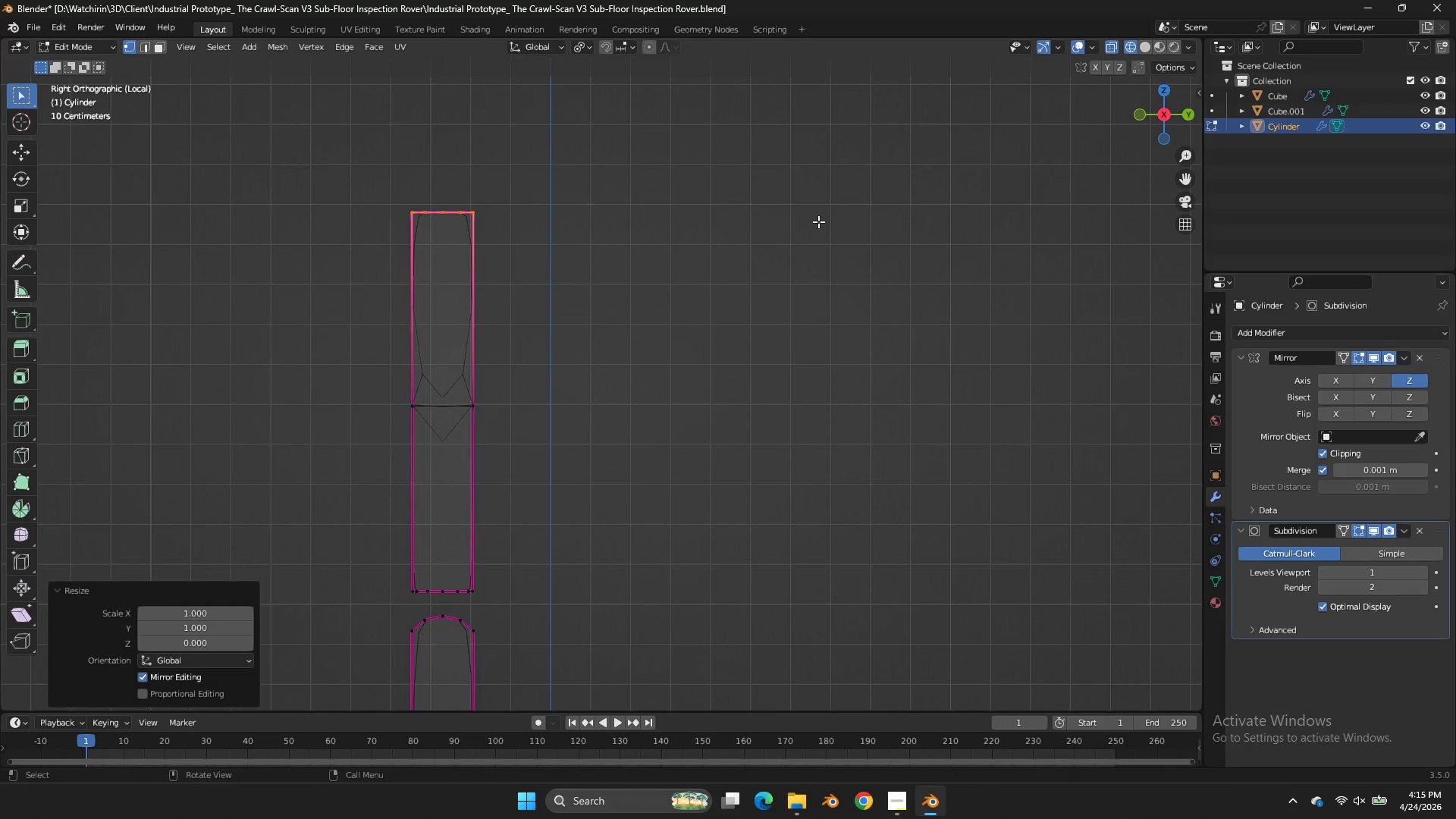 
key(Enter)
 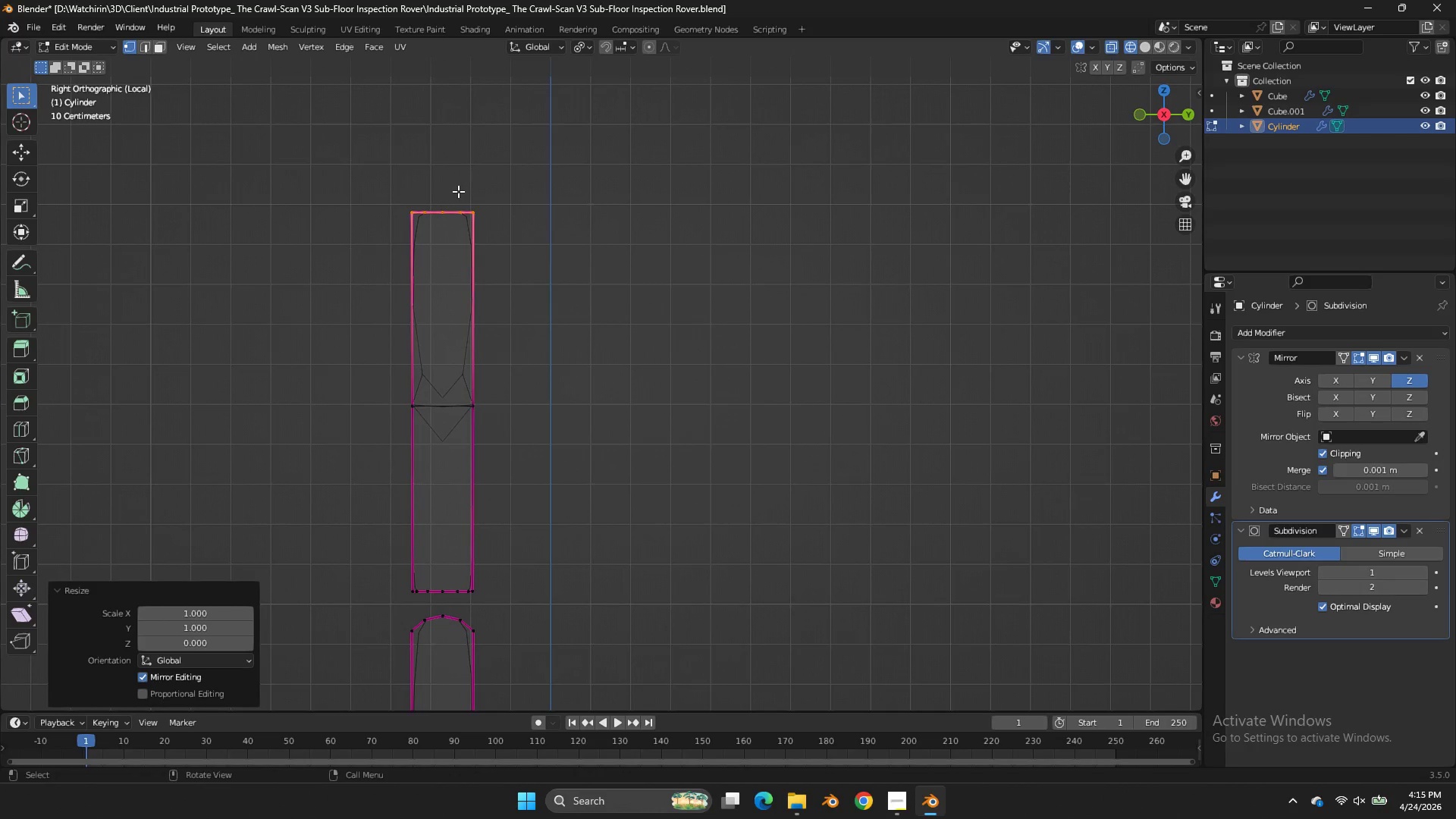 
left_click_drag(start_coordinate=[470, 199], to_coordinate=[417, 261])
 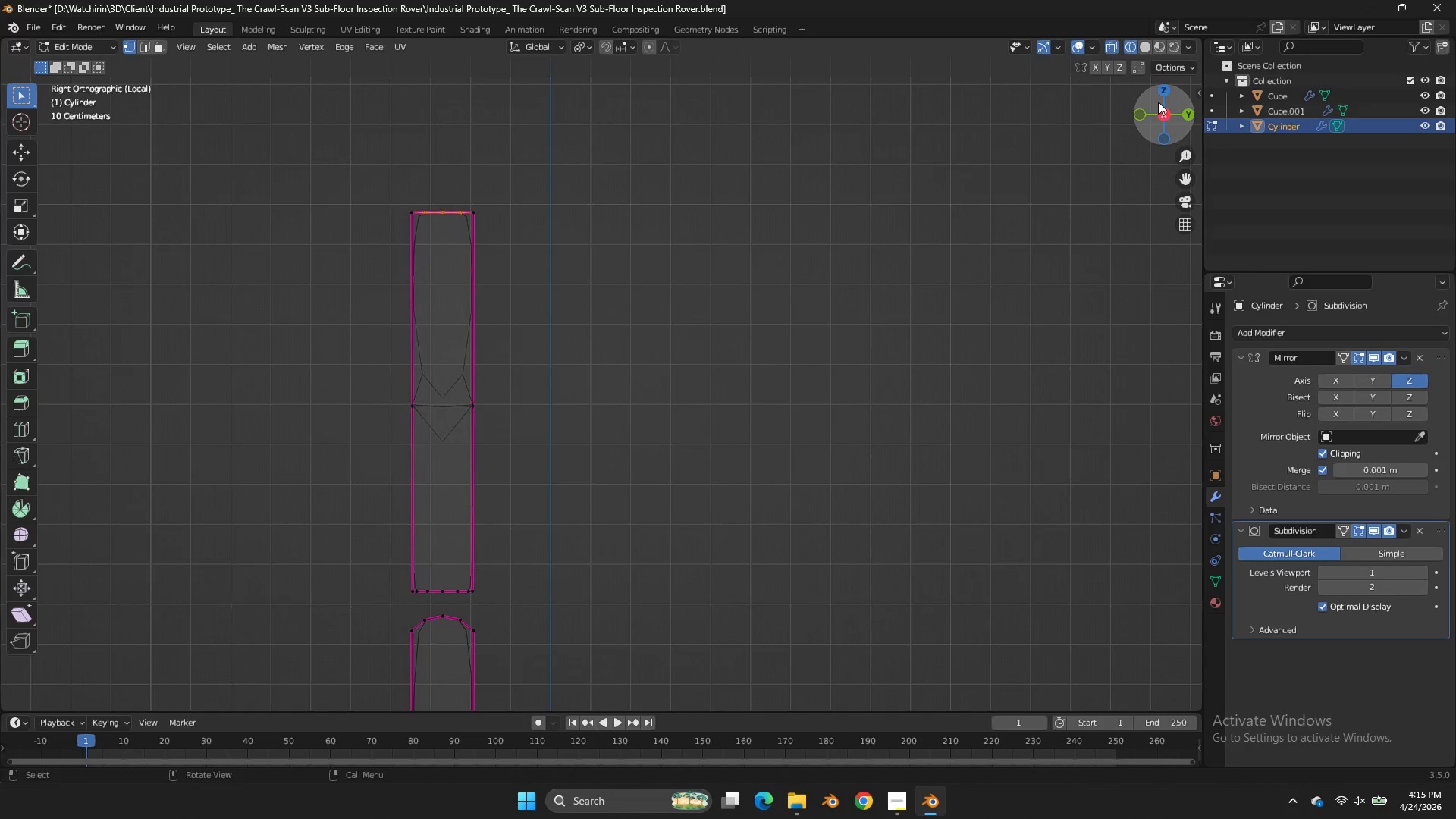 
left_click_drag(start_coordinate=[1172, 117], to_coordinate=[16, 170])
 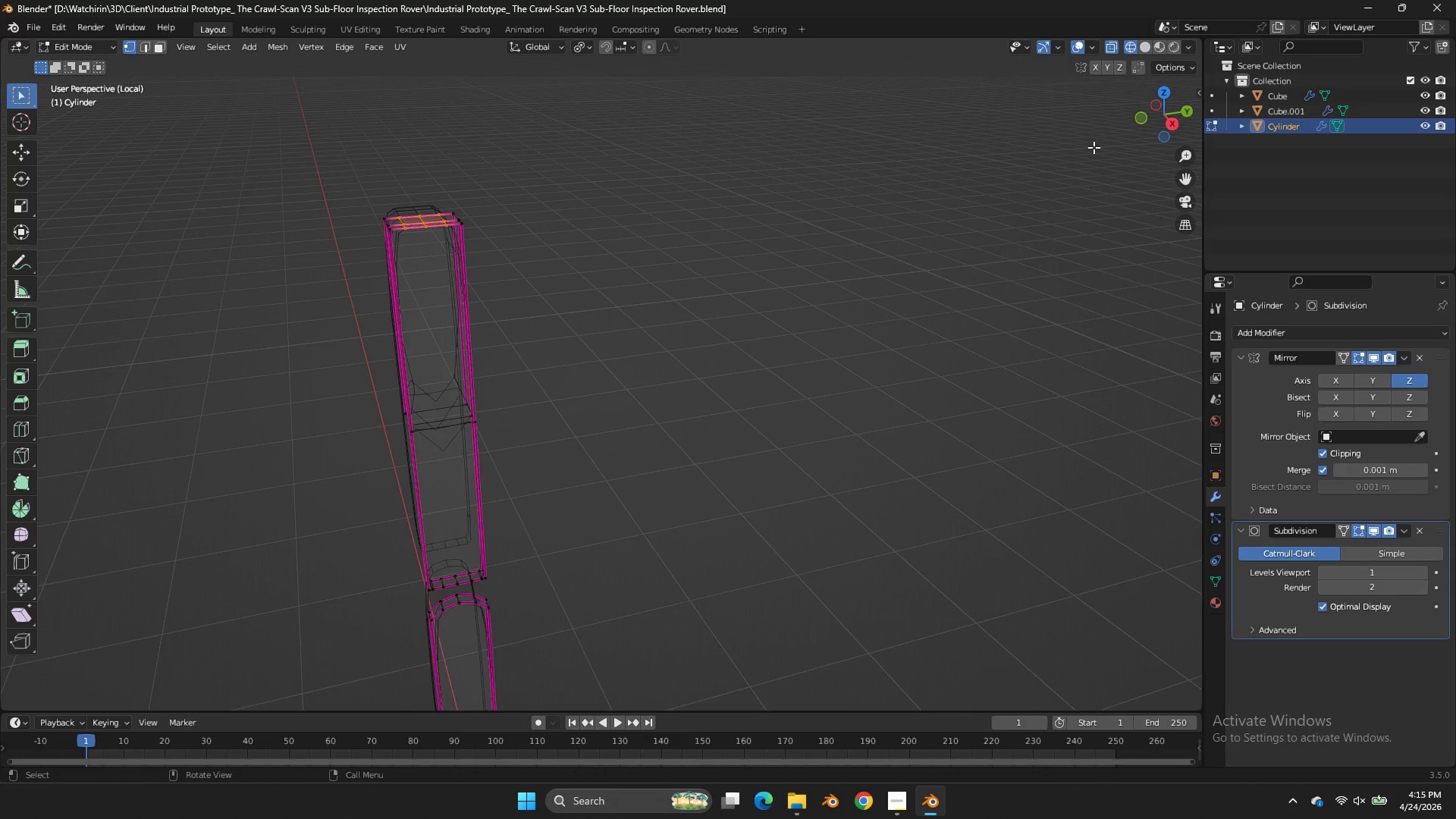 
key(Z)
 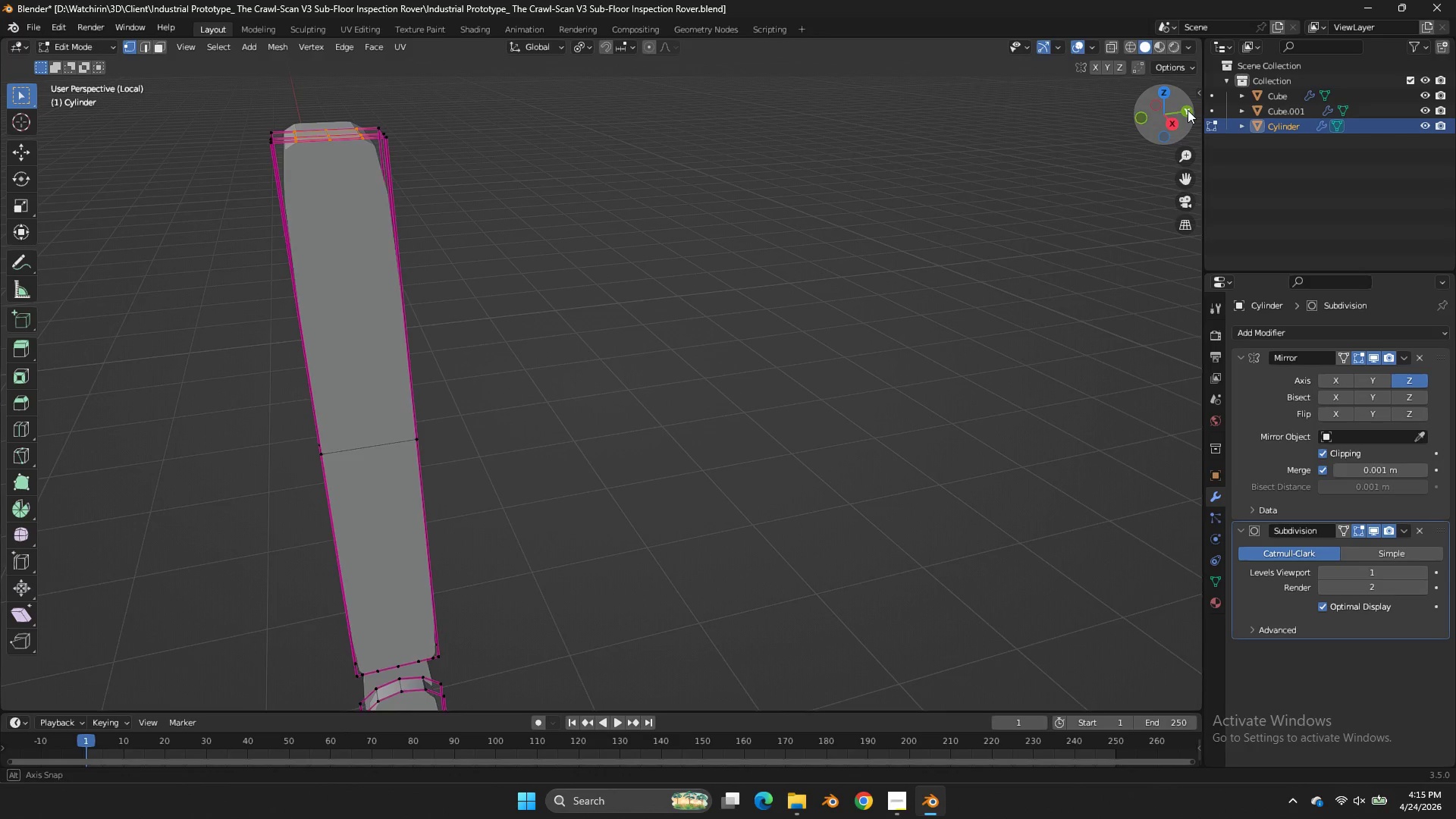 
scroll: coordinate [1094, 147], scroll_direction: up, amount: 2.0
 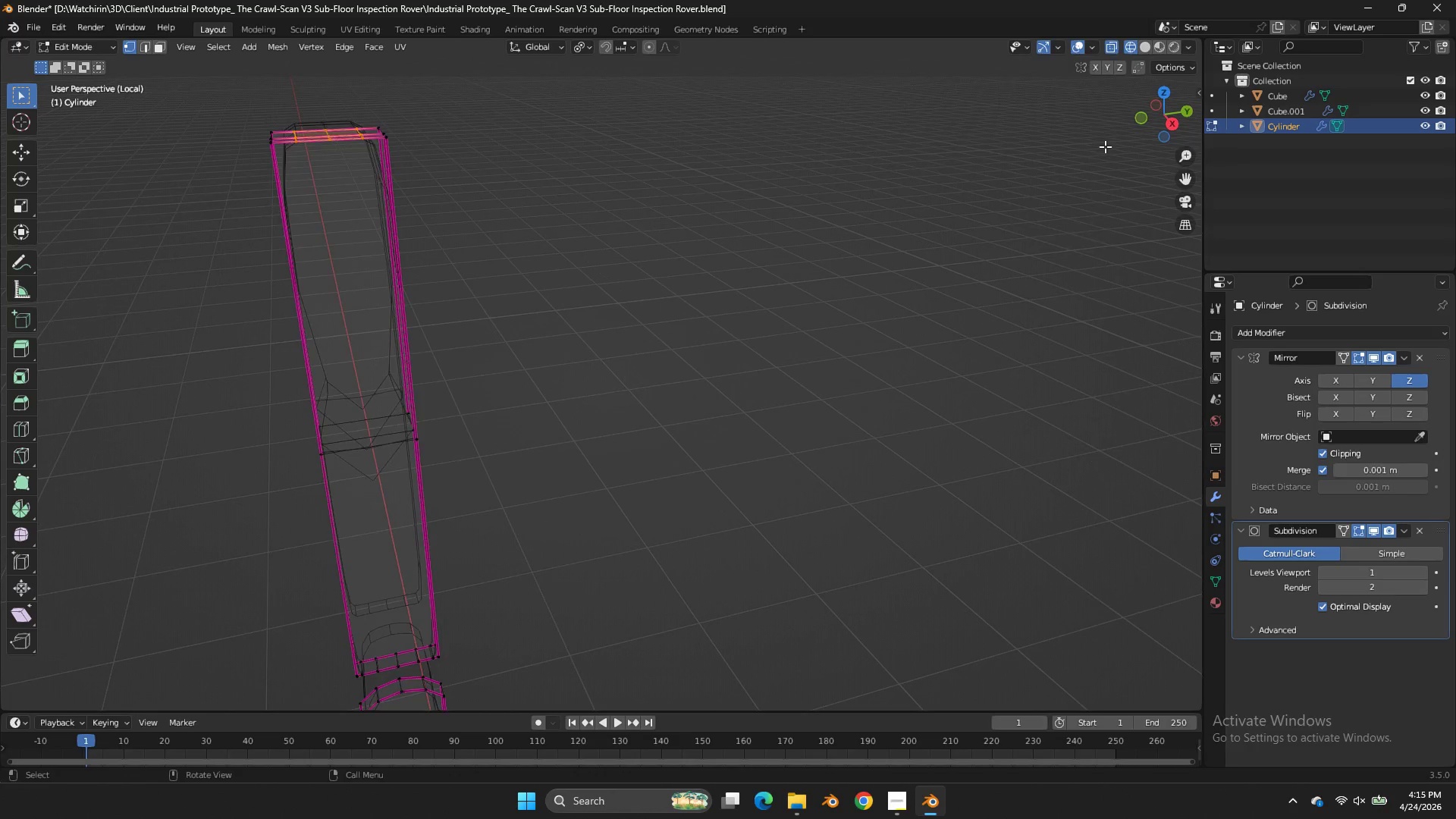 
left_click_drag(start_coordinate=[1183, 105], to_coordinate=[24, 127])
 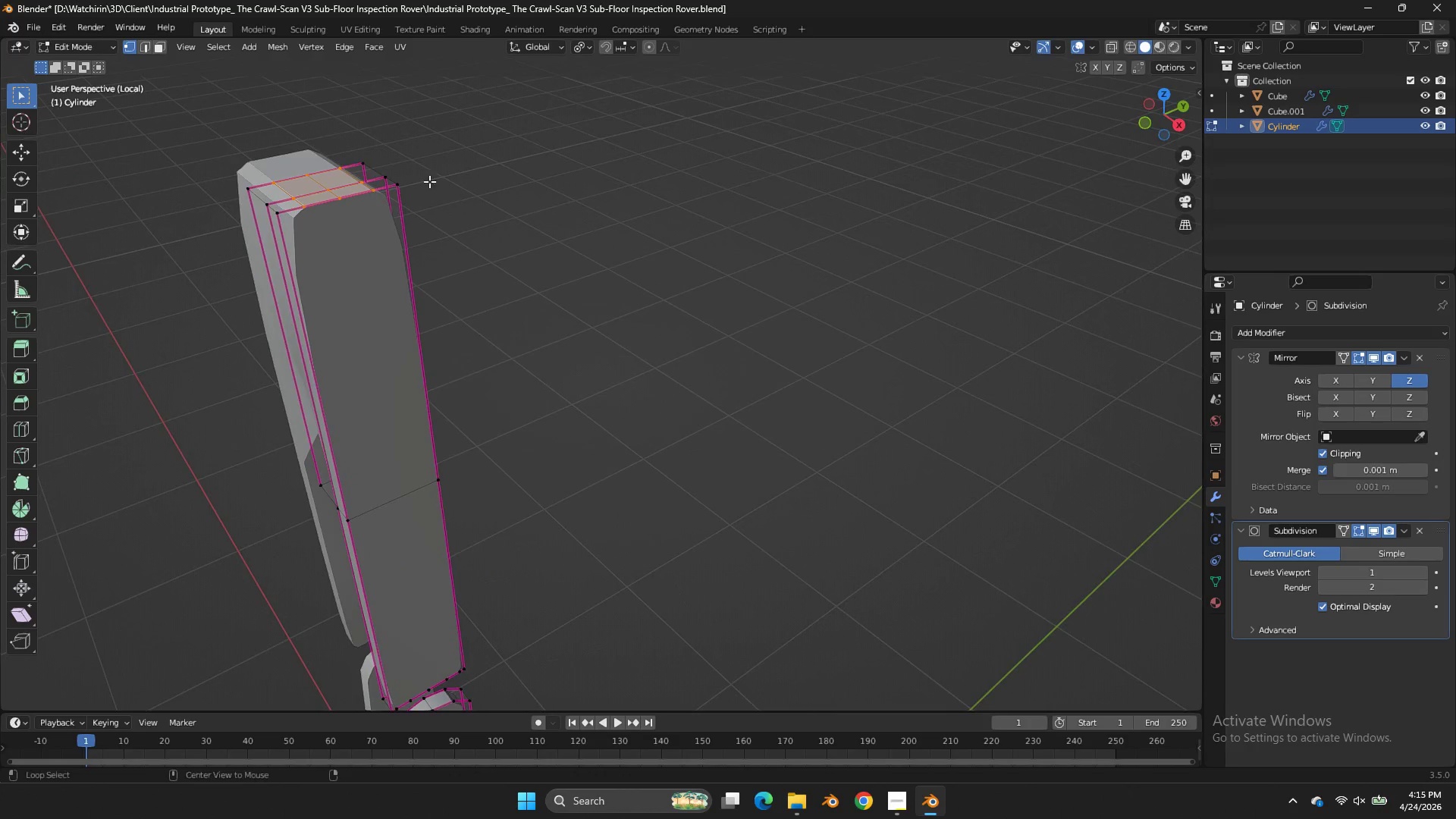 
hold_key(key=AltLeft, duration=2.19)
left_click([339, 172])
 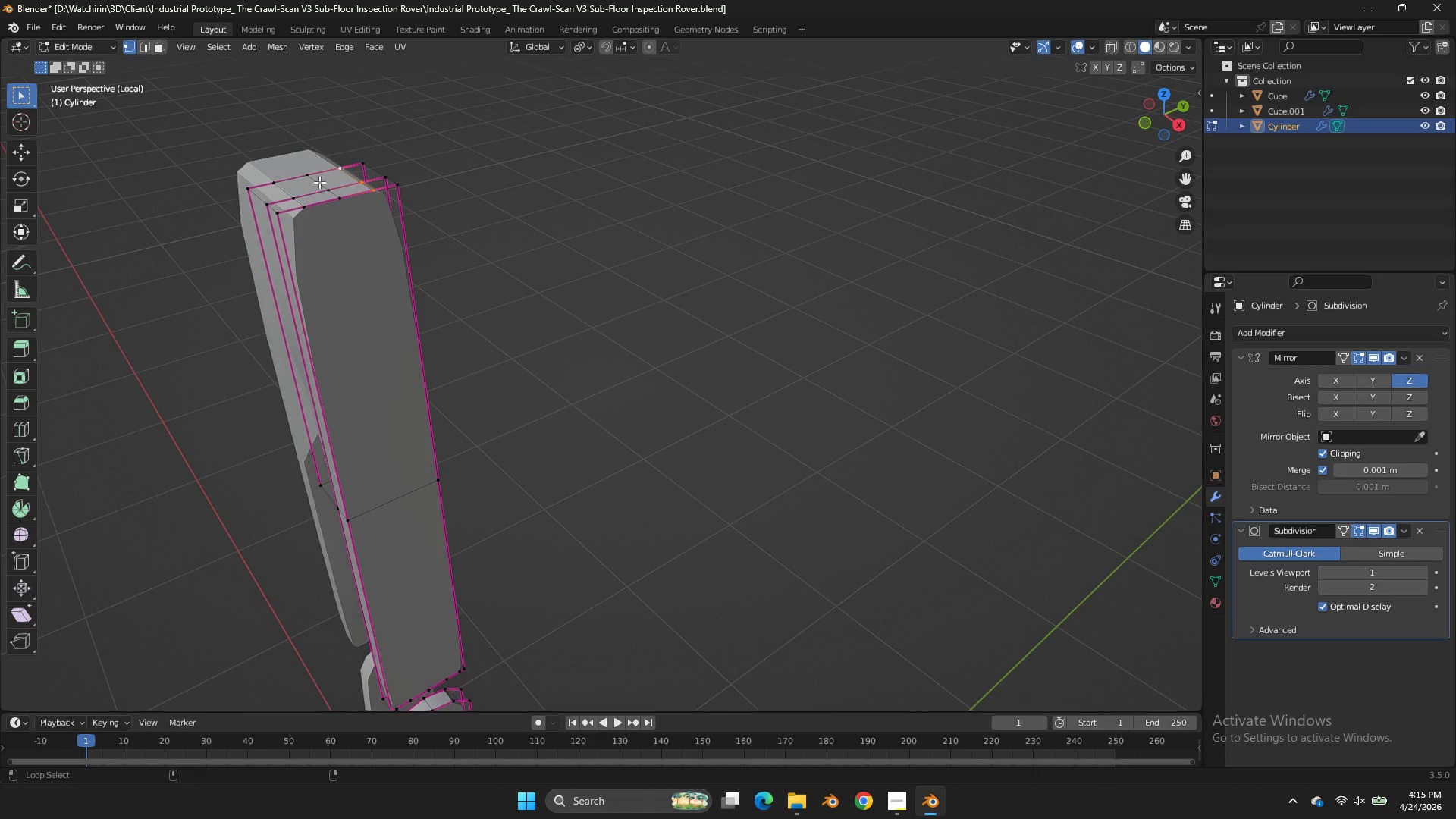 
hold_key(key=ShiftLeft, duration=0.86)
left_click([290, 182])
 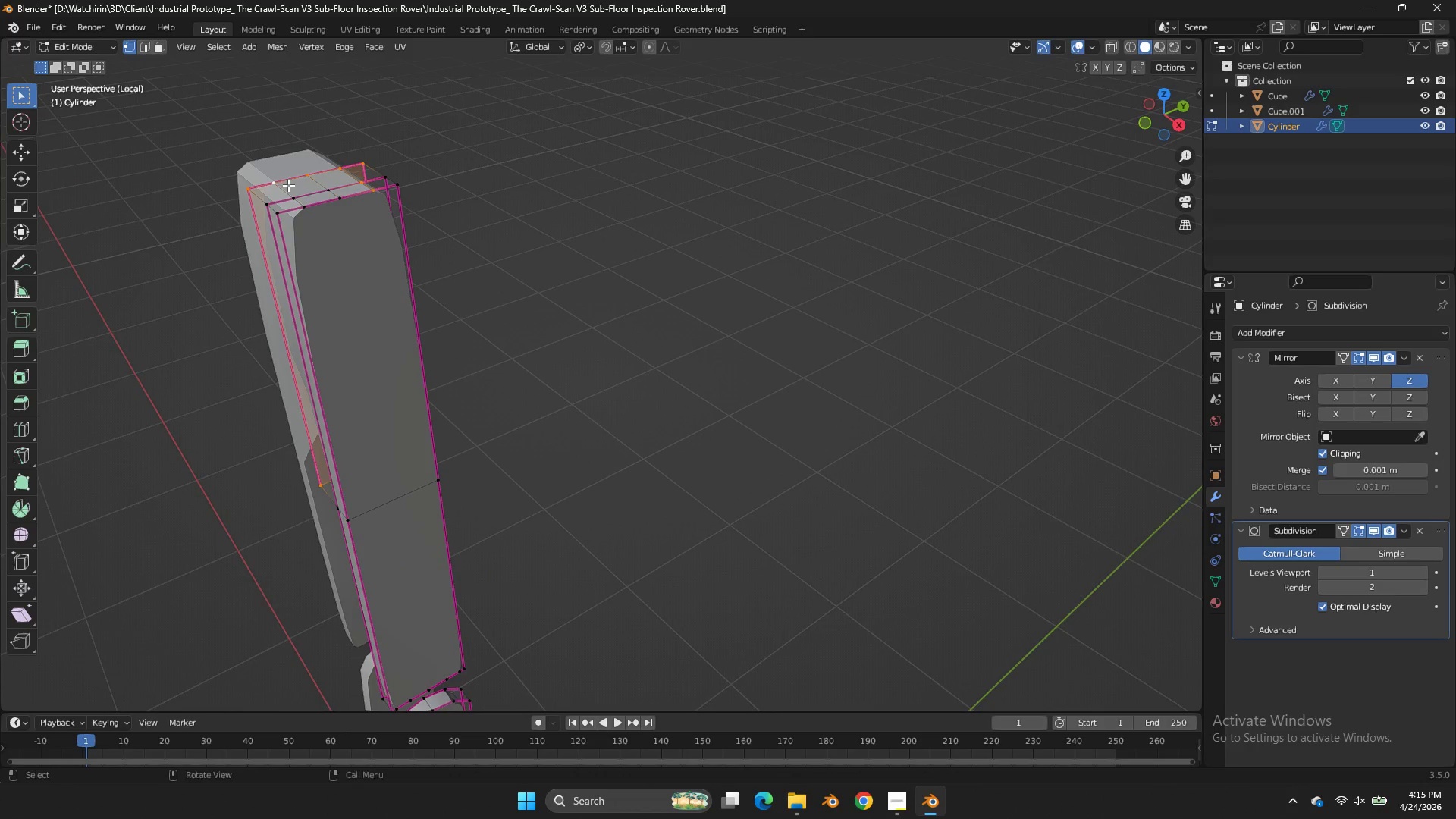 
key(Control+ControlLeft)
 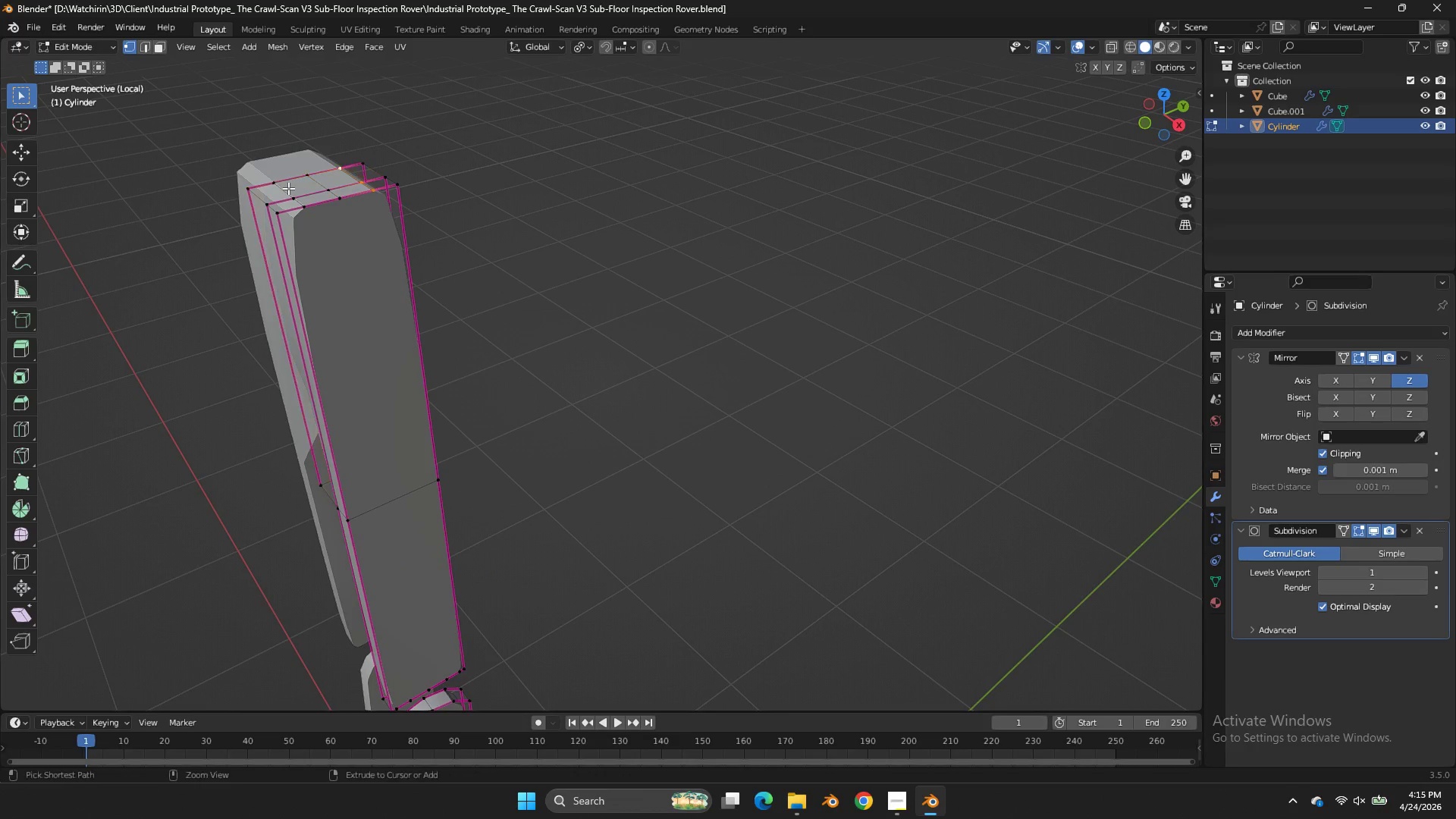 
key(Control+Z)
 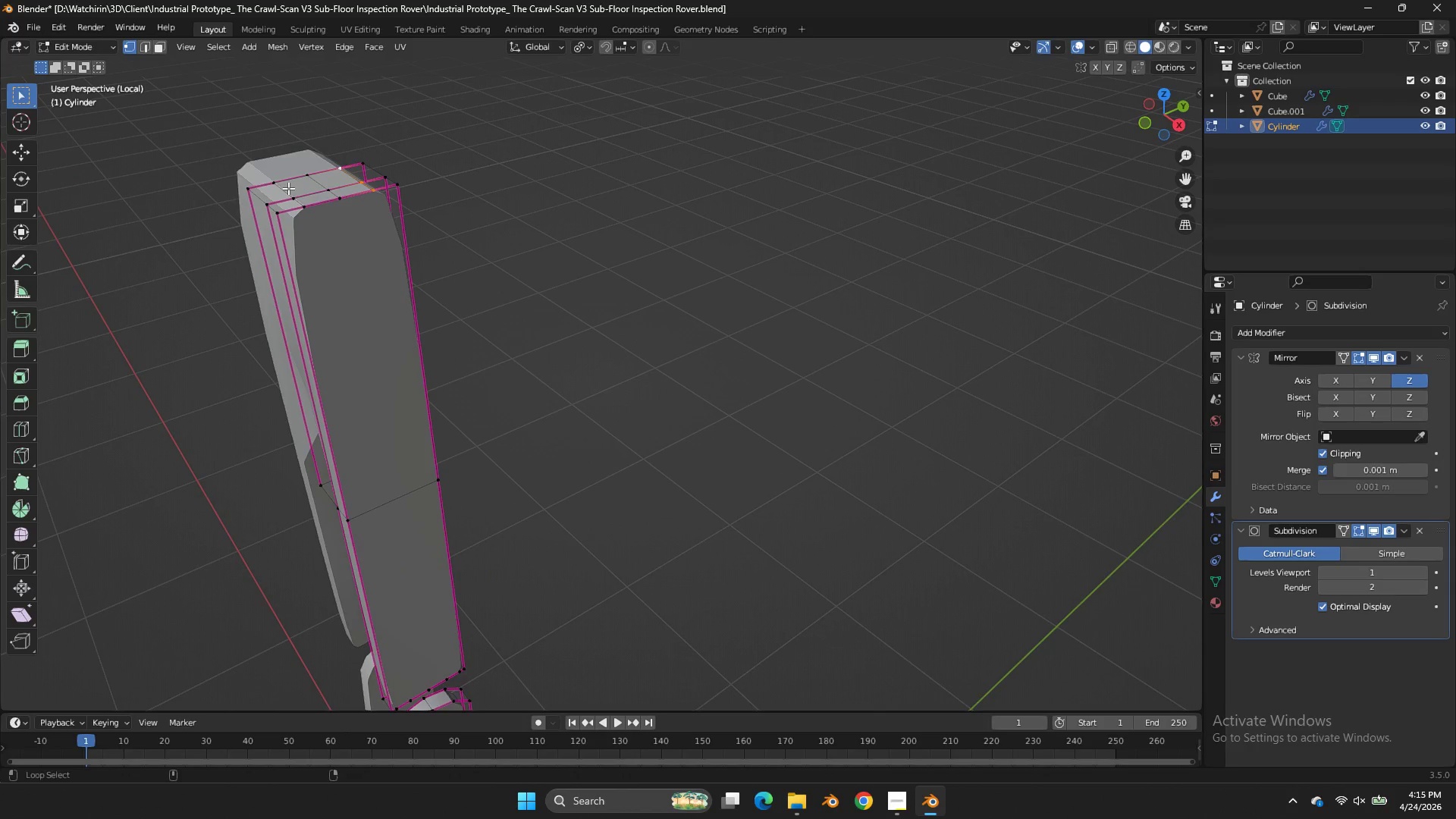 
hold_key(key=AltLeft, duration=0.38)
 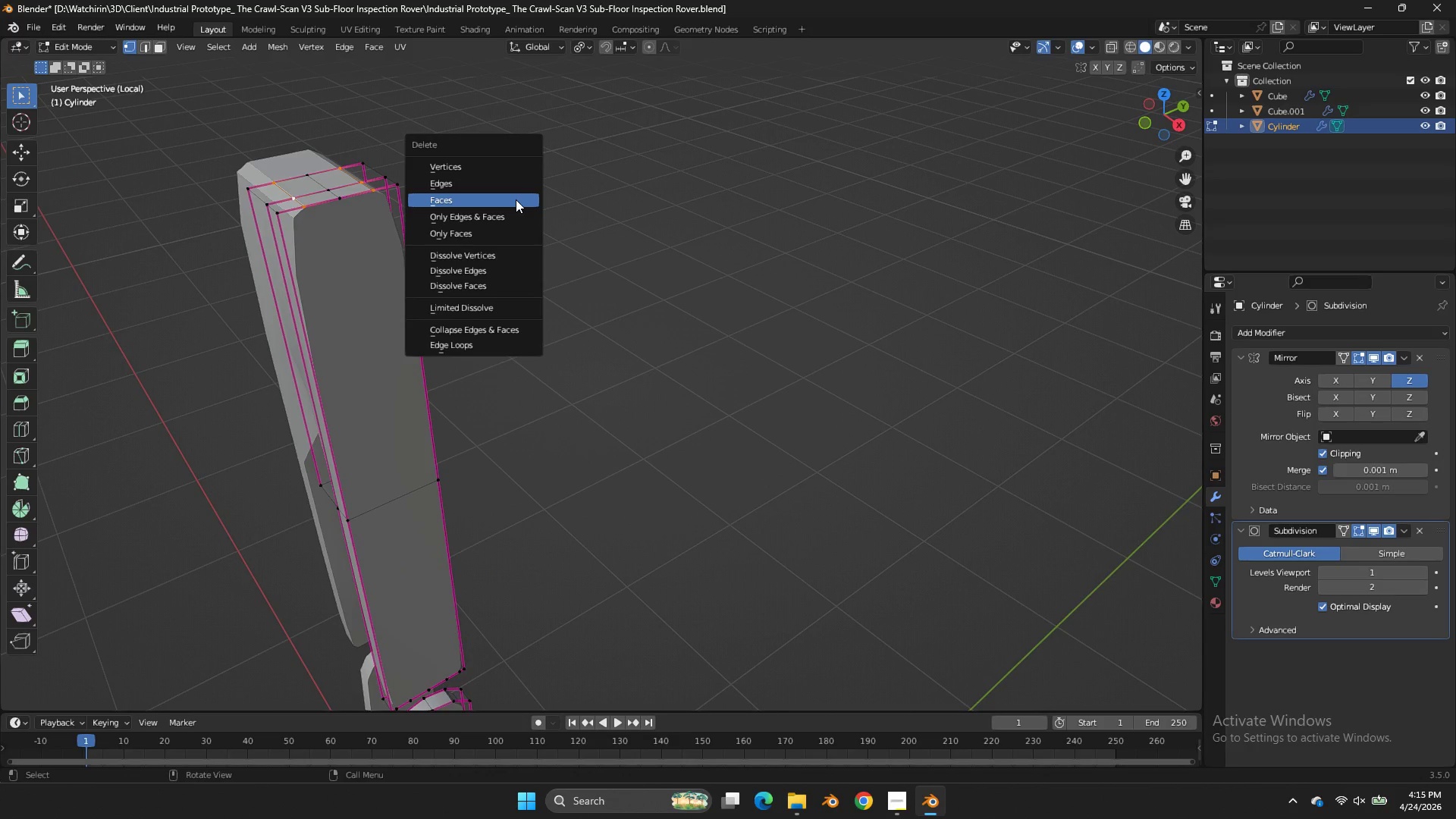 
key(Alt+Shift+ShiftLeft)
 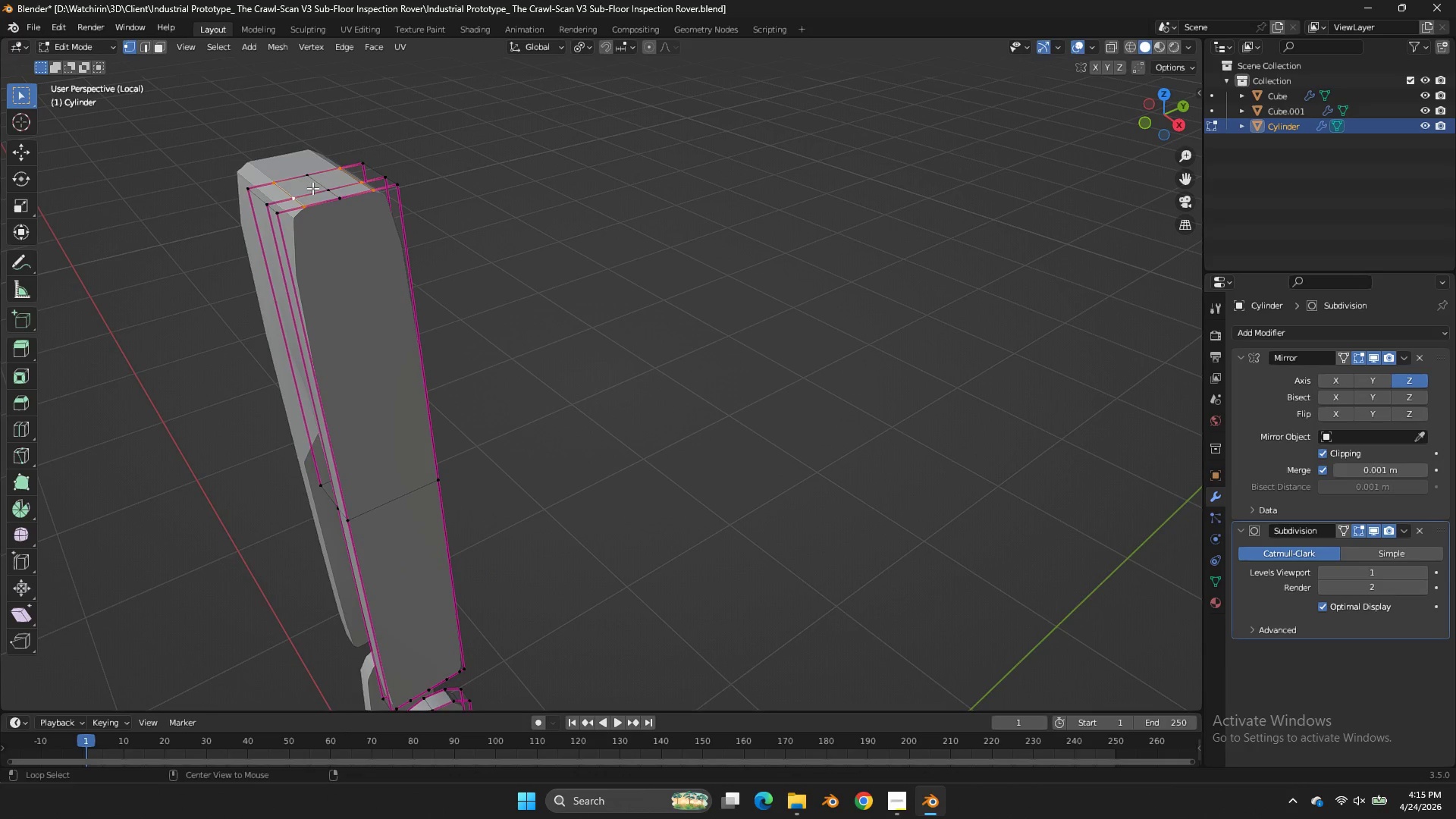 
left_click([288, 188])
 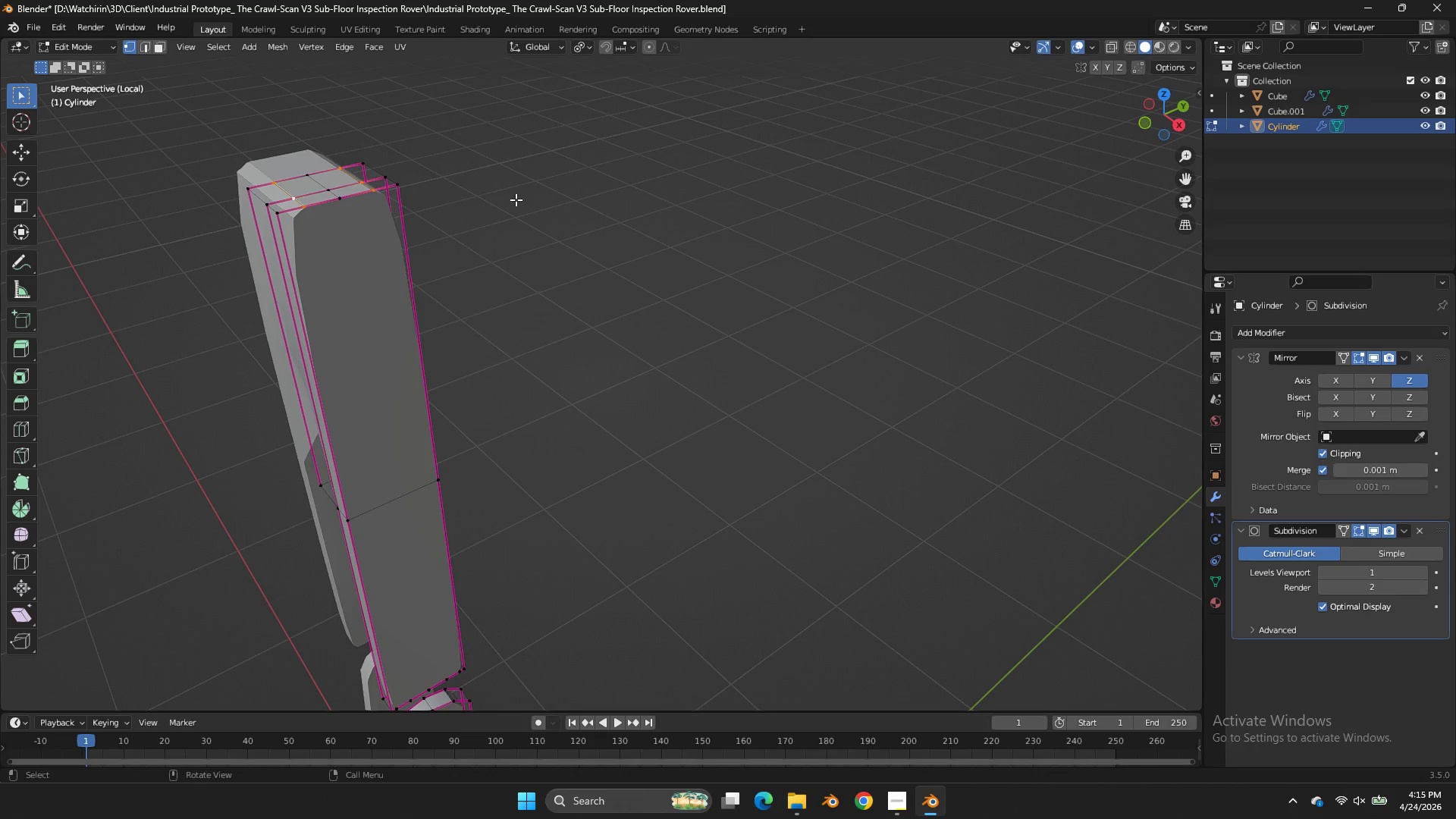 
key(X)
 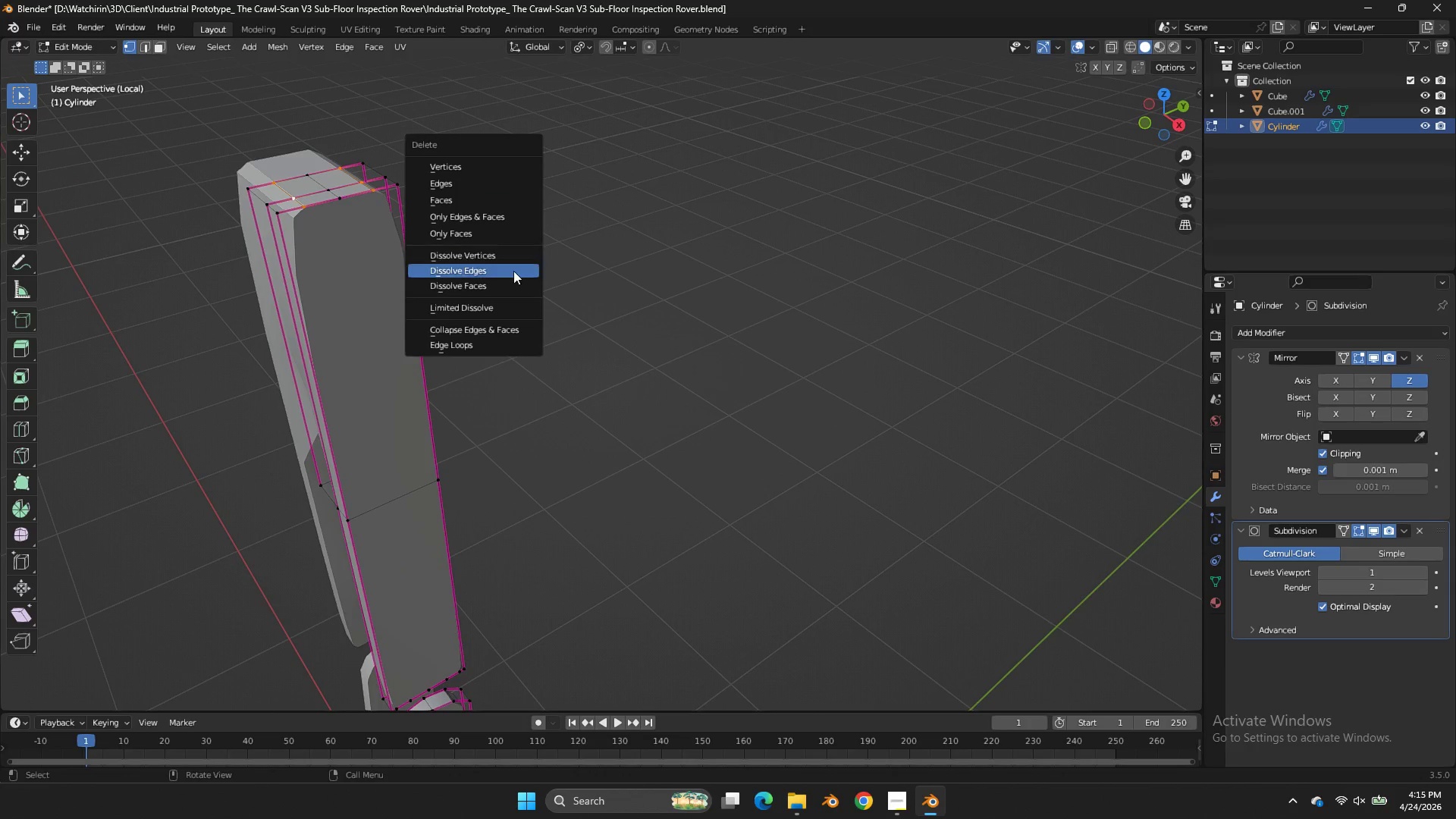 
left_click([513, 276])
 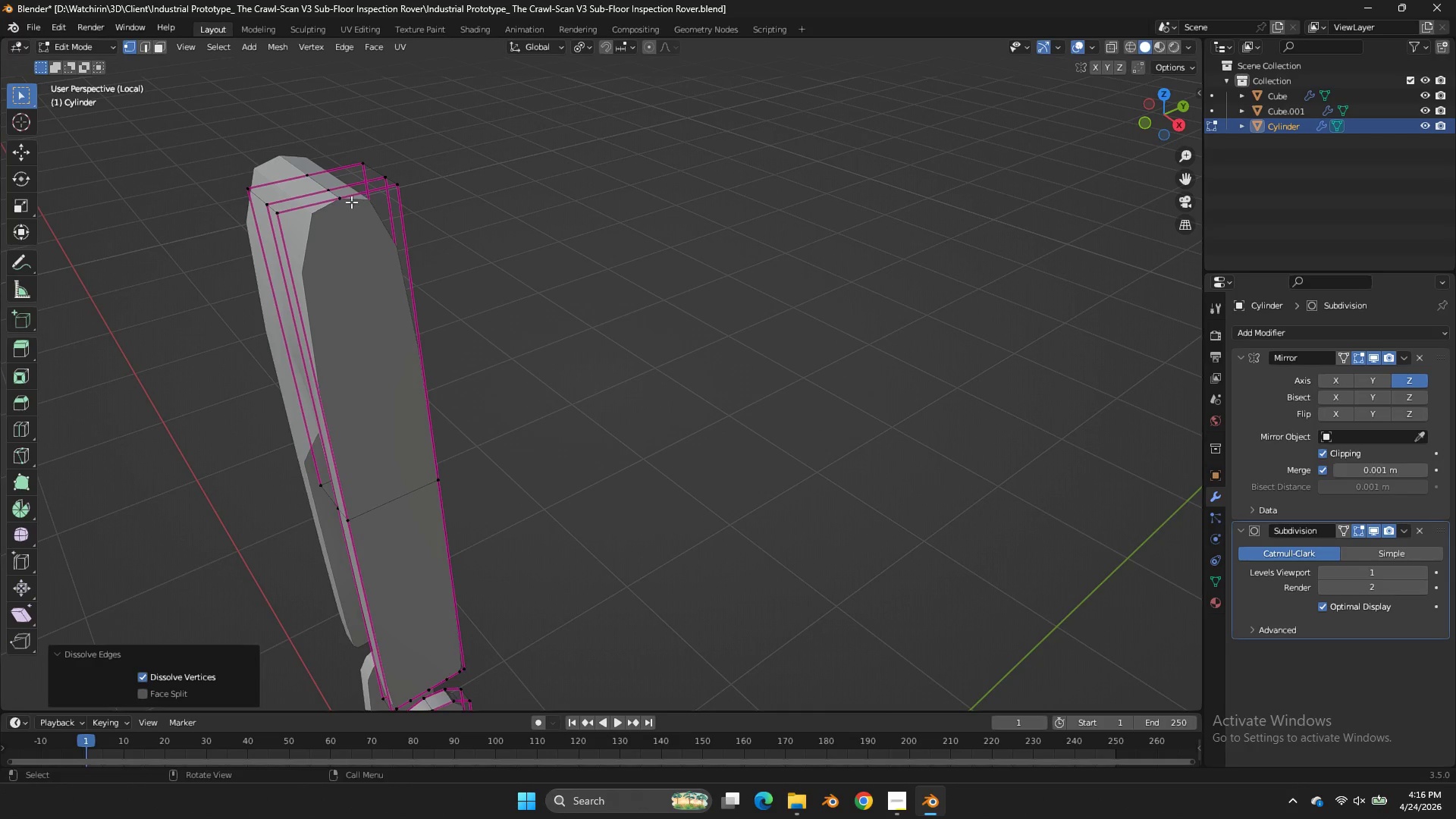 
hold_key(key=AltLeft, duration=0.75)
left_click([322, 181])
 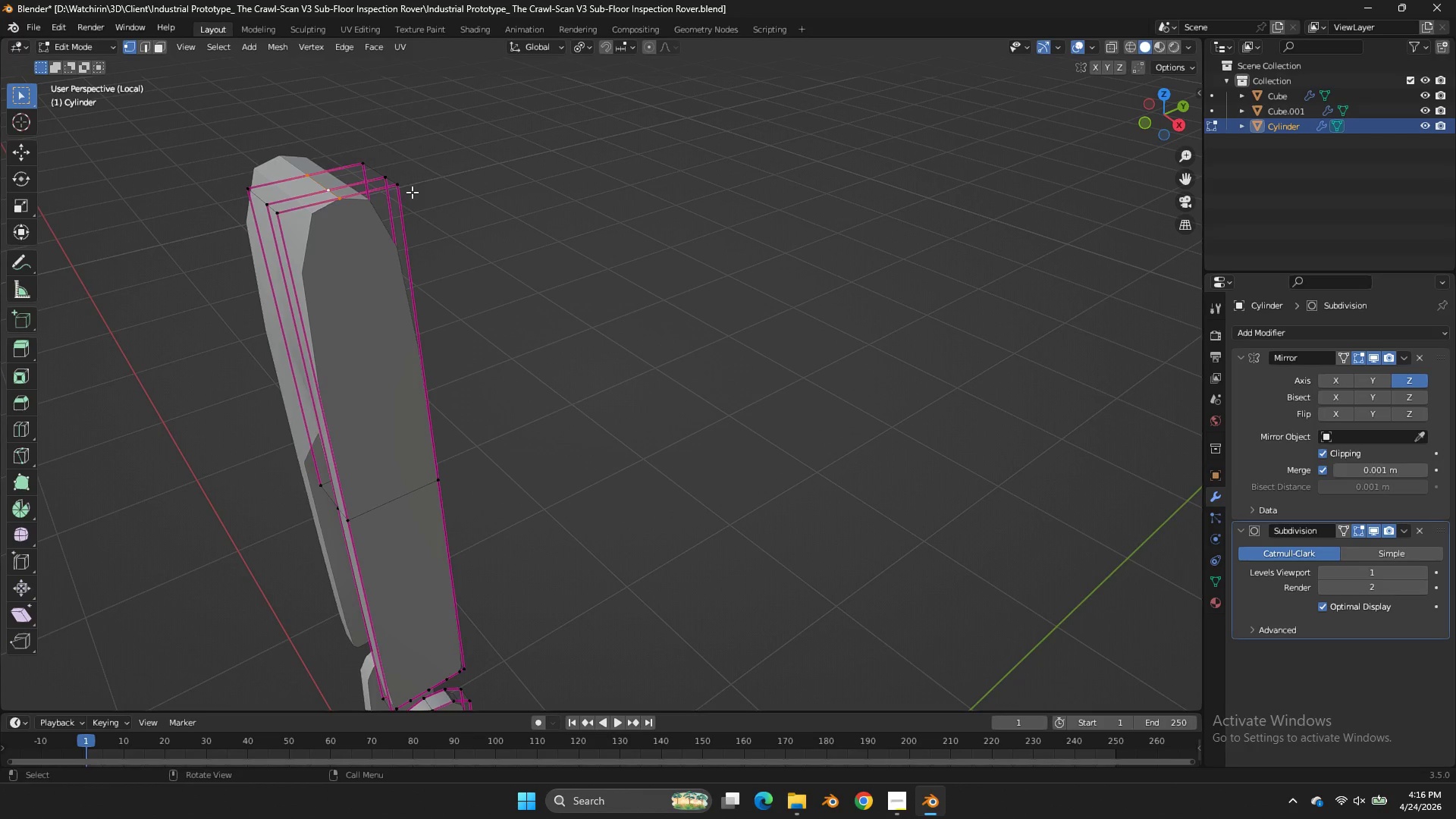 
key(X)
 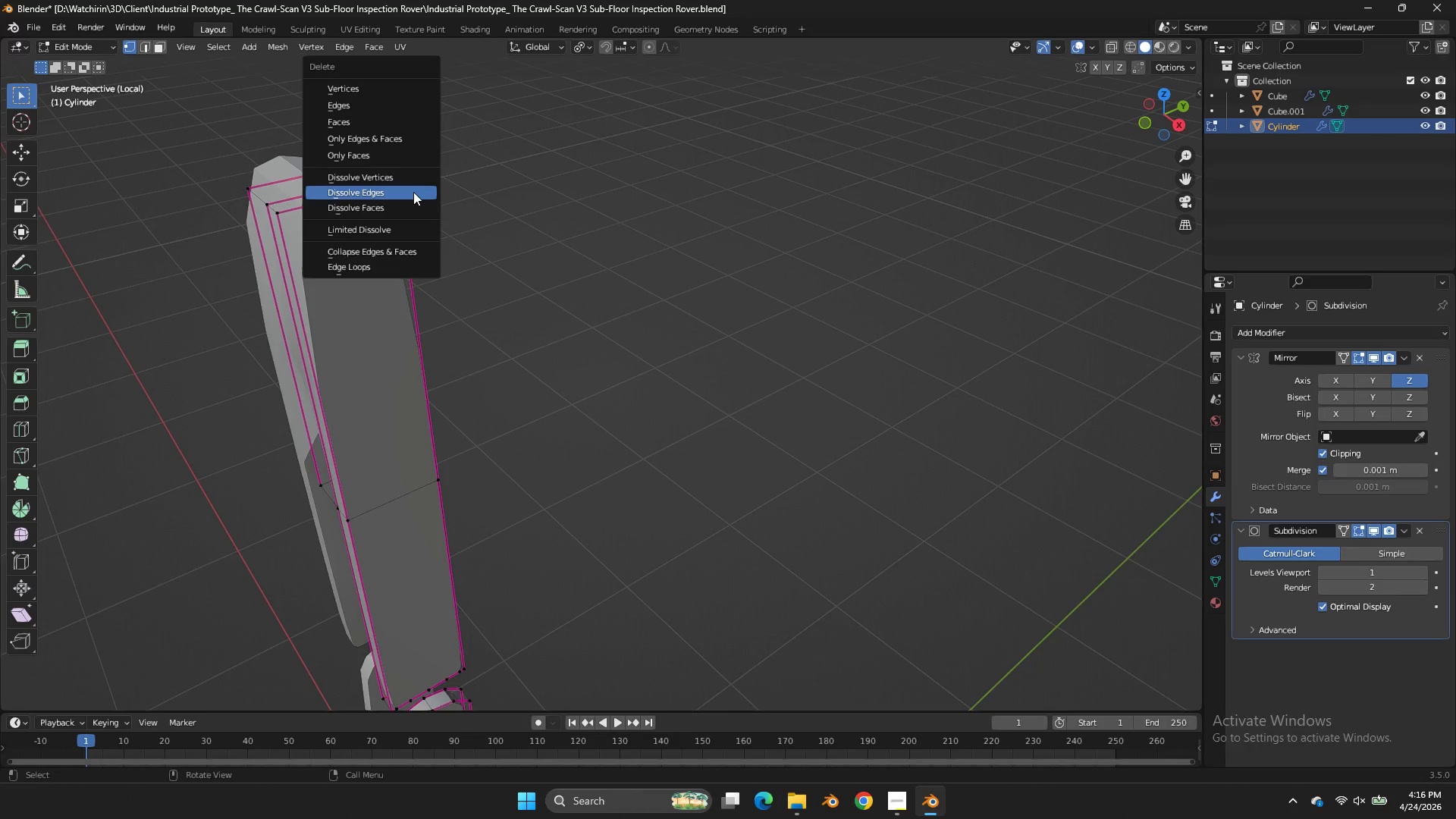 
left_click([413, 192])
 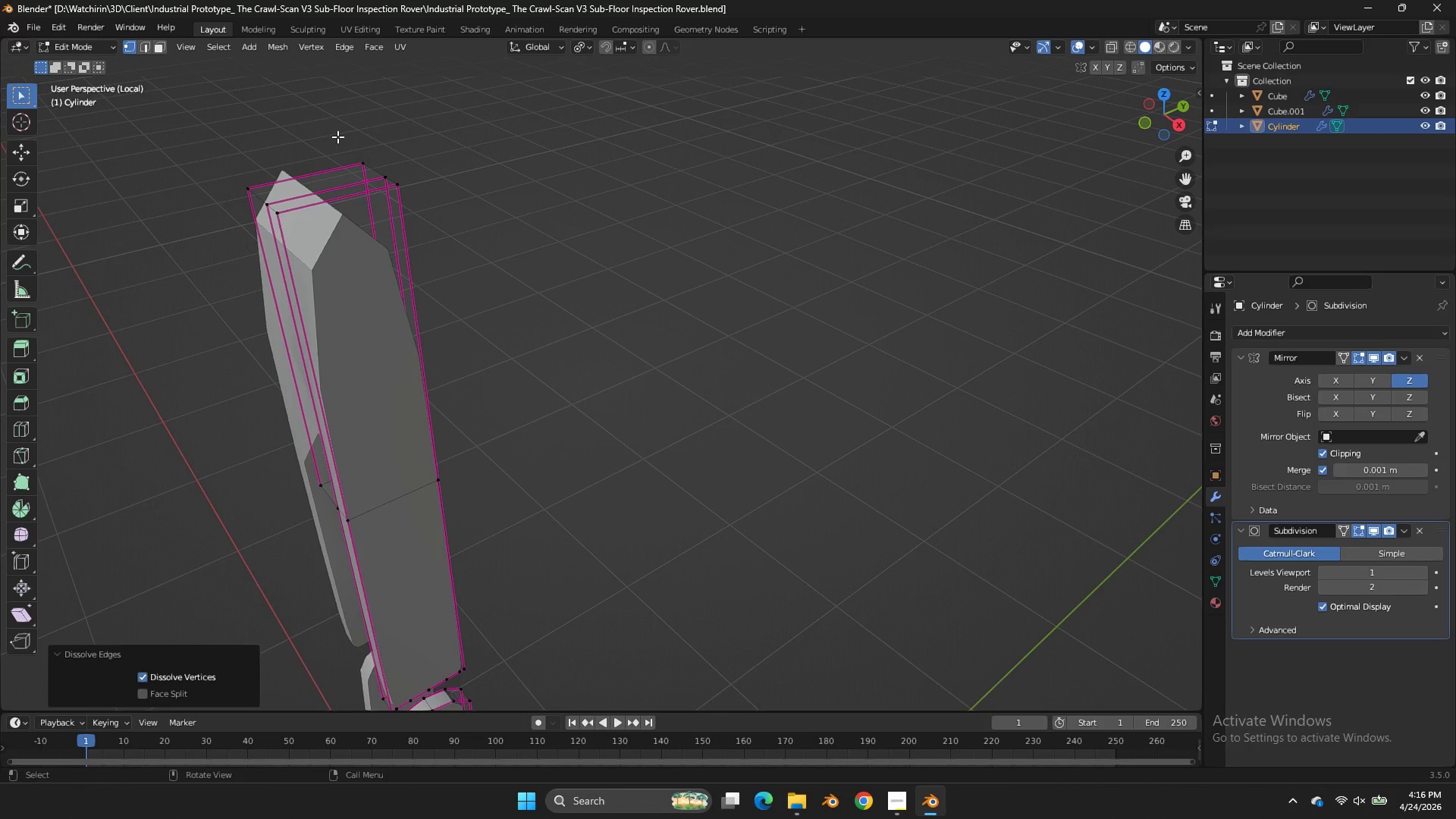 
hold_key(key=AltLeft, duration=1.03)
left_click([281, 174])
 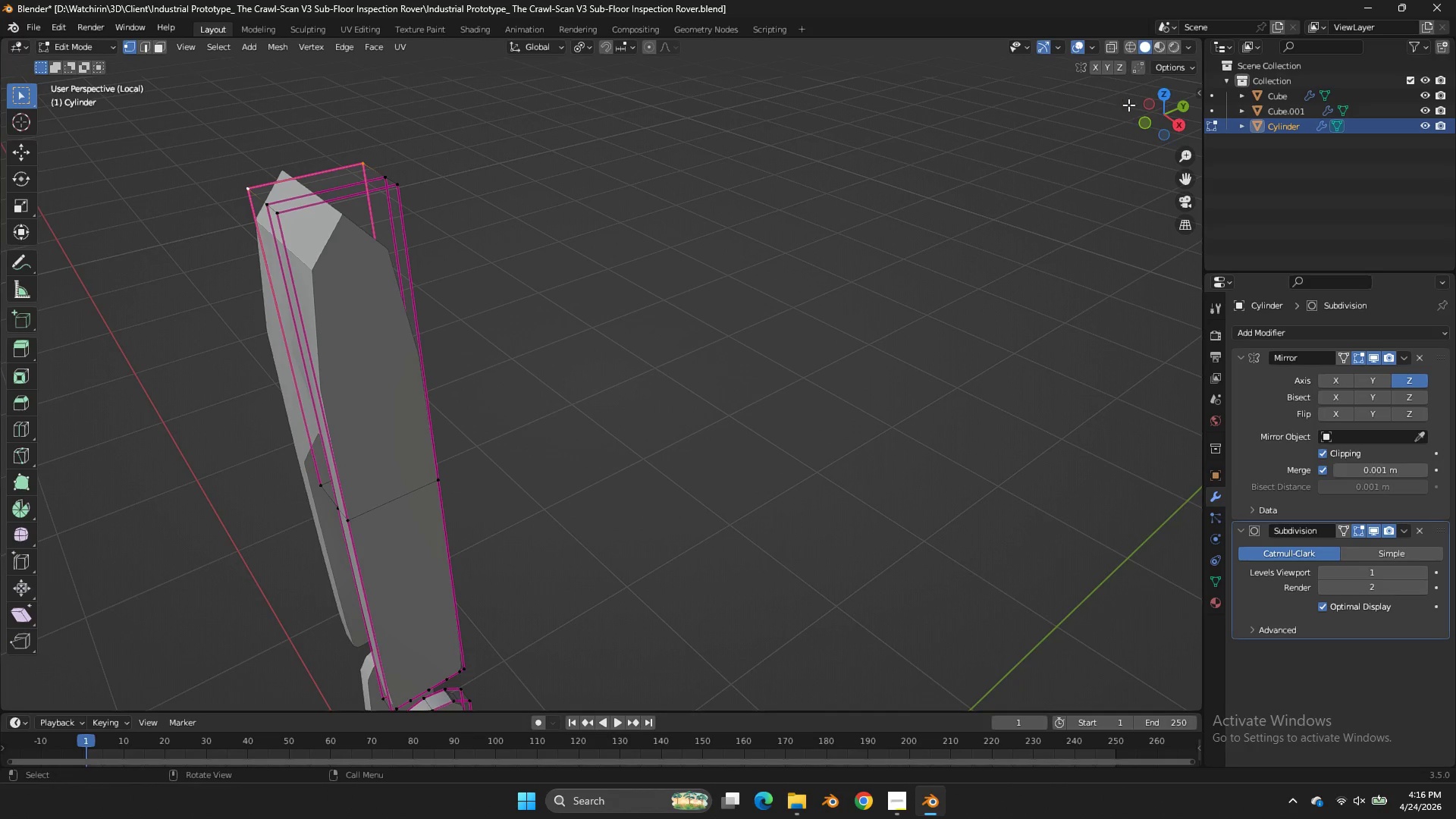 
left_click_drag(start_coordinate=[1163, 105], to_coordinate=[36, 97])
 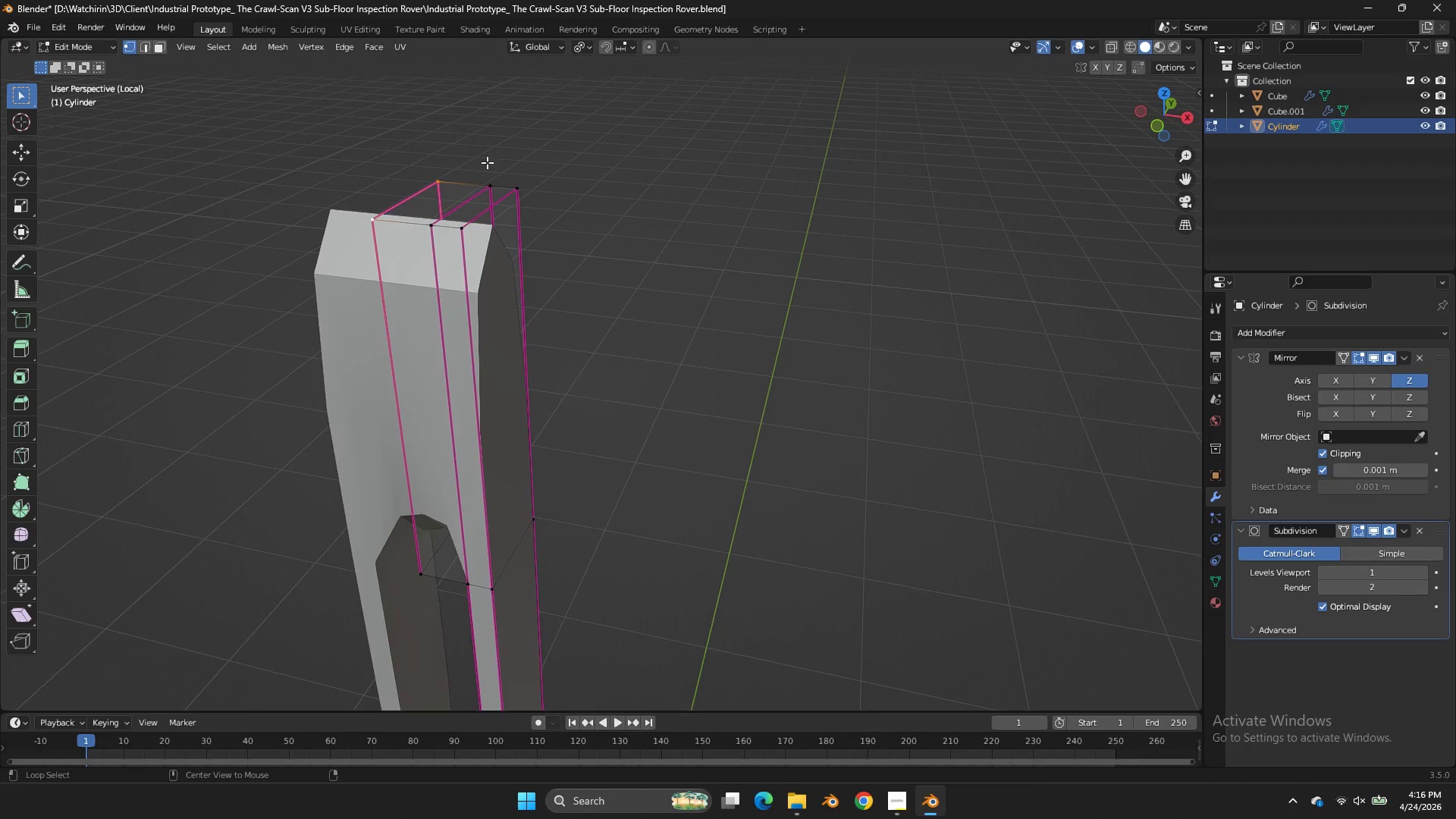 
hold_key(key=AltLeft, duration=1.22)
left_click([410, 228])
 